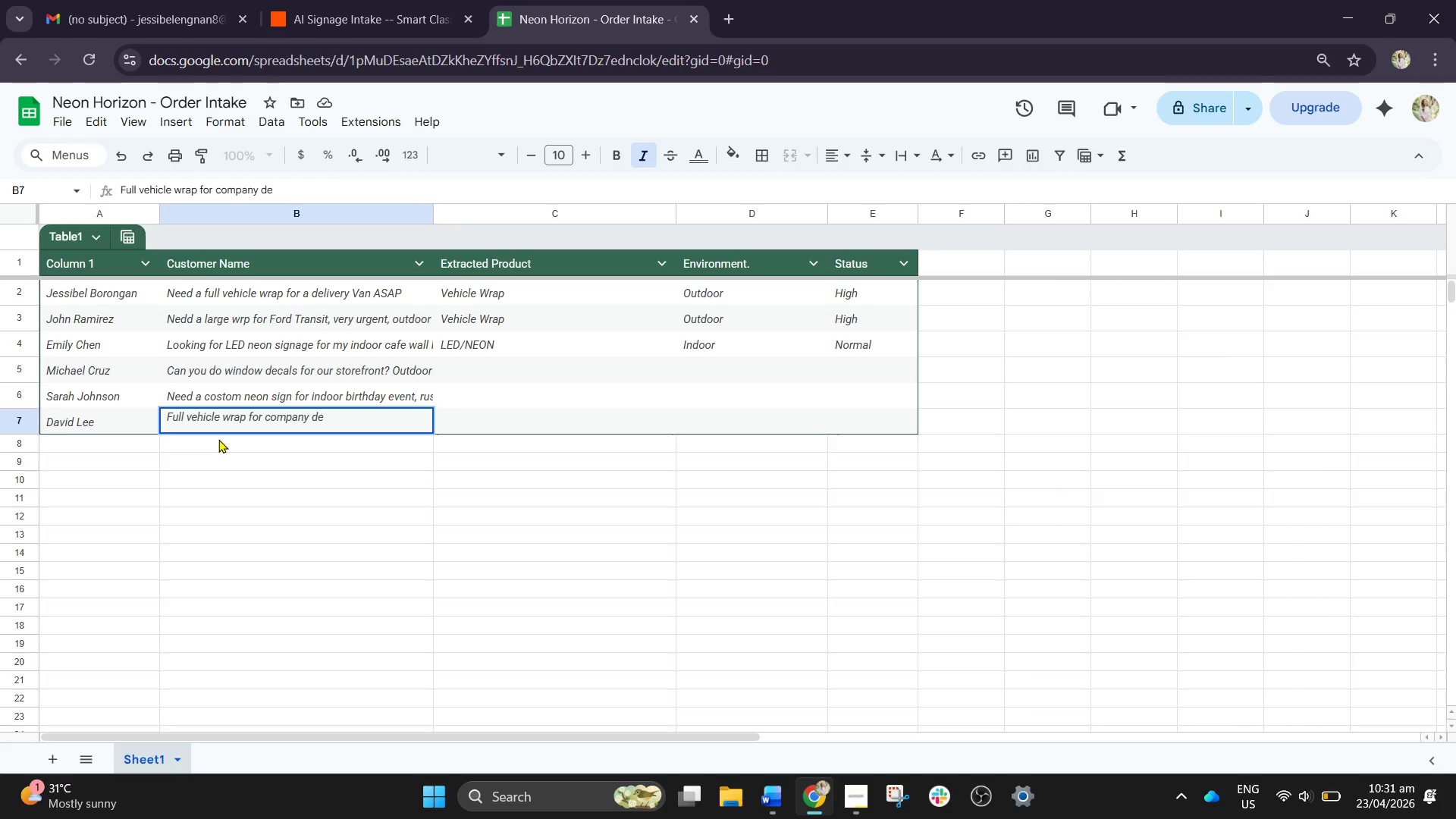 
wait(6.75)
 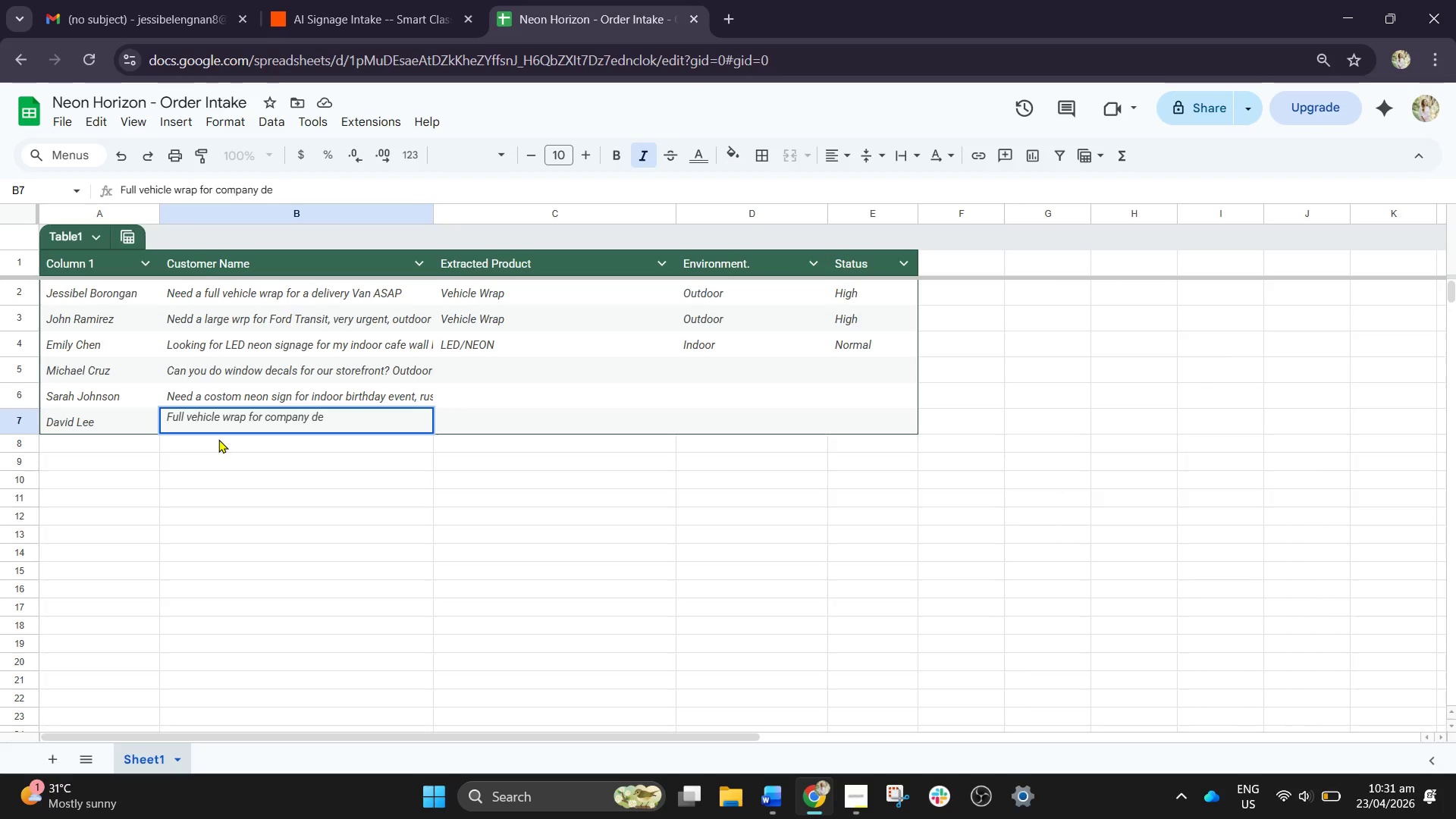 
type(liv)
 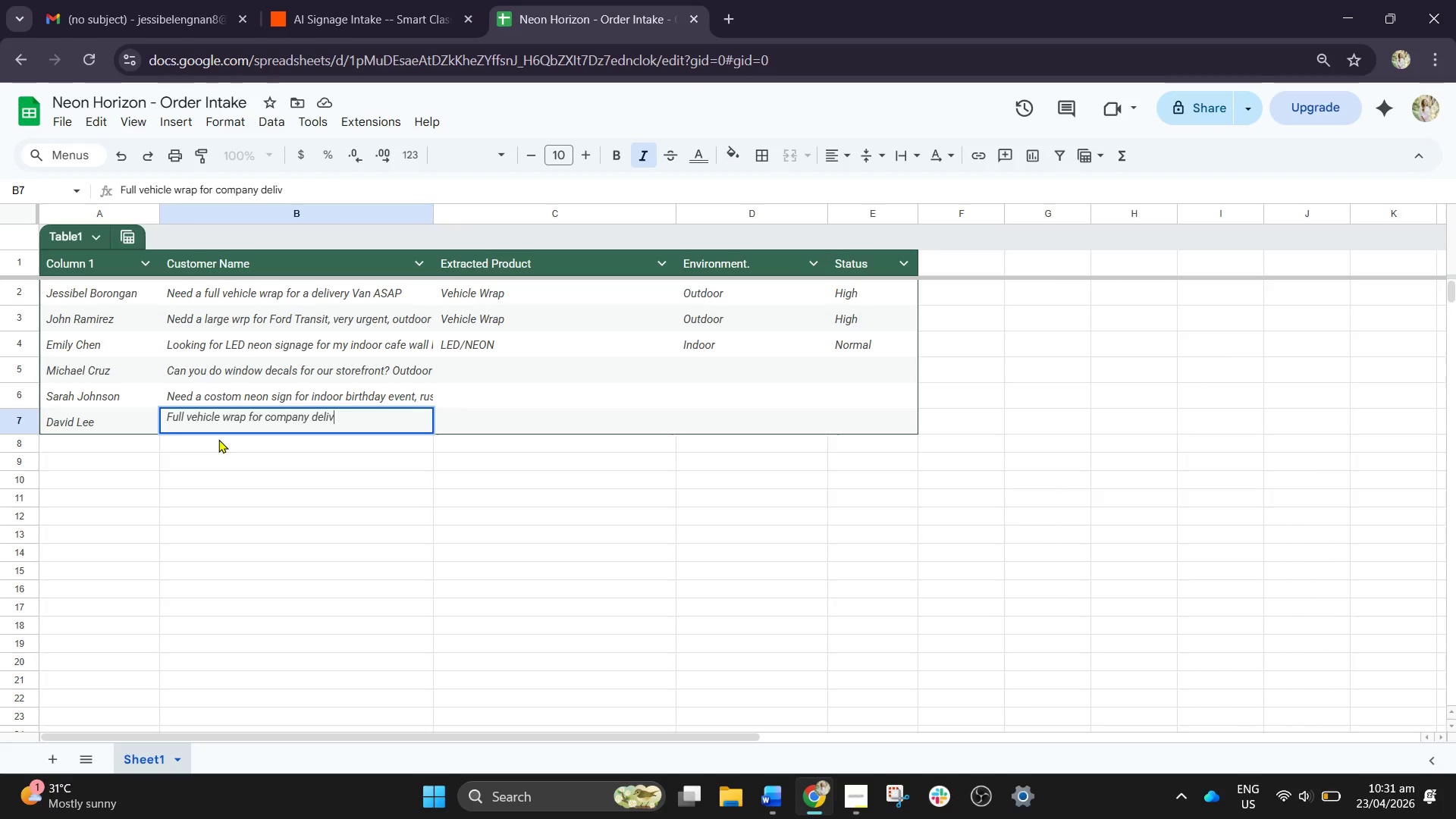 
type(ery man)
 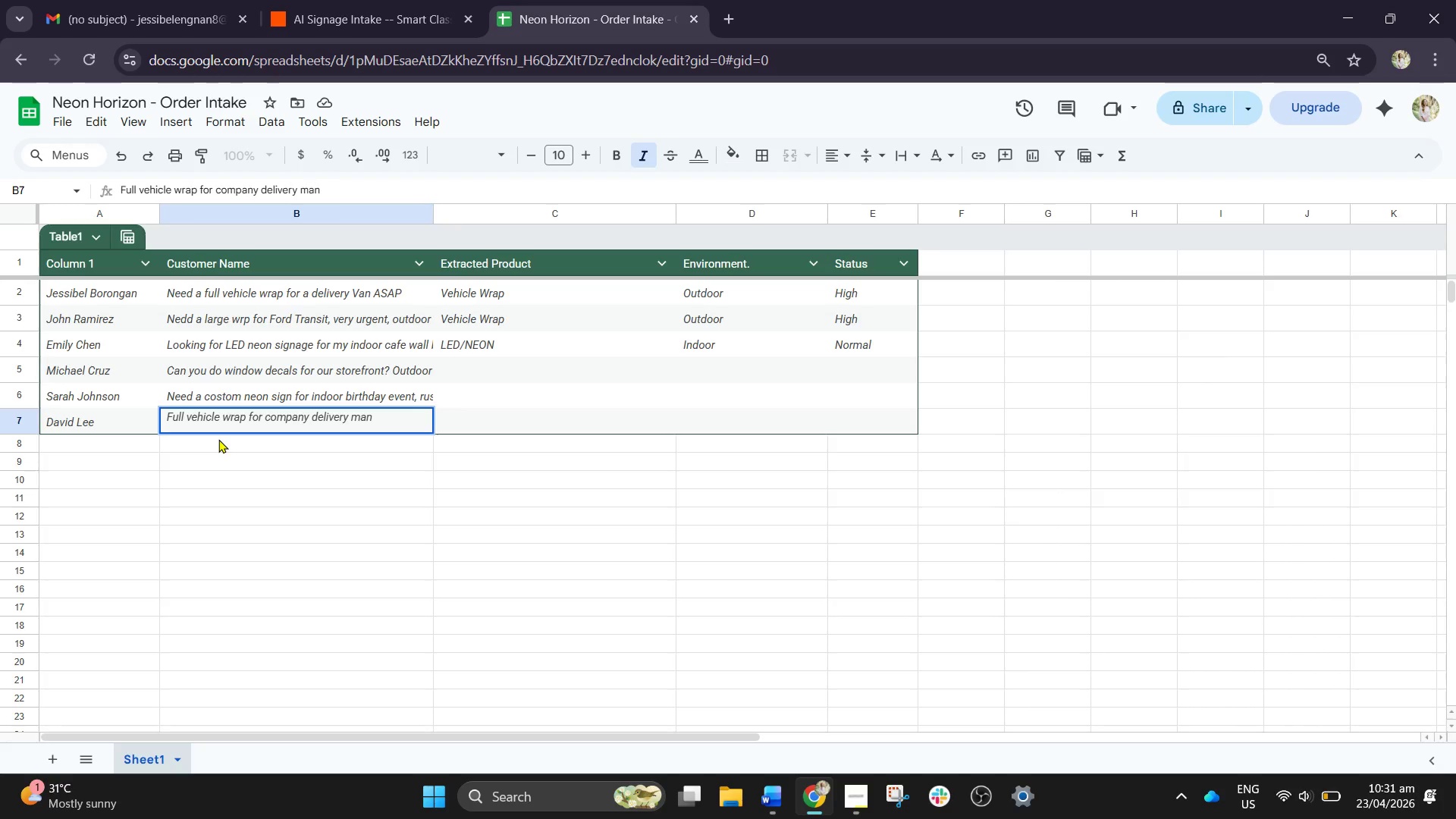 
wait(6.88)
 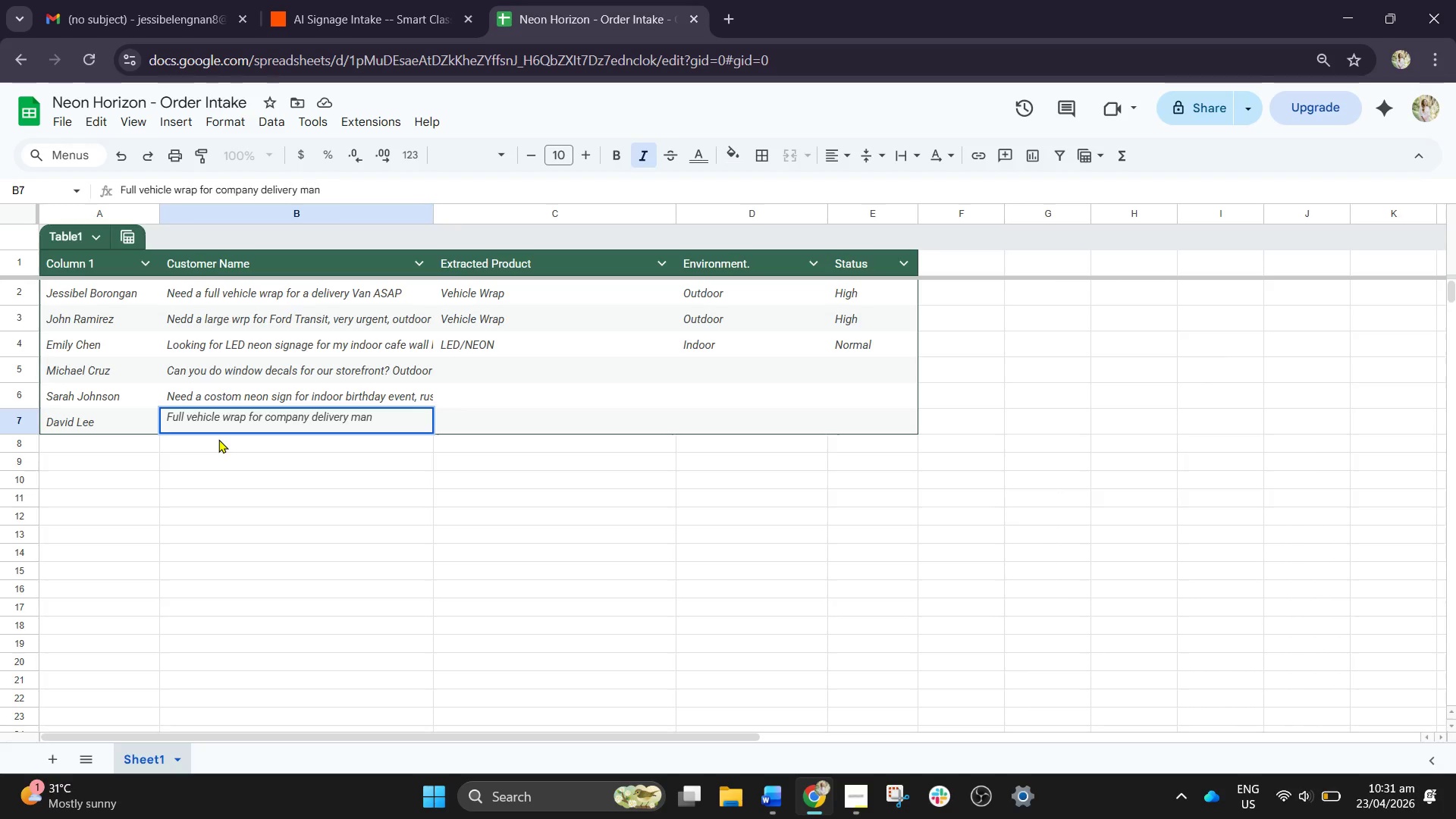 
key(Comma)
 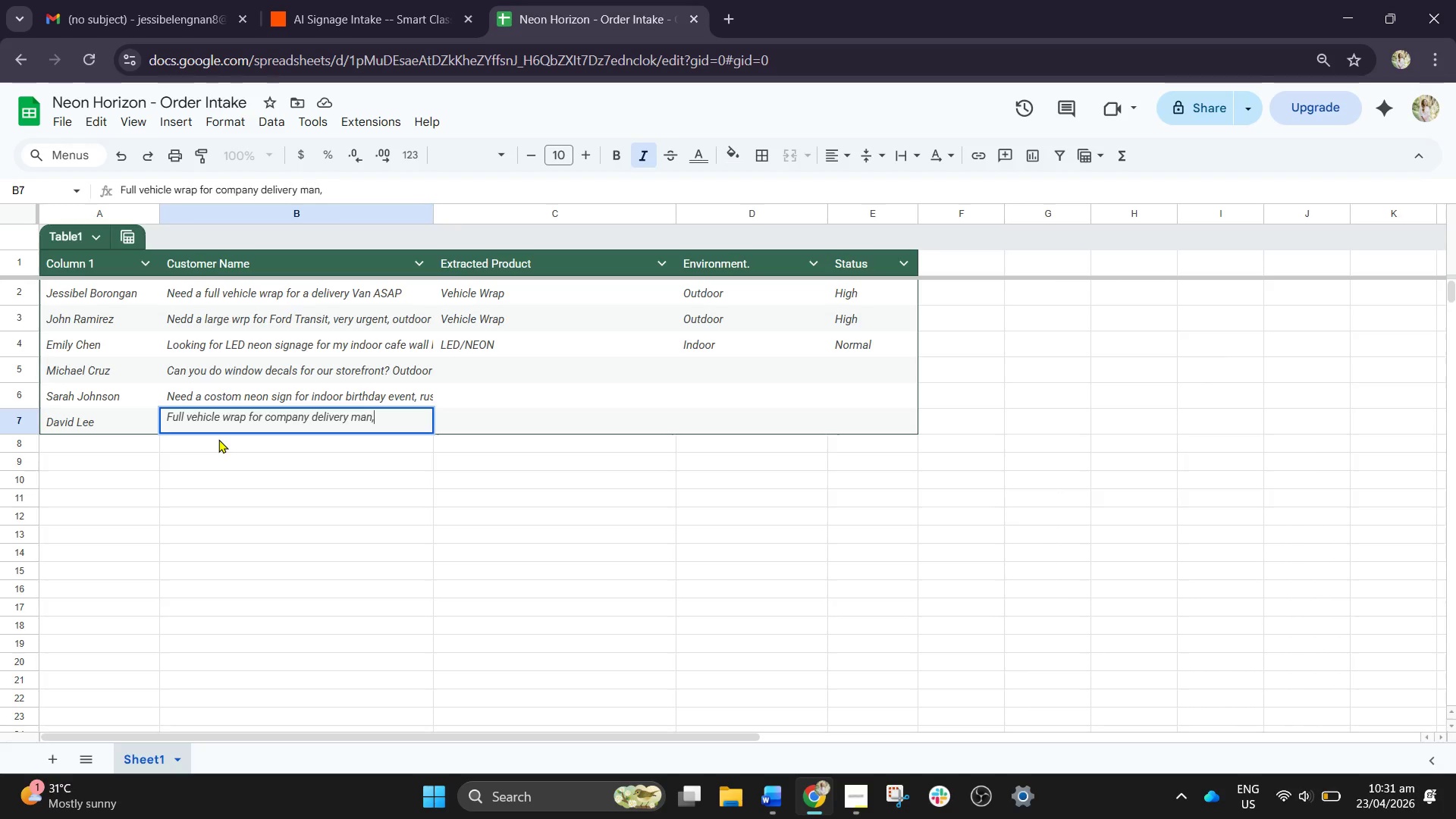 
key(Space)
 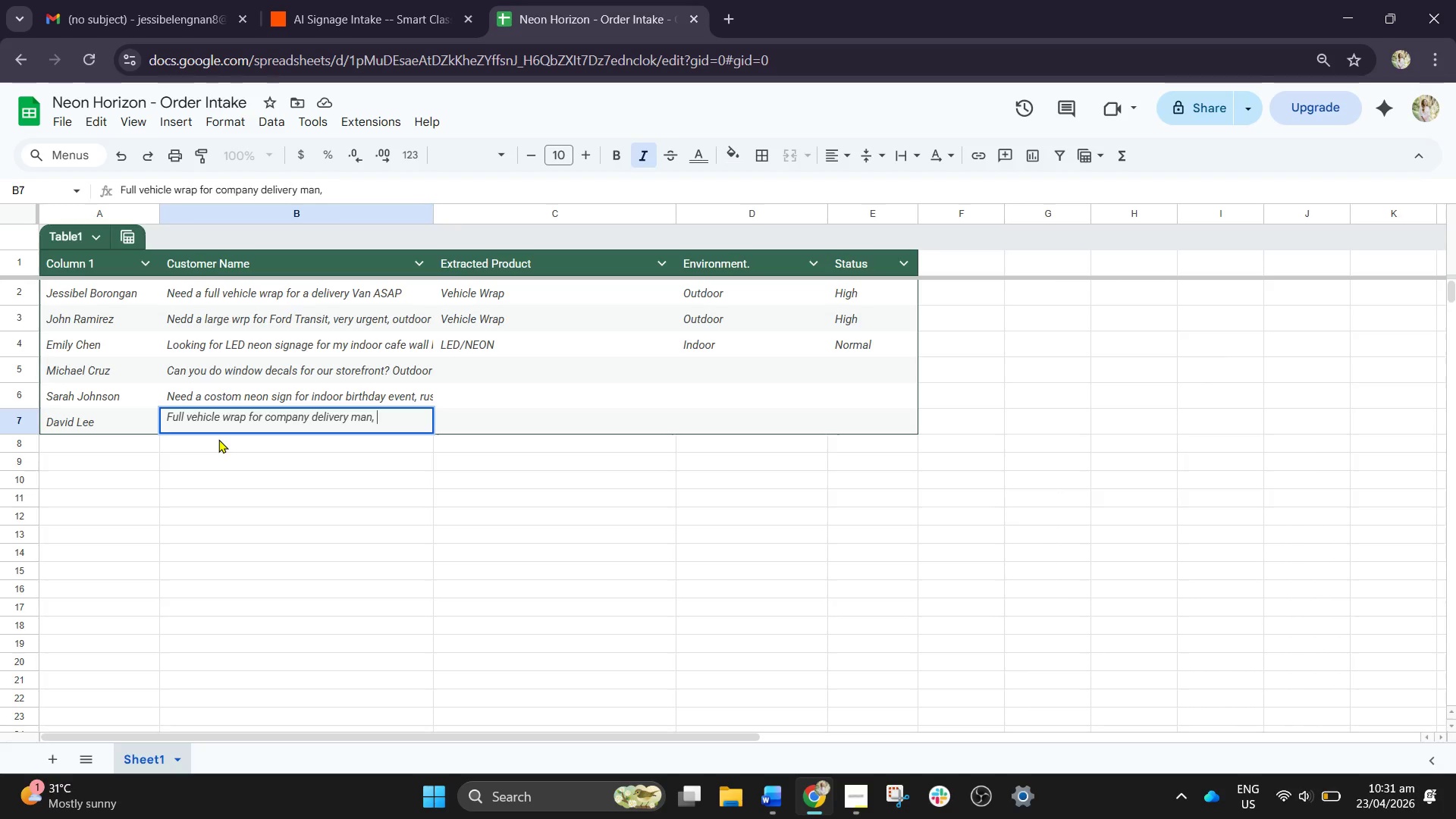 
type(will be o)
key(Backspace)
type(park)
 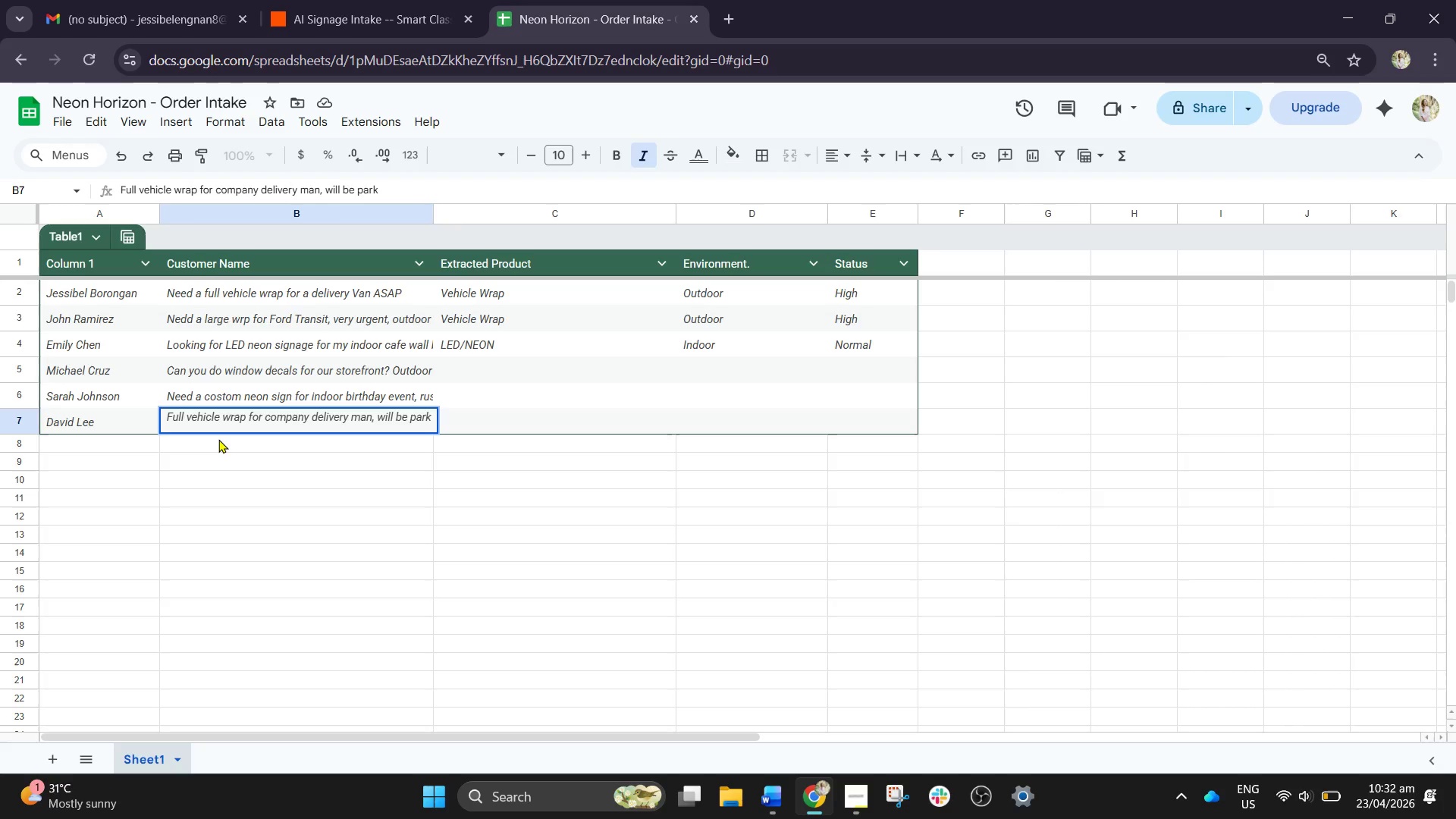 
wait(7.92)
 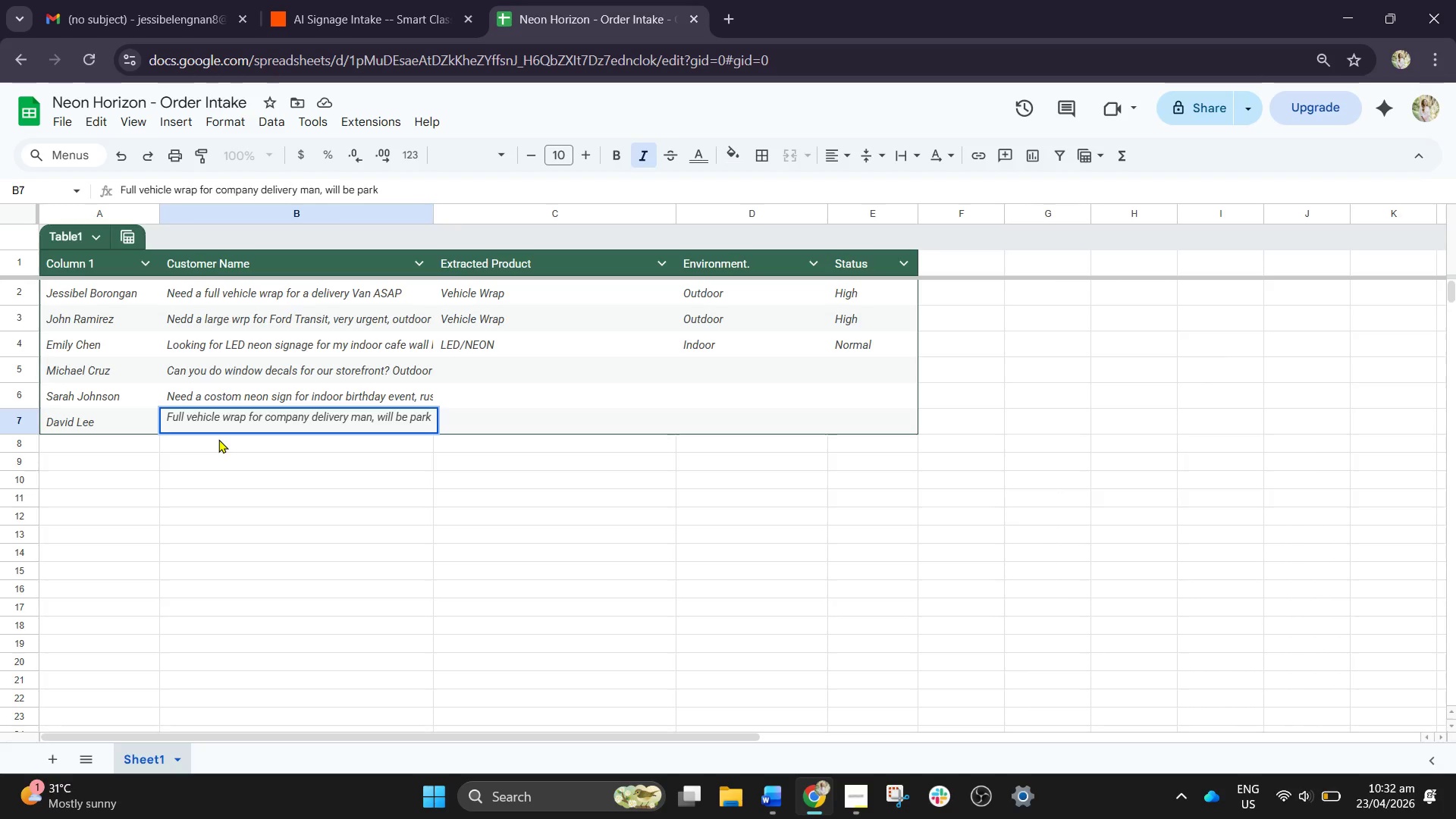 
type(ed outside)
 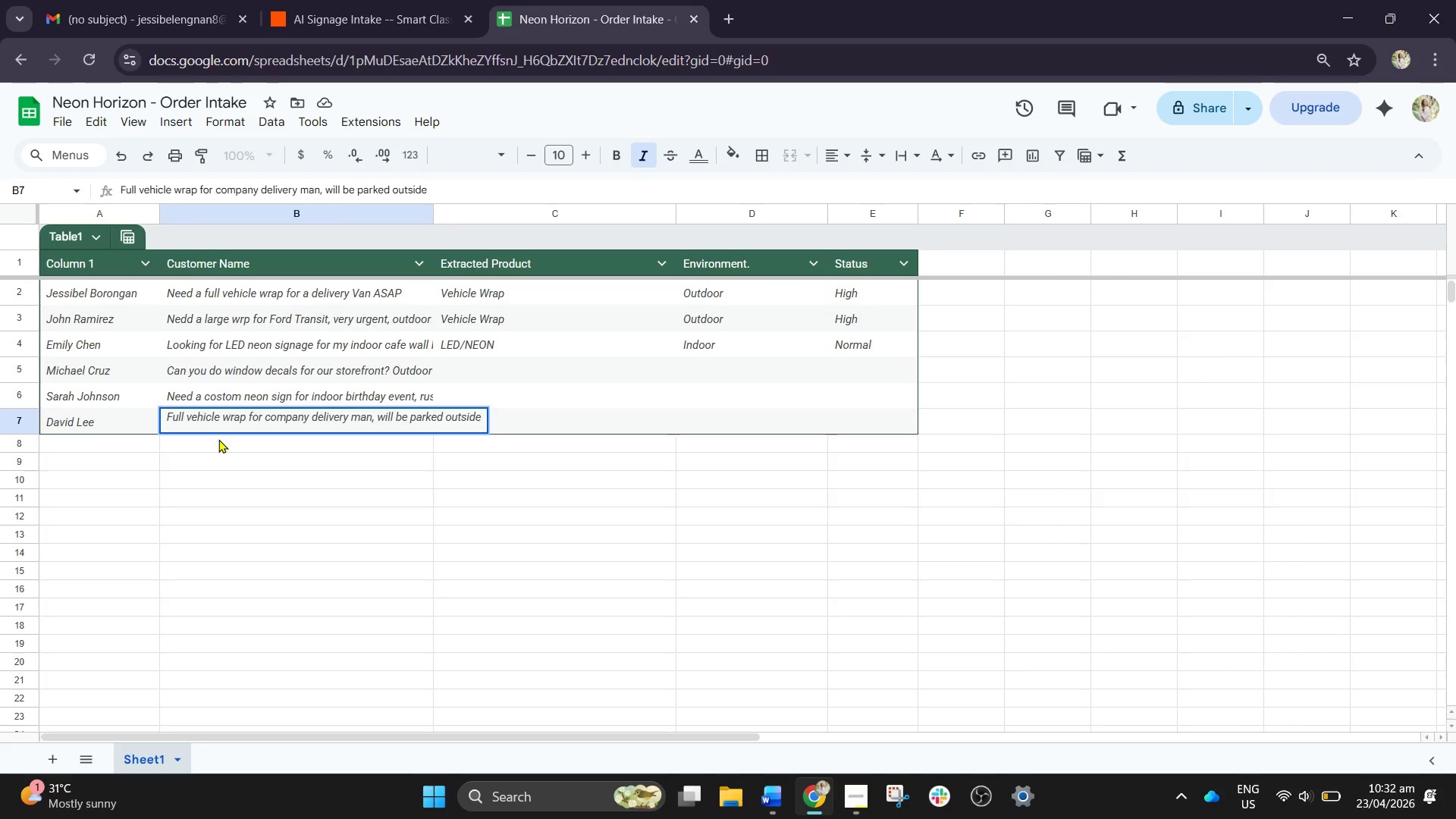 
wait(8.97)
 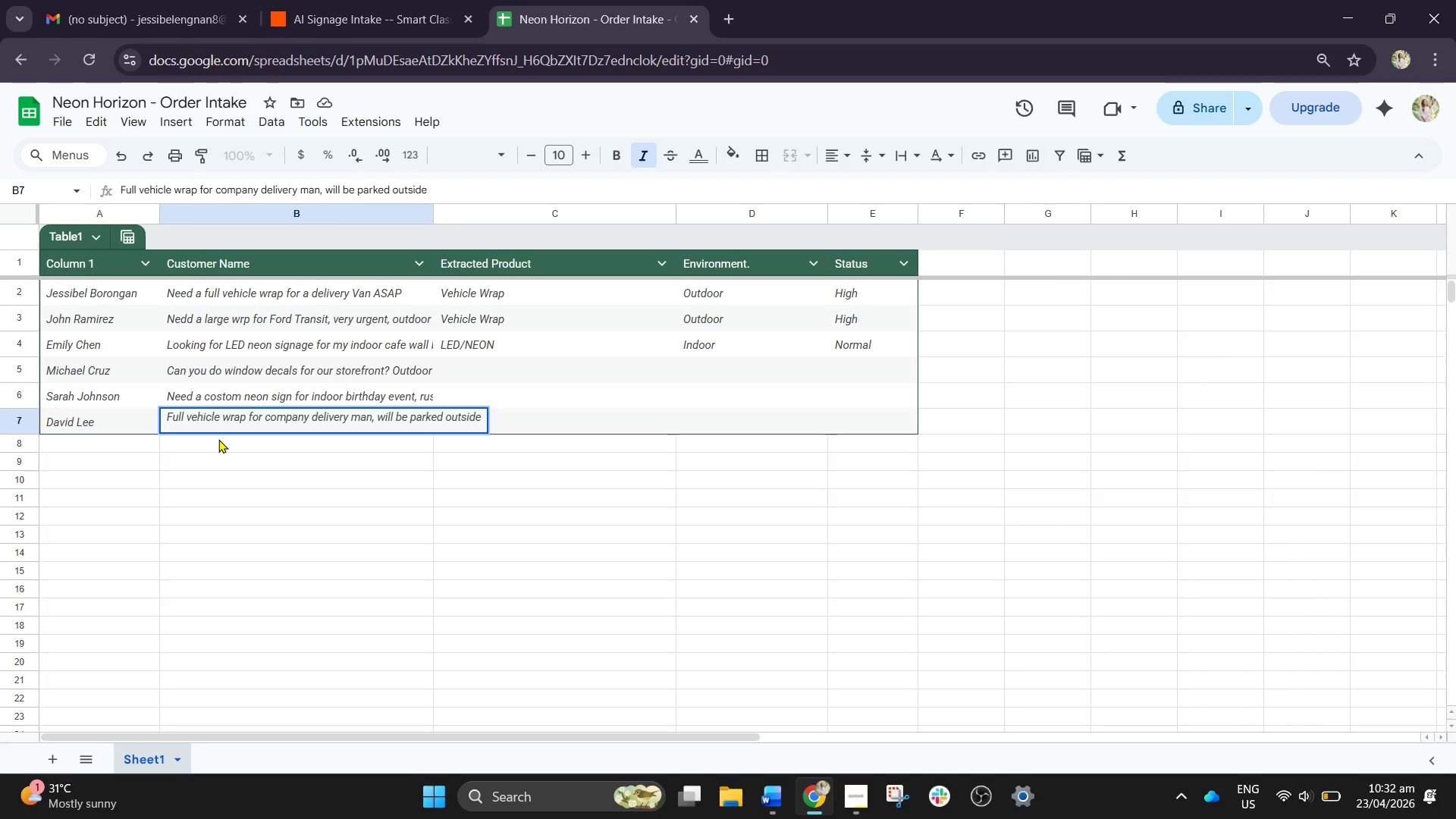 
hold_key(key=M, duration=0.83)
 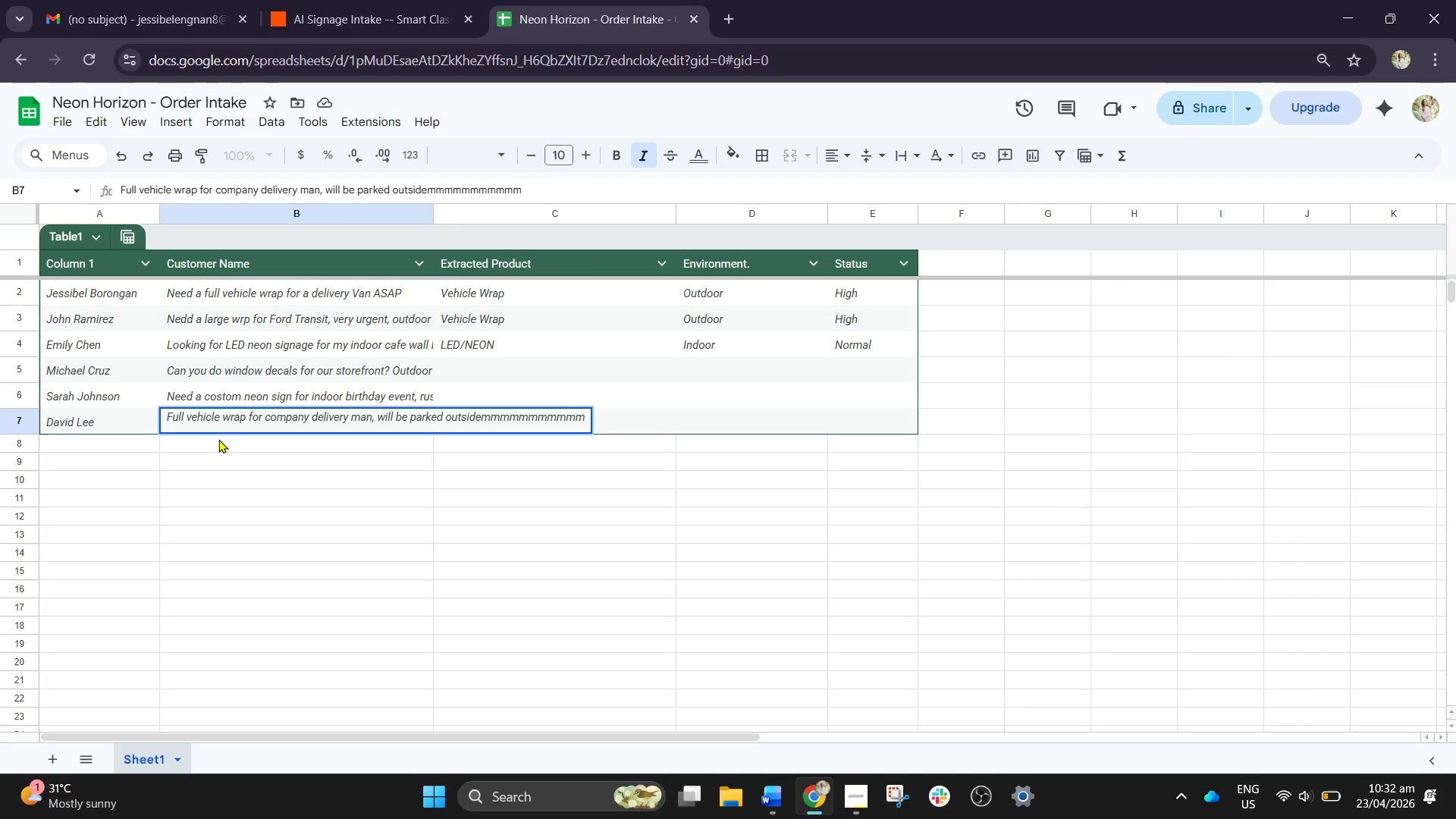 
hold_key(key=Backspace, duration=0.81)
 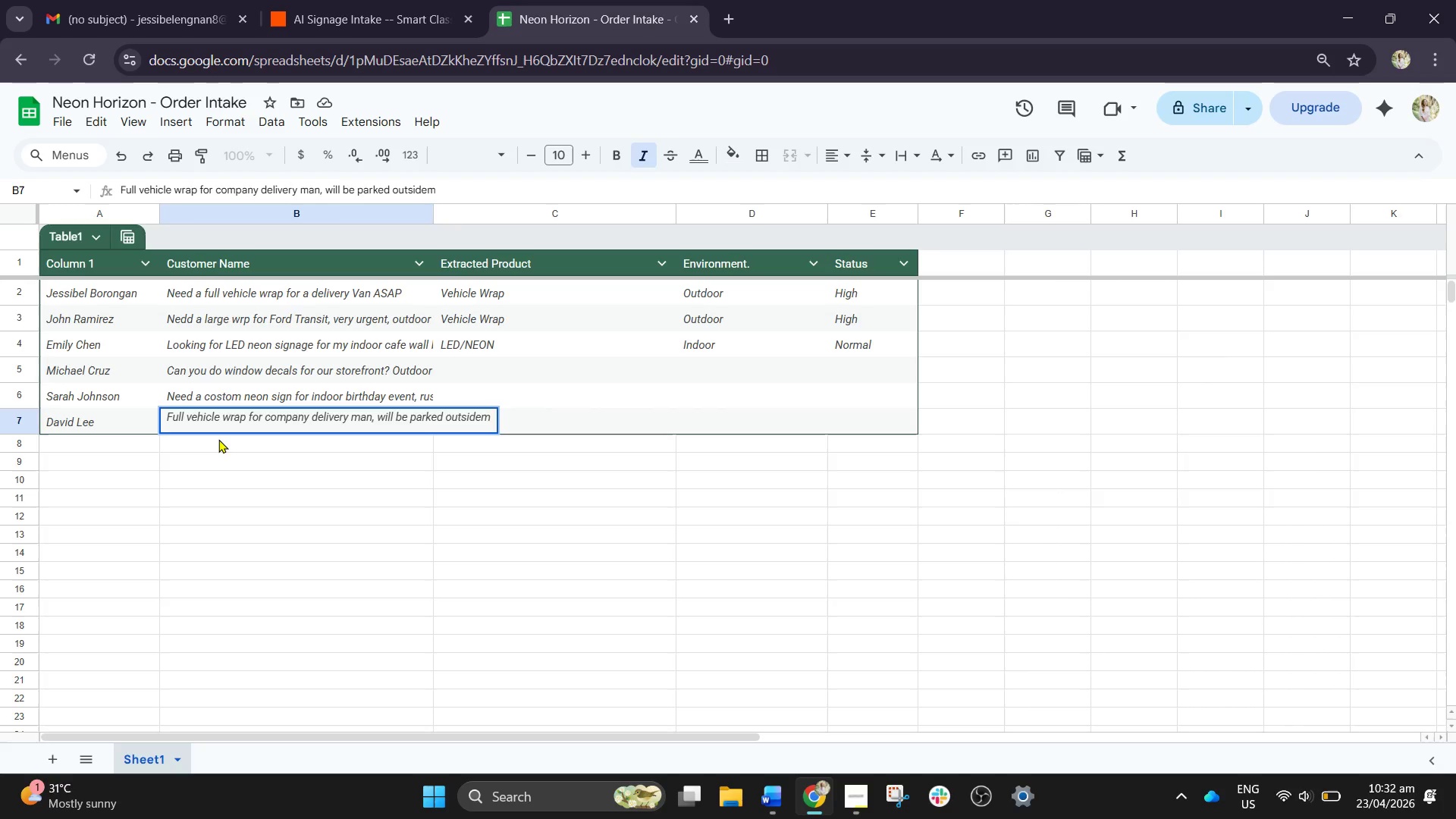 
key(Backspace)
 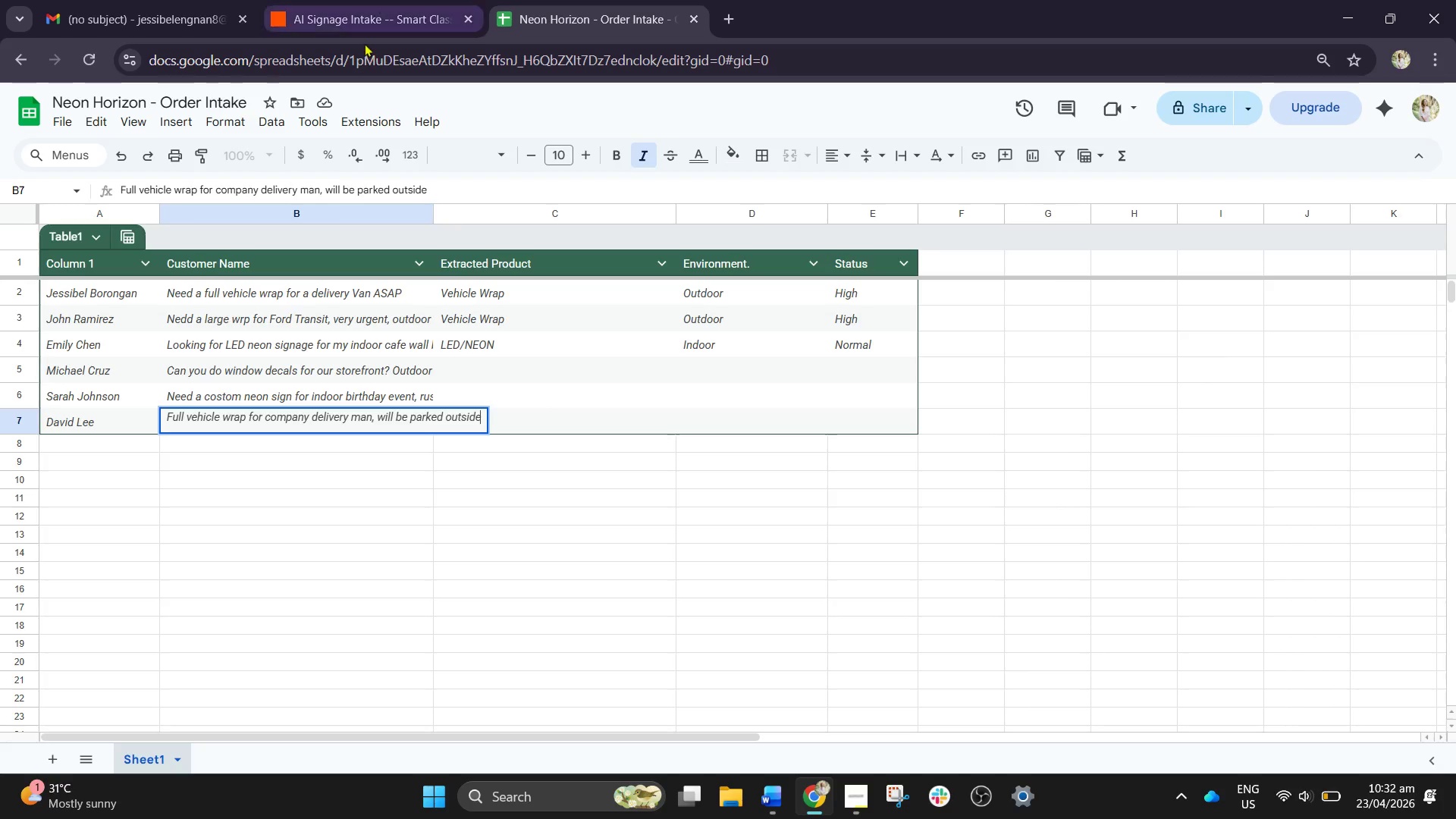 
wait(6.59)
 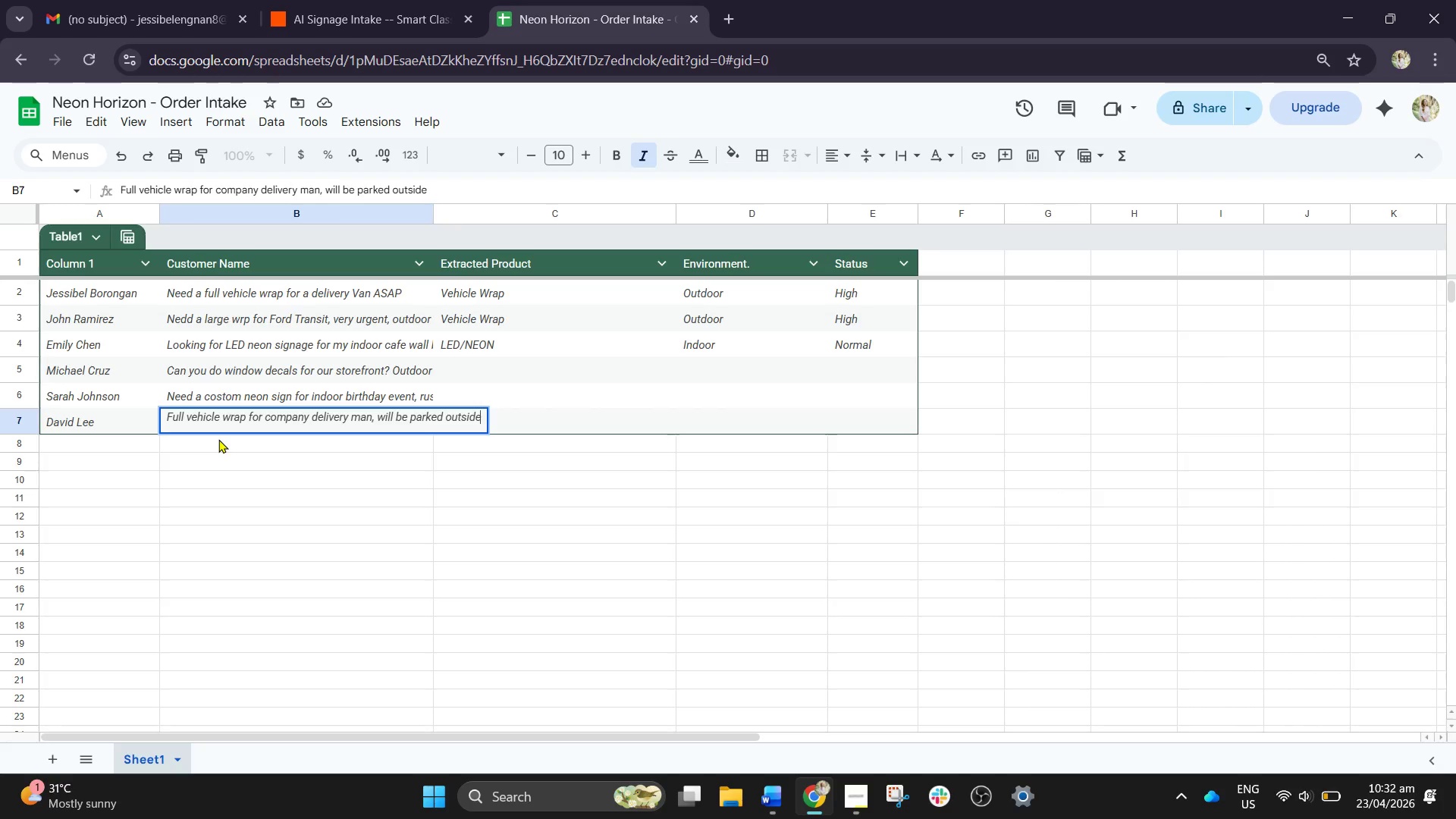 
left_click_drag(start_coordinate=[416, 0], to_coordinate=[411, 0])
 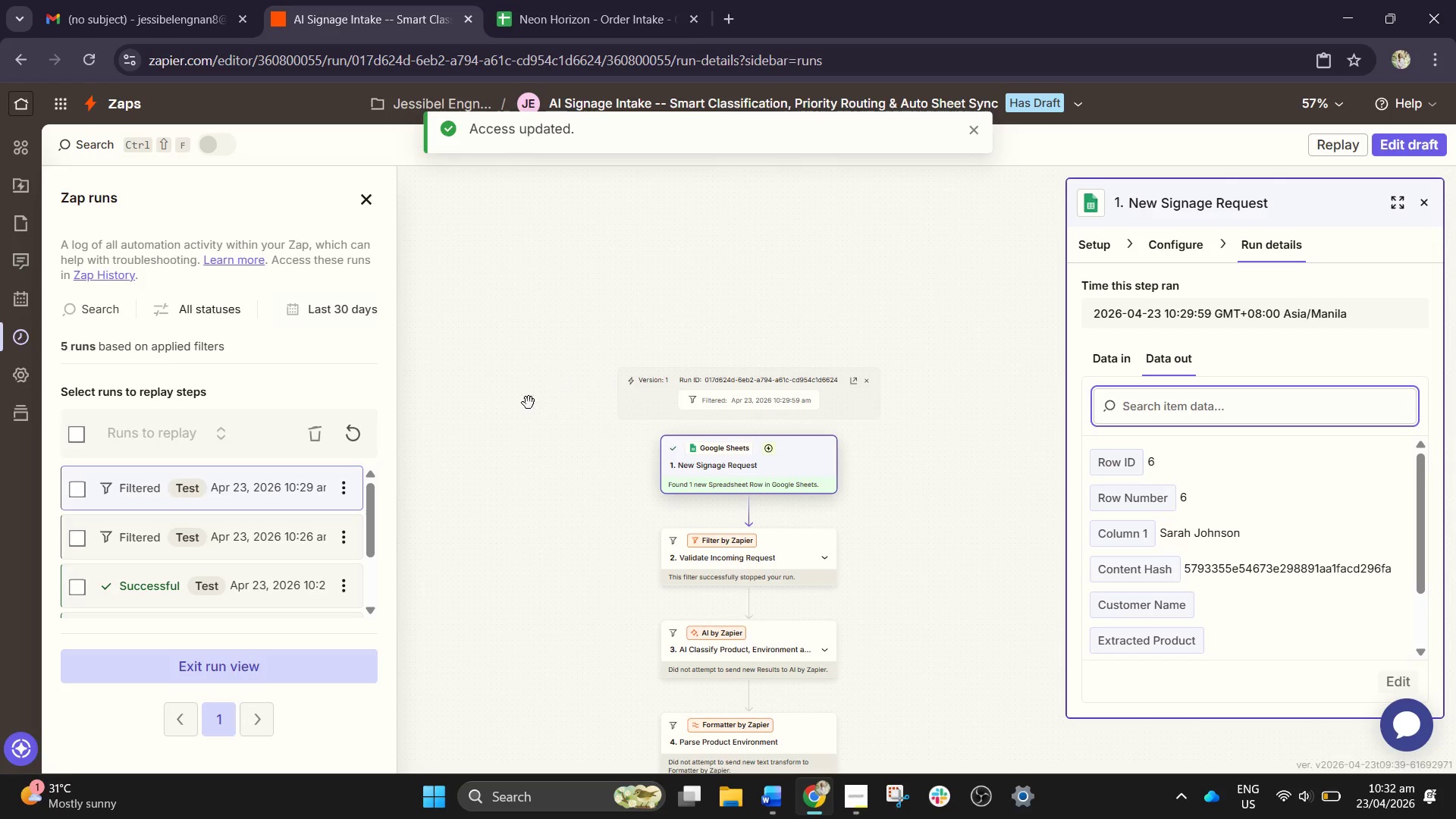 
scroll: coordinate [518, 422], scroll_direction: down, amount: 2.0
 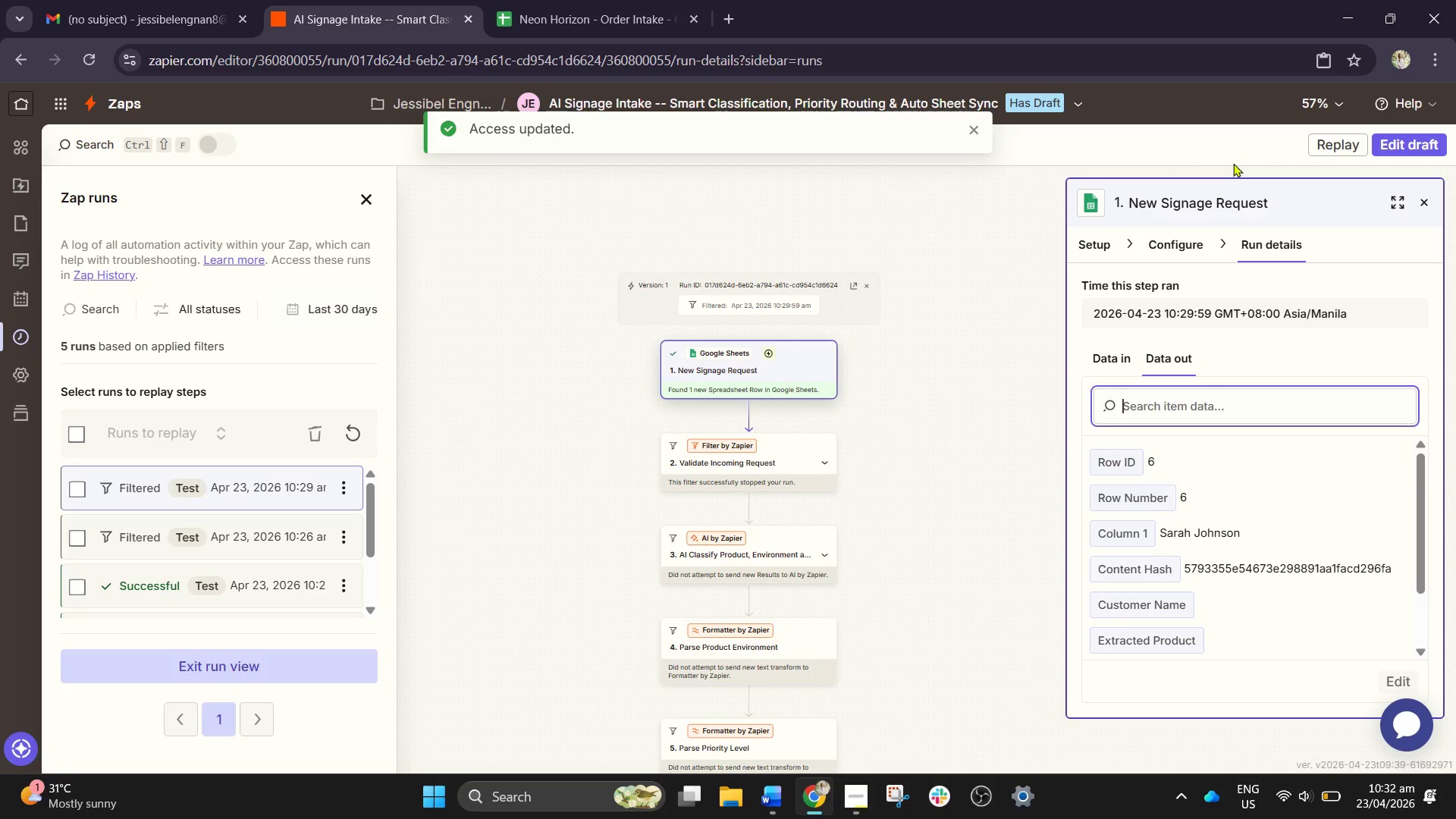 
left_click([1412, 152])
 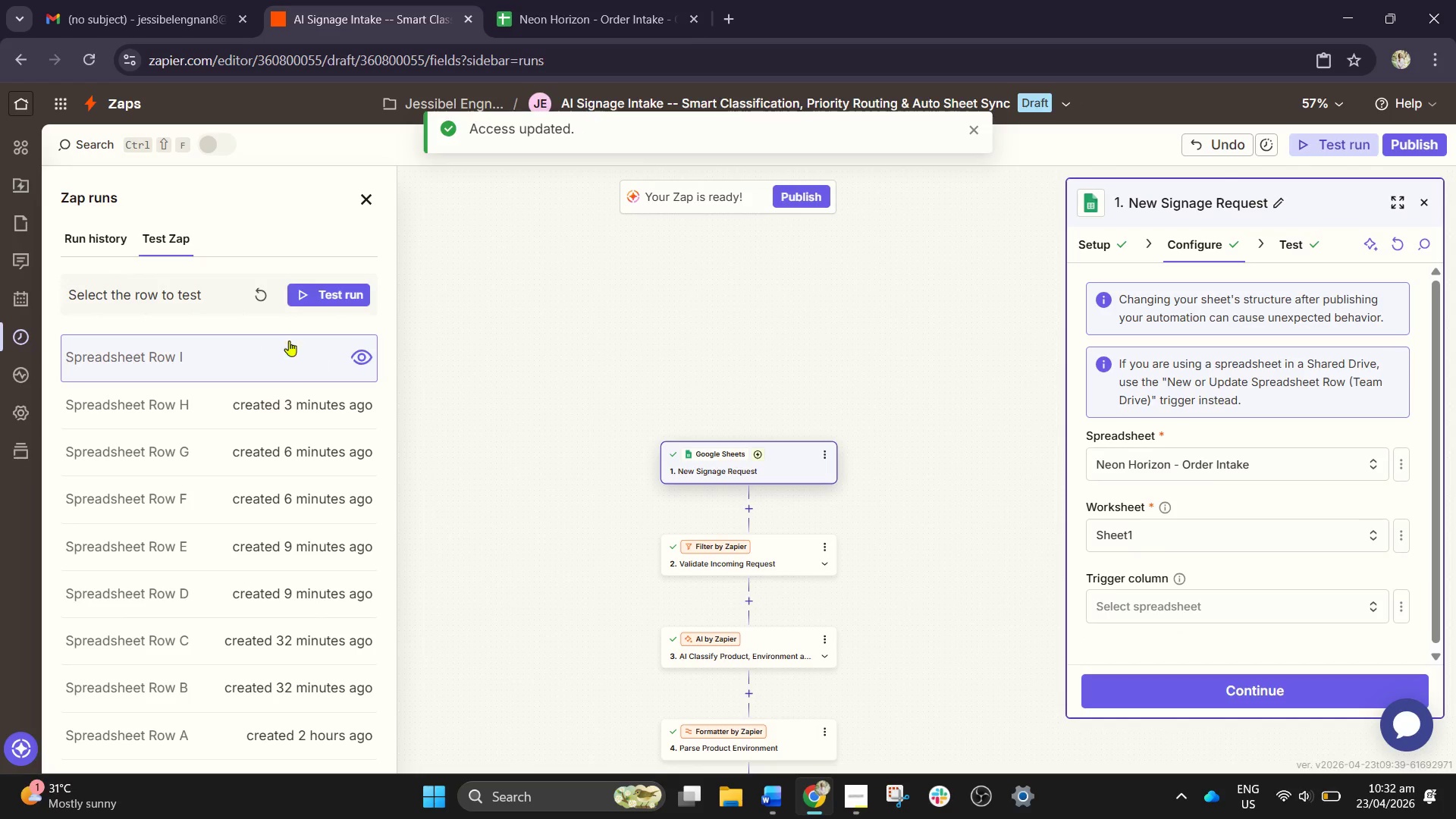 
left_click_drag(start_coordinate=[317, 293], to_coordinate=[260, 332])
 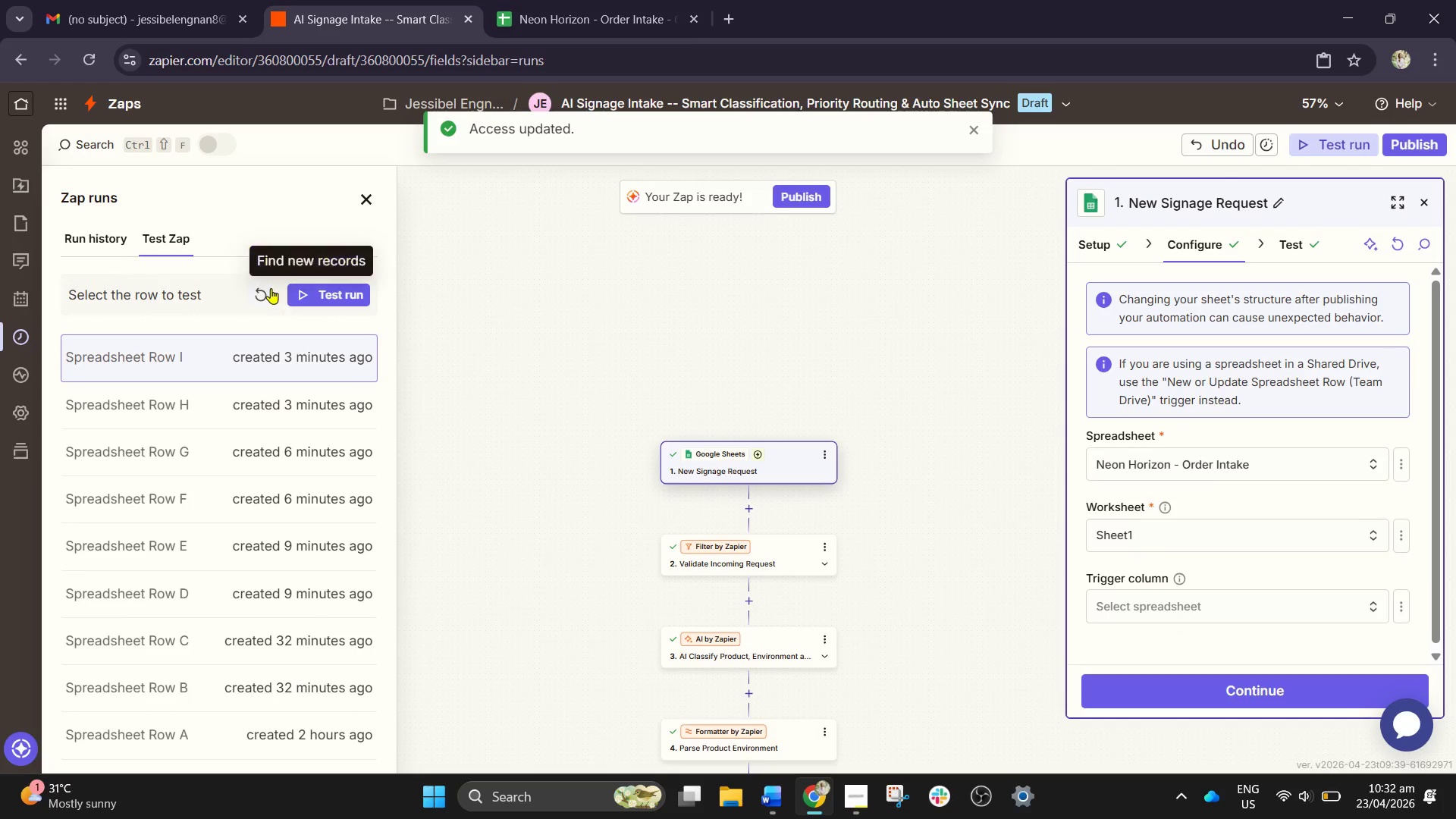 
left_click([271, 288])
 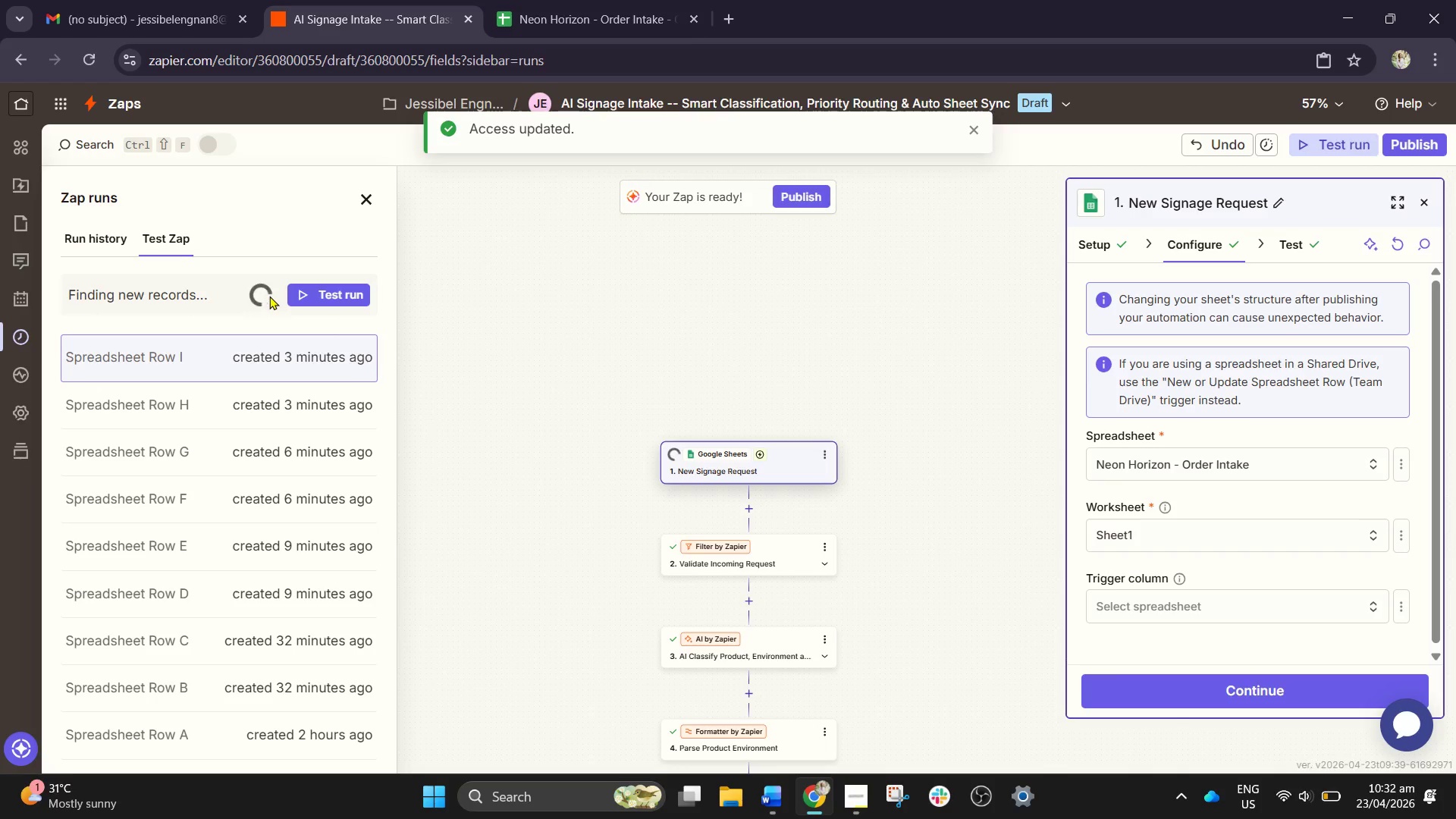 
wait(5.39)
 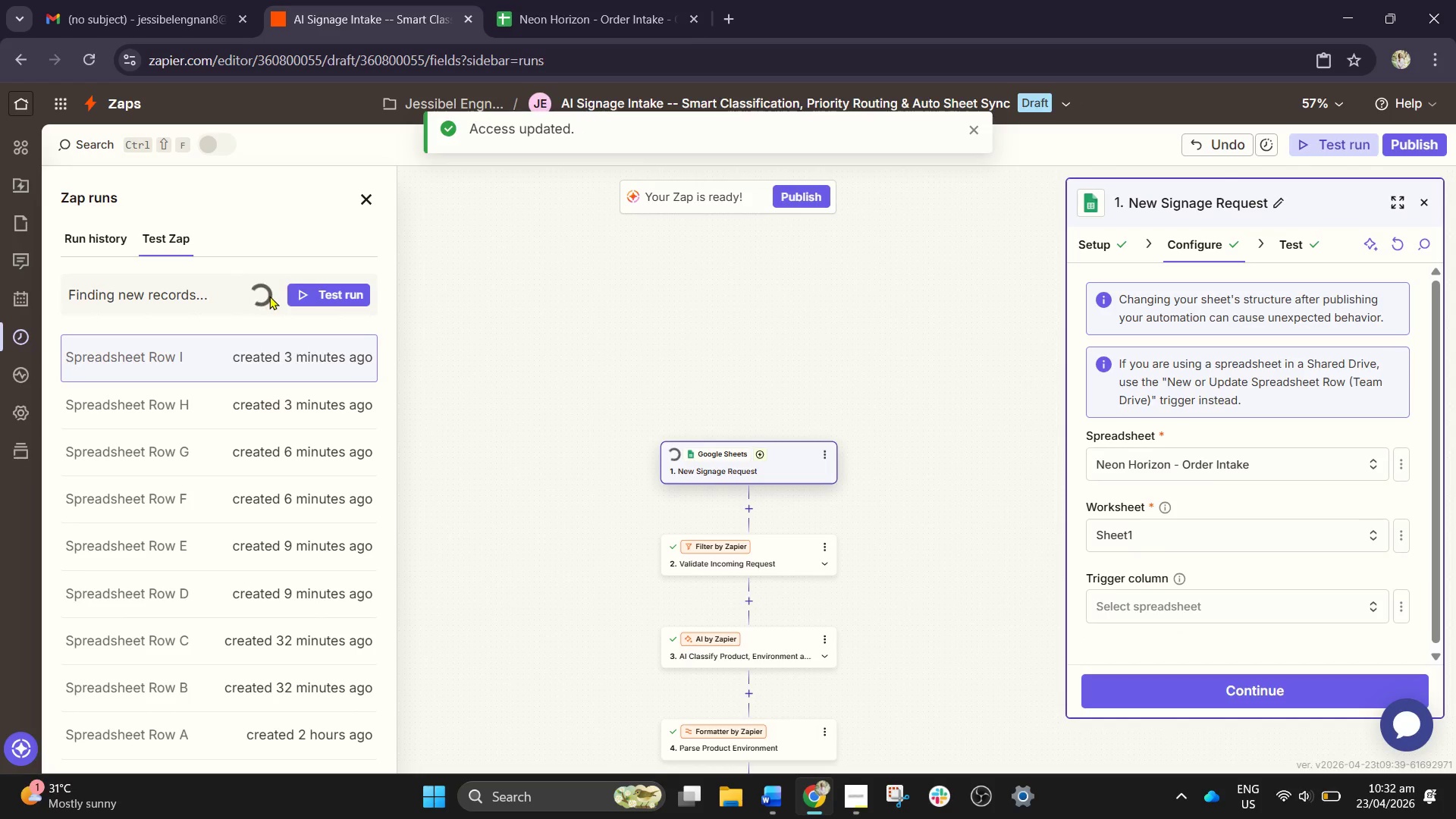 
left_click([298, 353])
 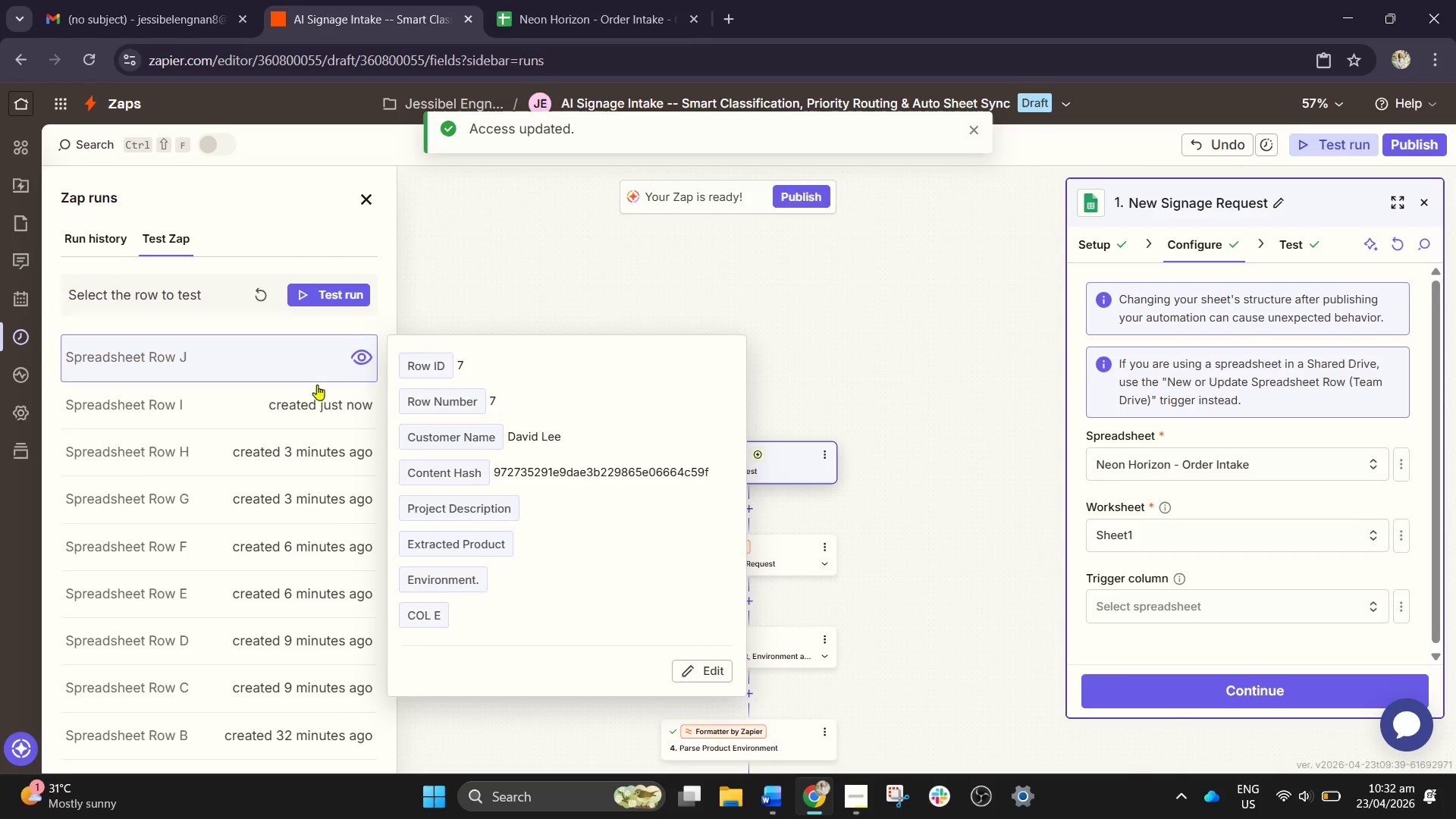 
left_click([302, 399])
 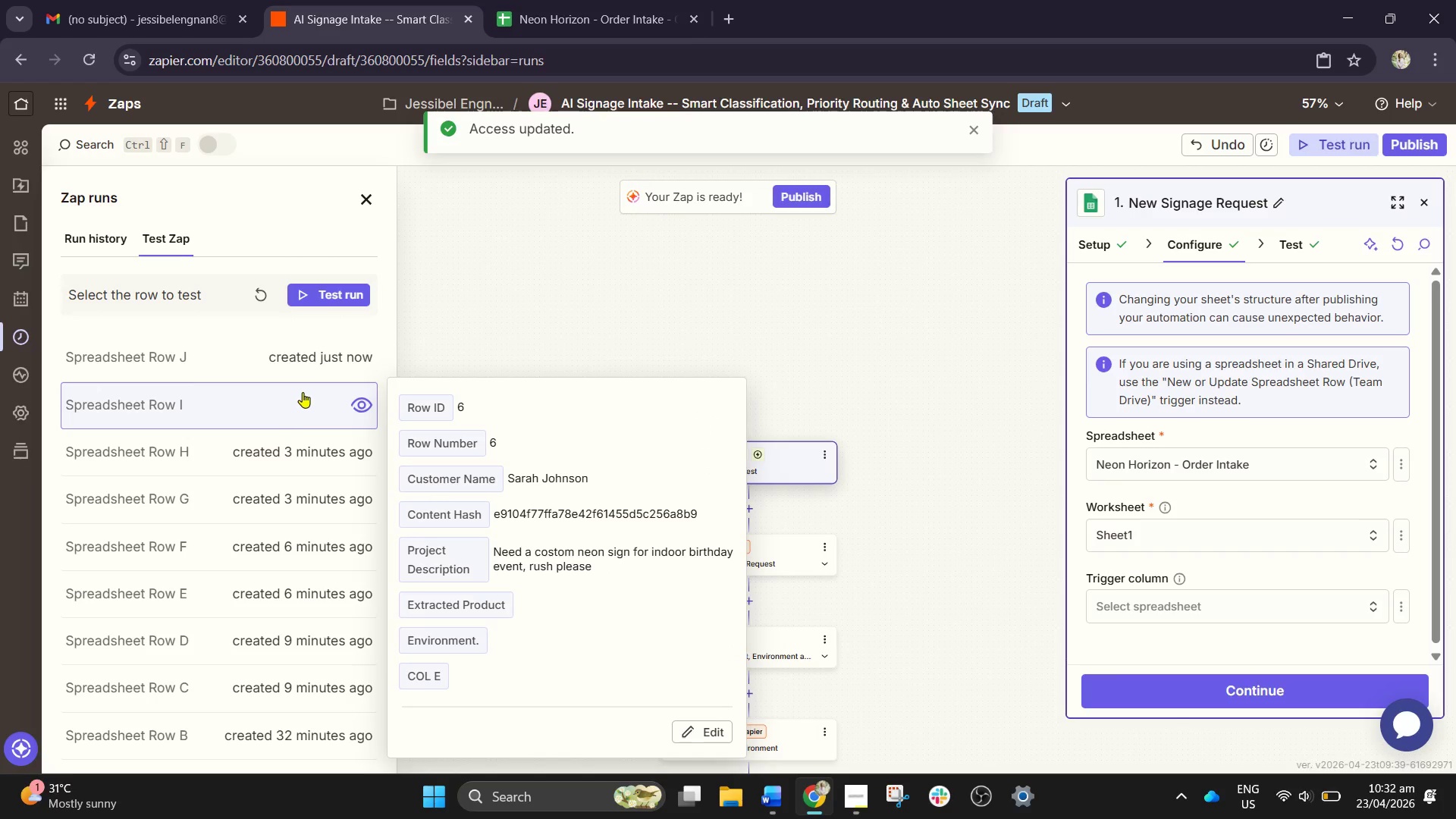 
left_click([303, 369])
 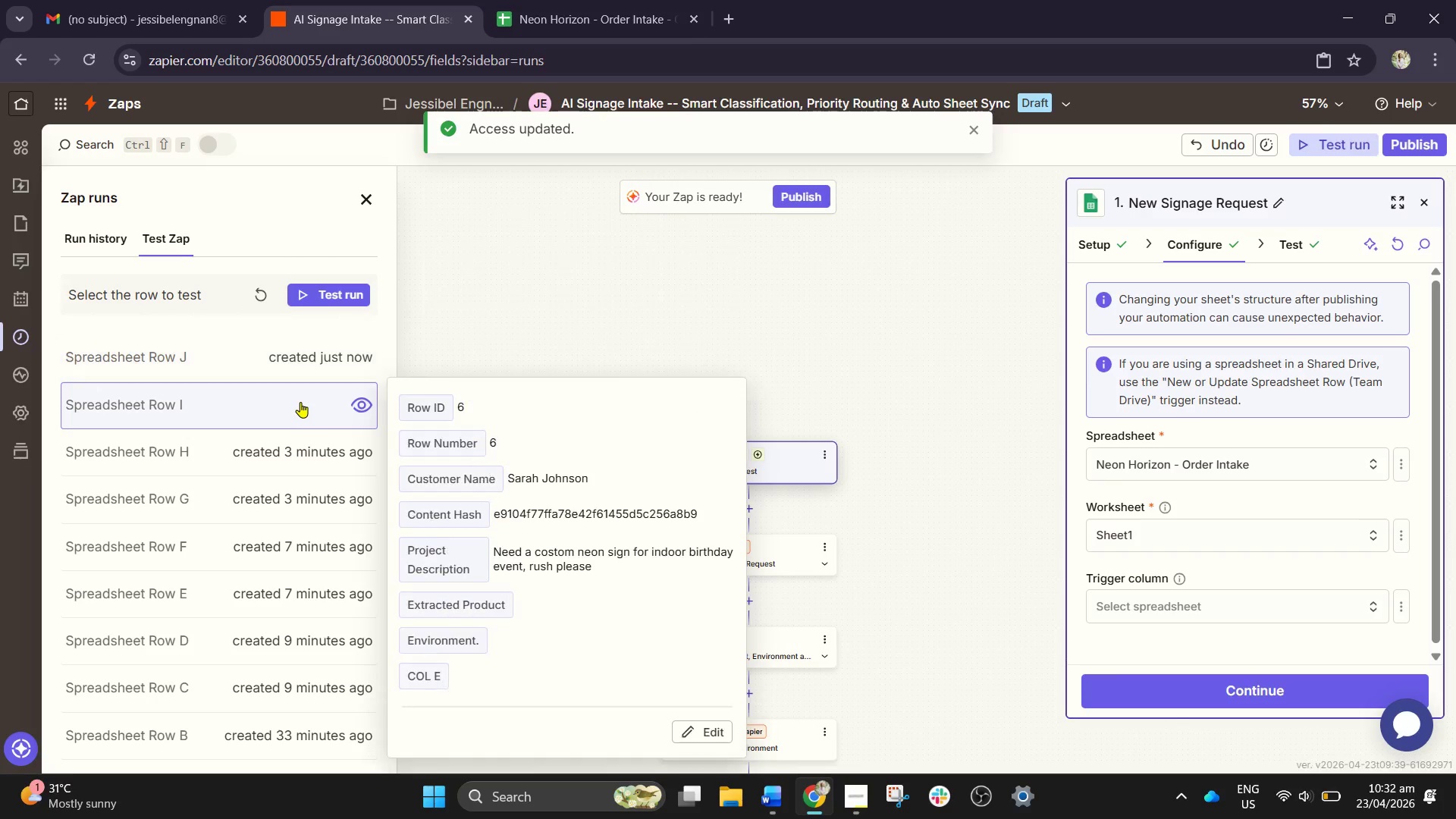 
double_click([300, 426])
 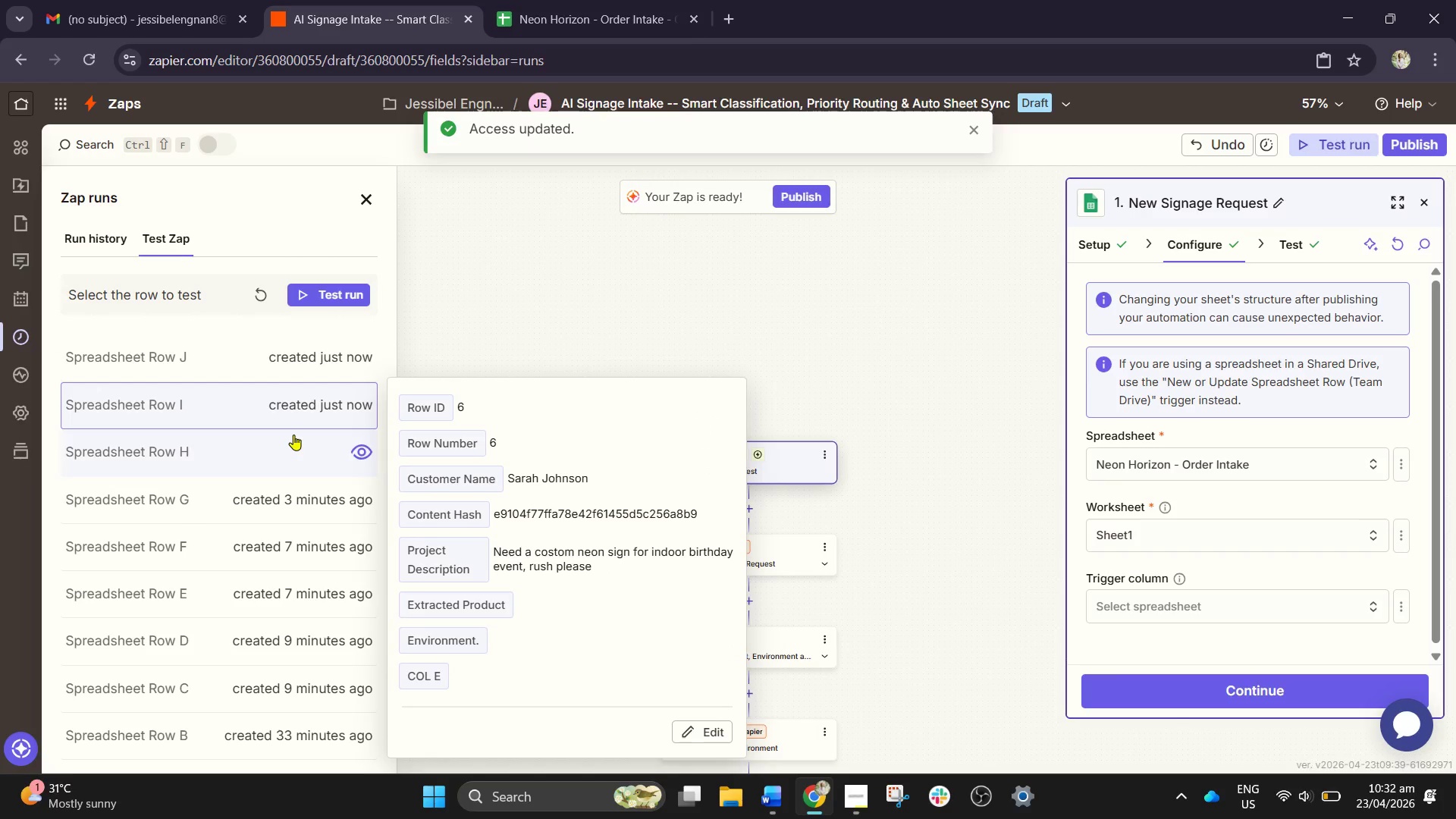 
left_click([293, 435])
 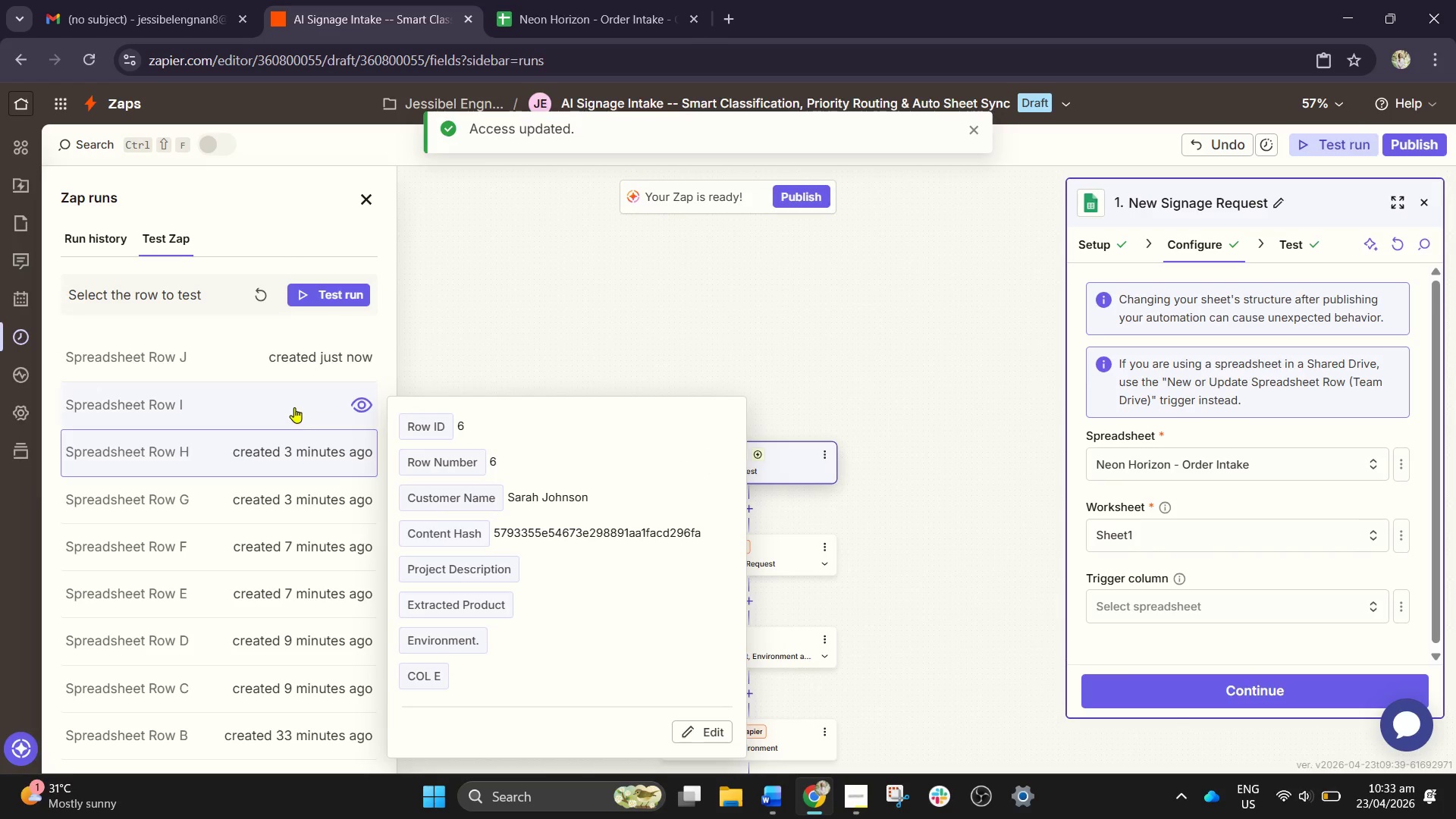 
left_click([293, 399])
 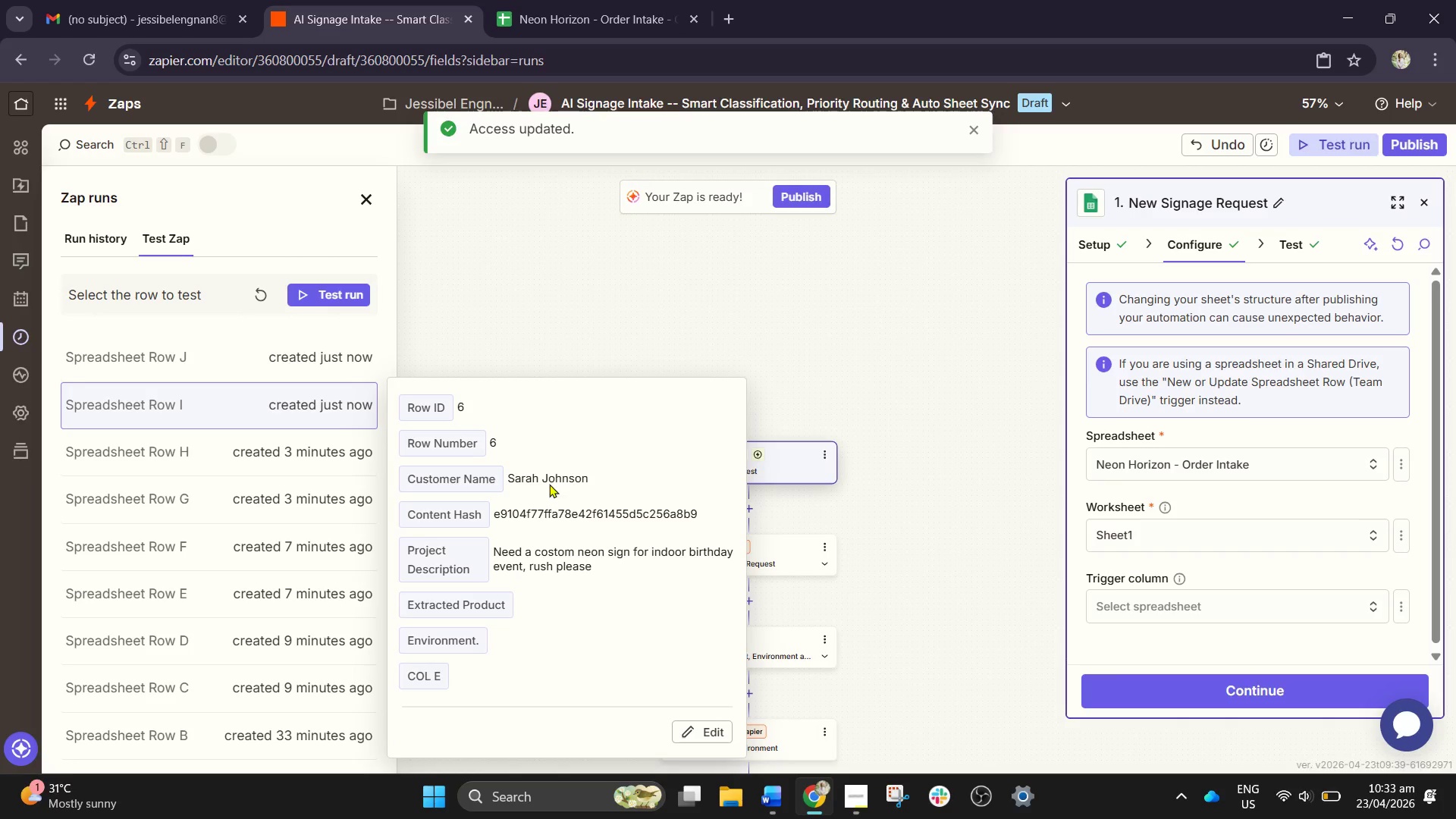 
wait(5.69)
 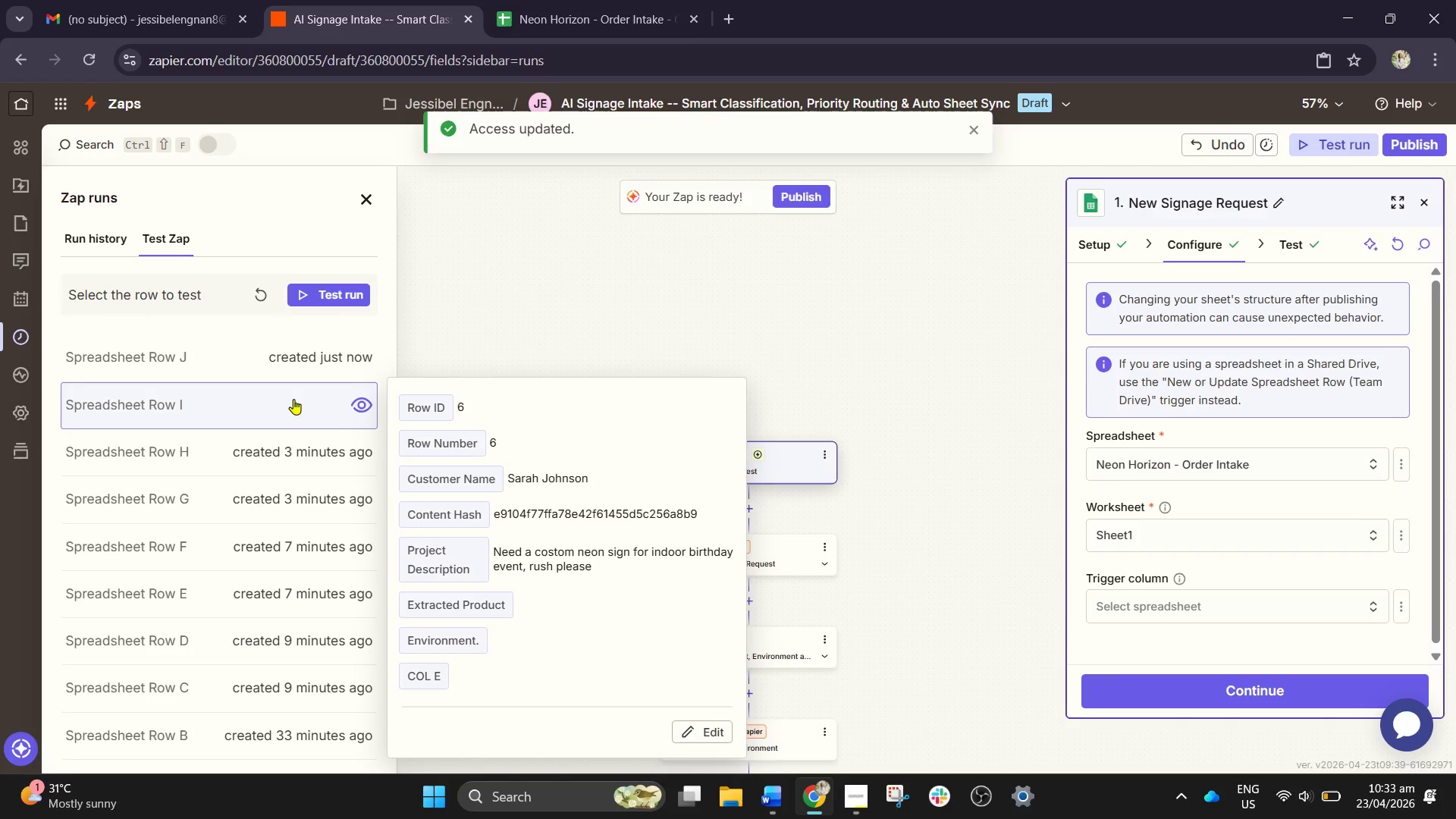 
left_click([349, 300])
 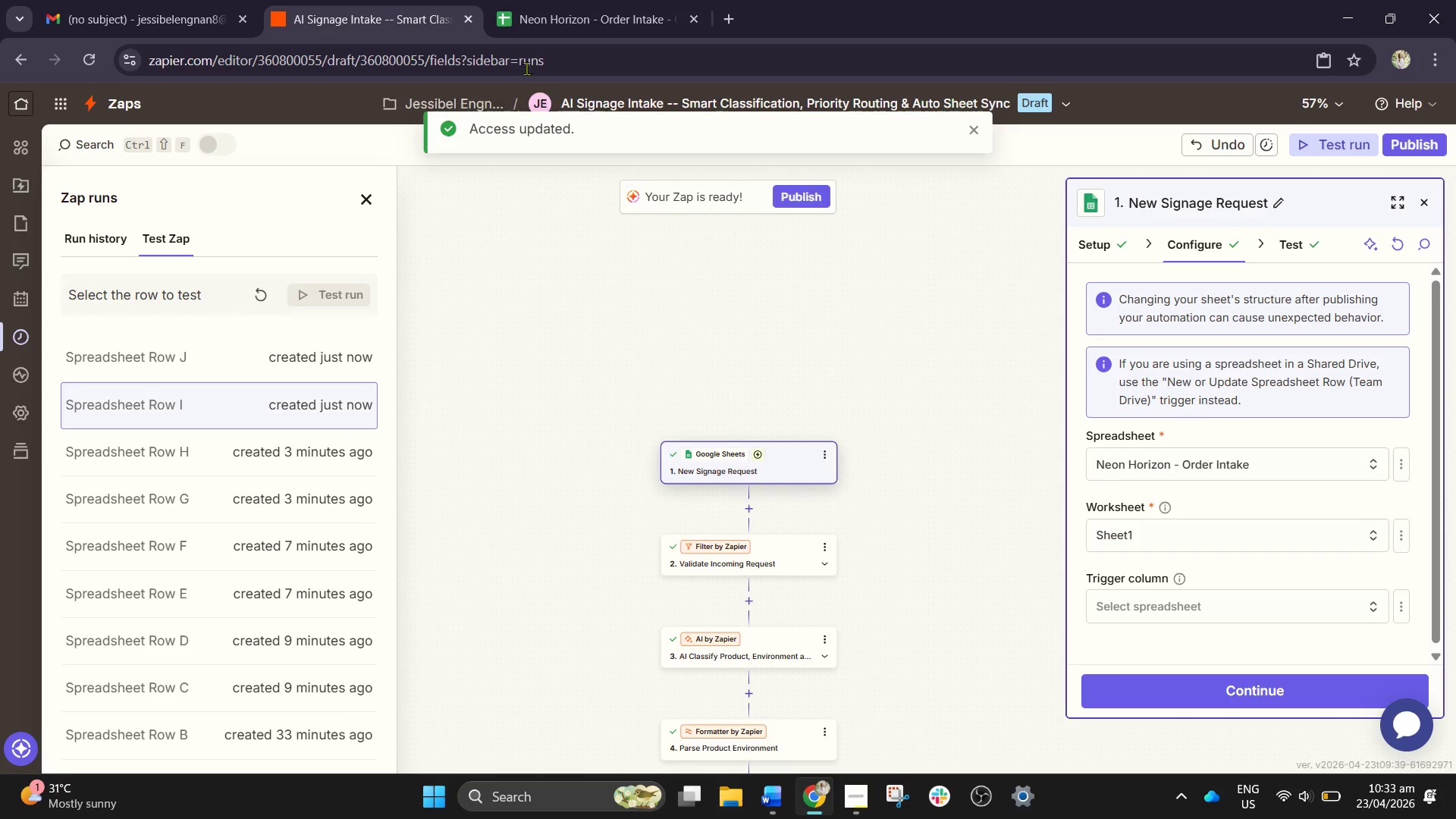 
left_click([573, 0])
 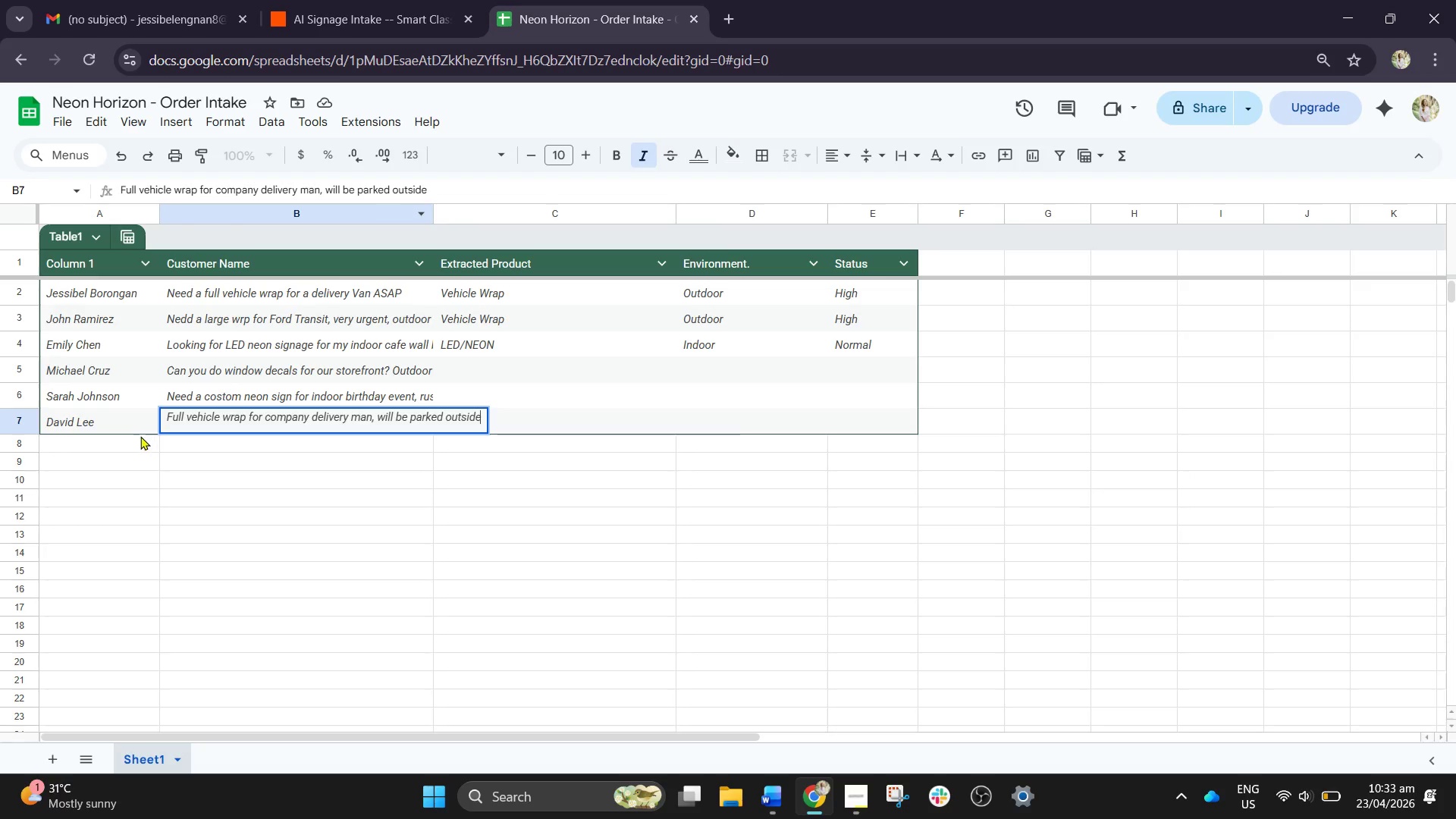 
left_click([127, 441])
 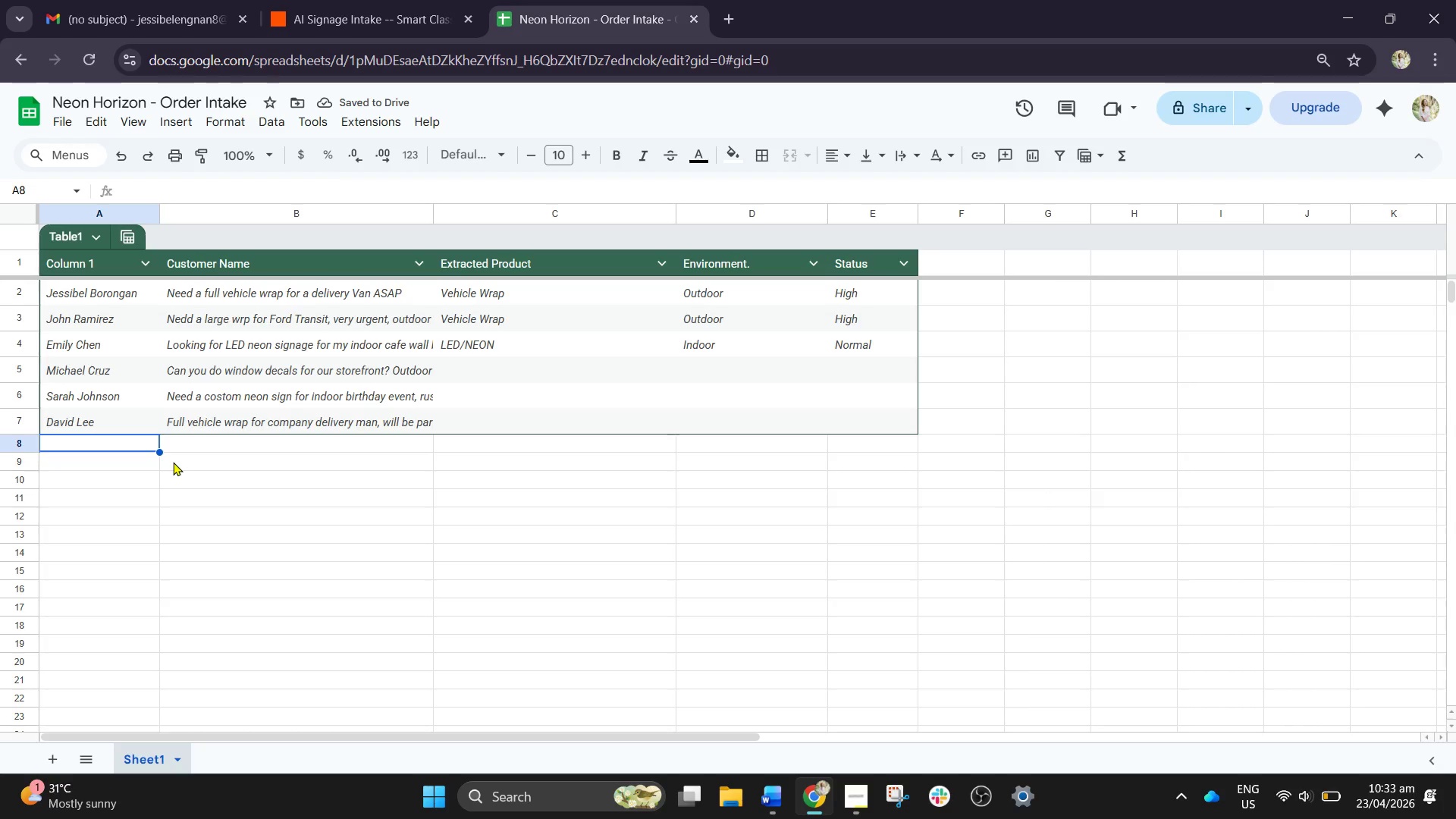 
wait(8.92)
 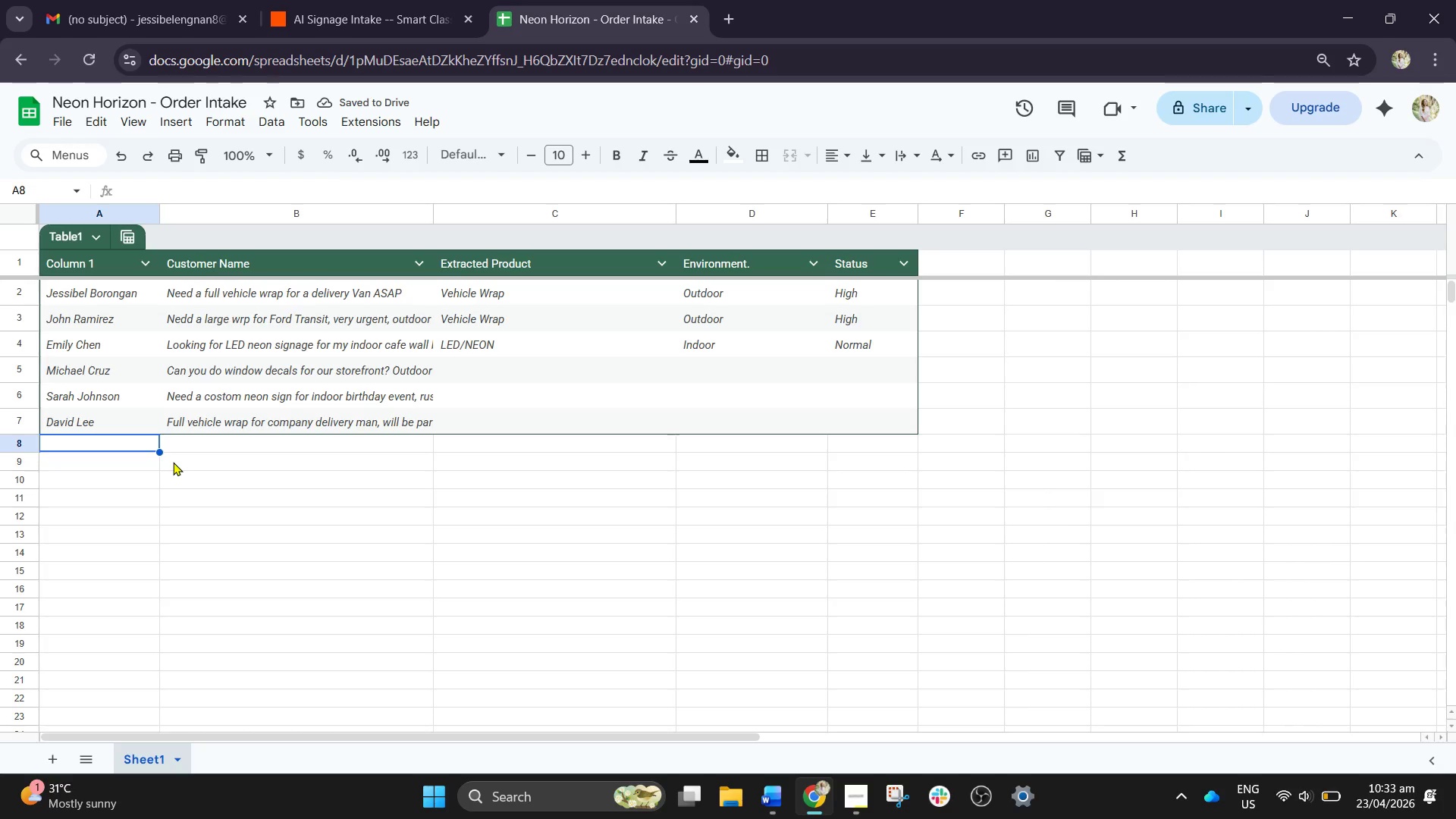 
type(Angela )
 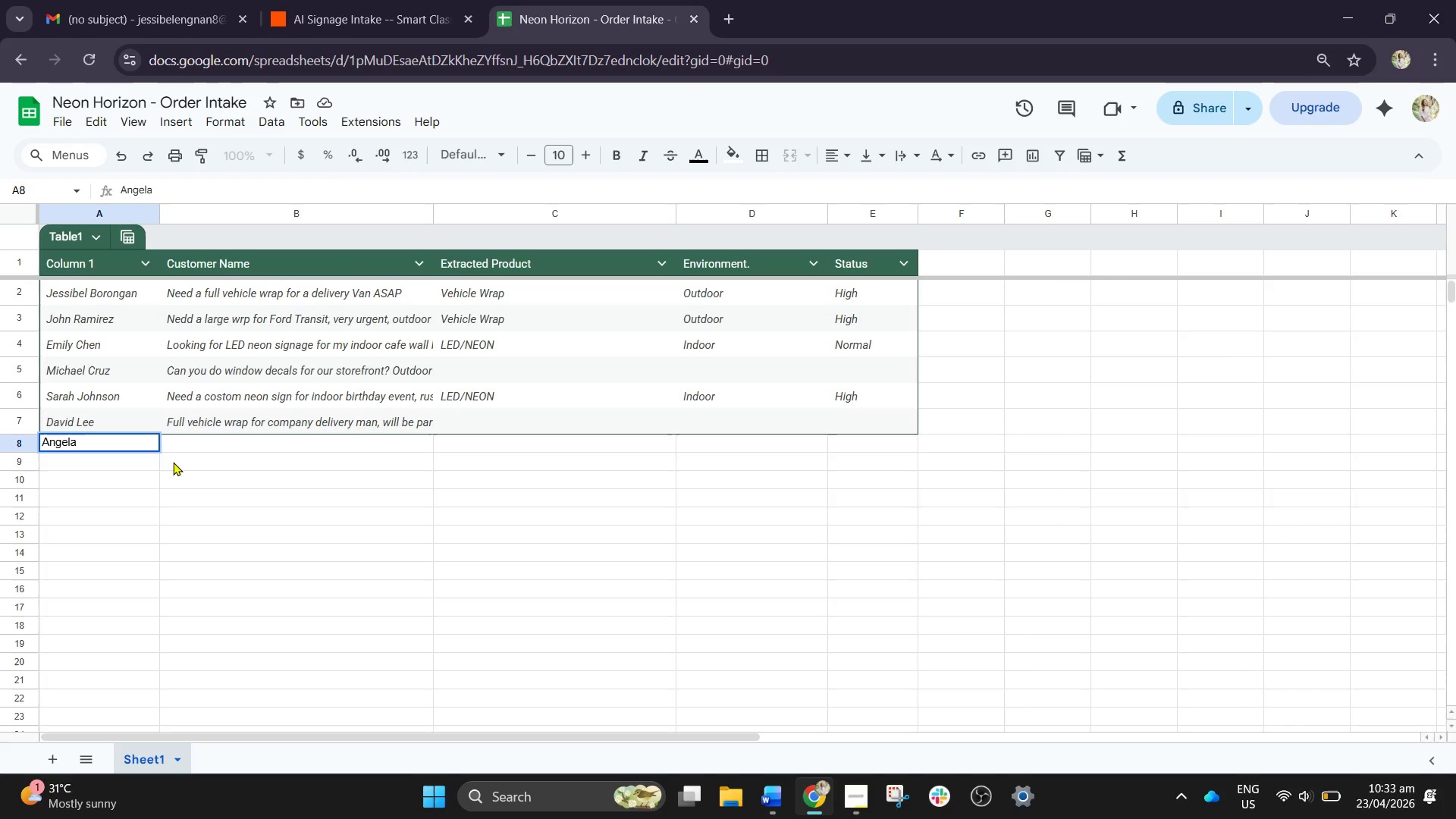 
wait(14.06)
 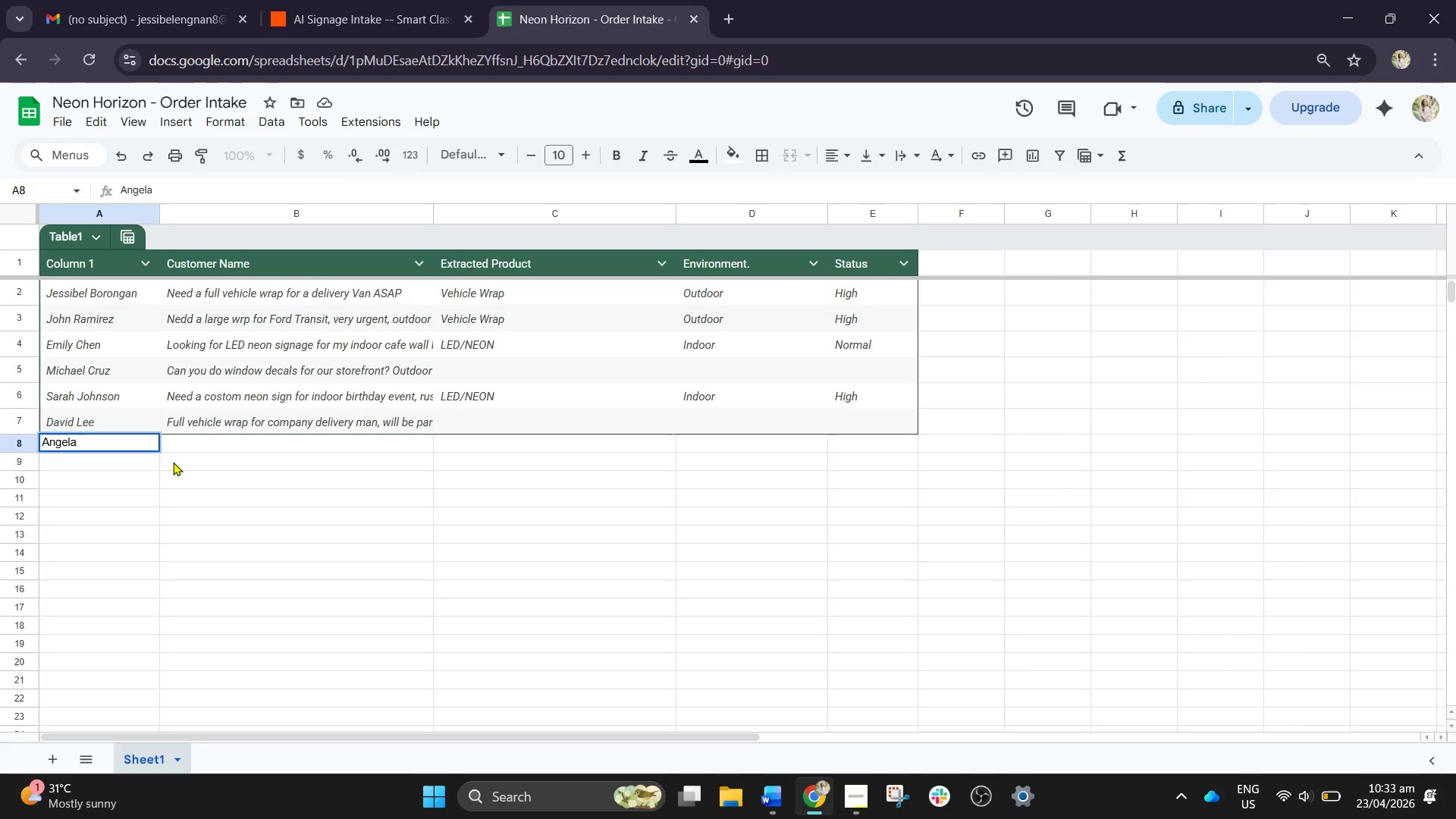 
type(Martinnez)
 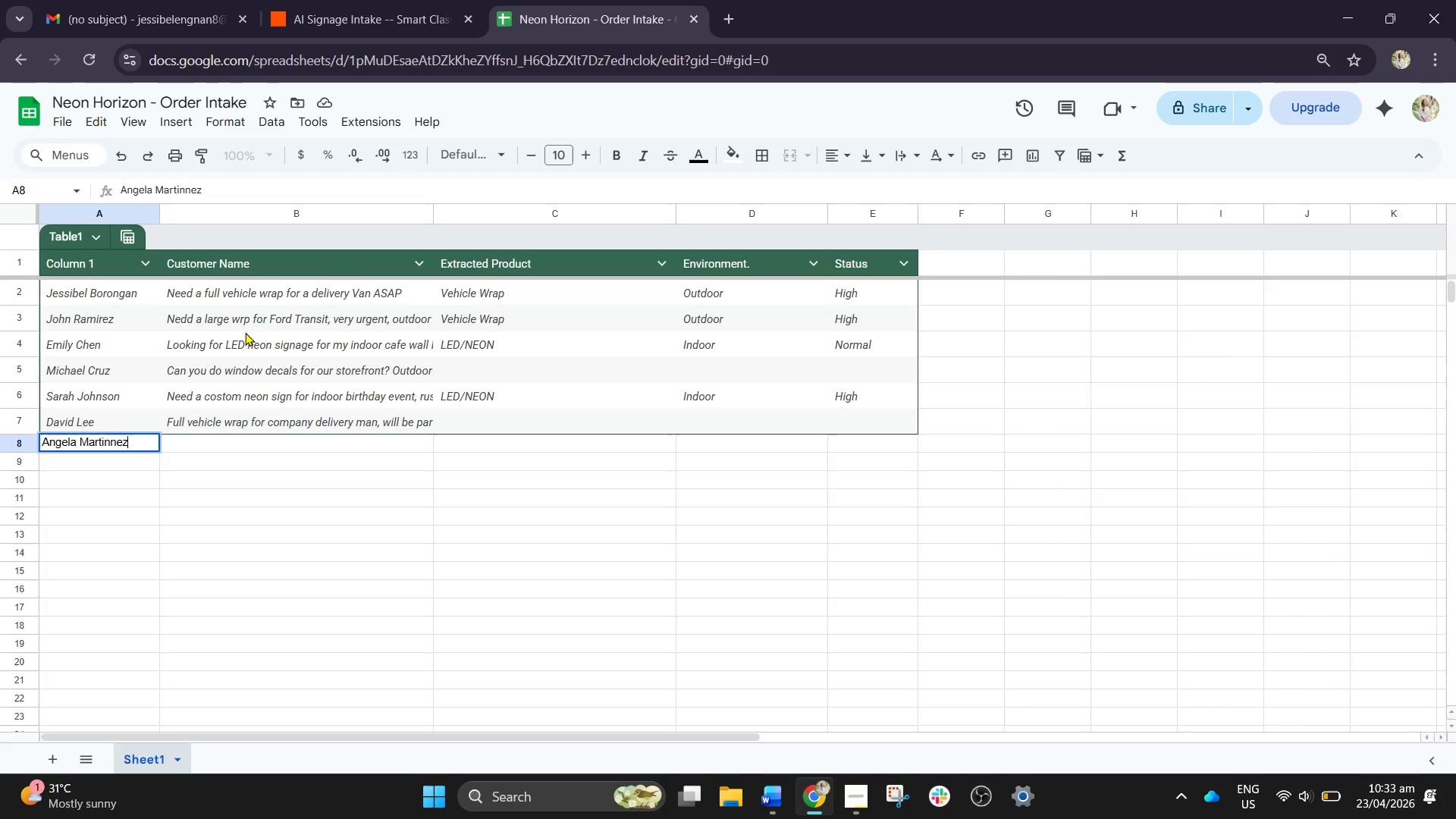 
key(Tab)
 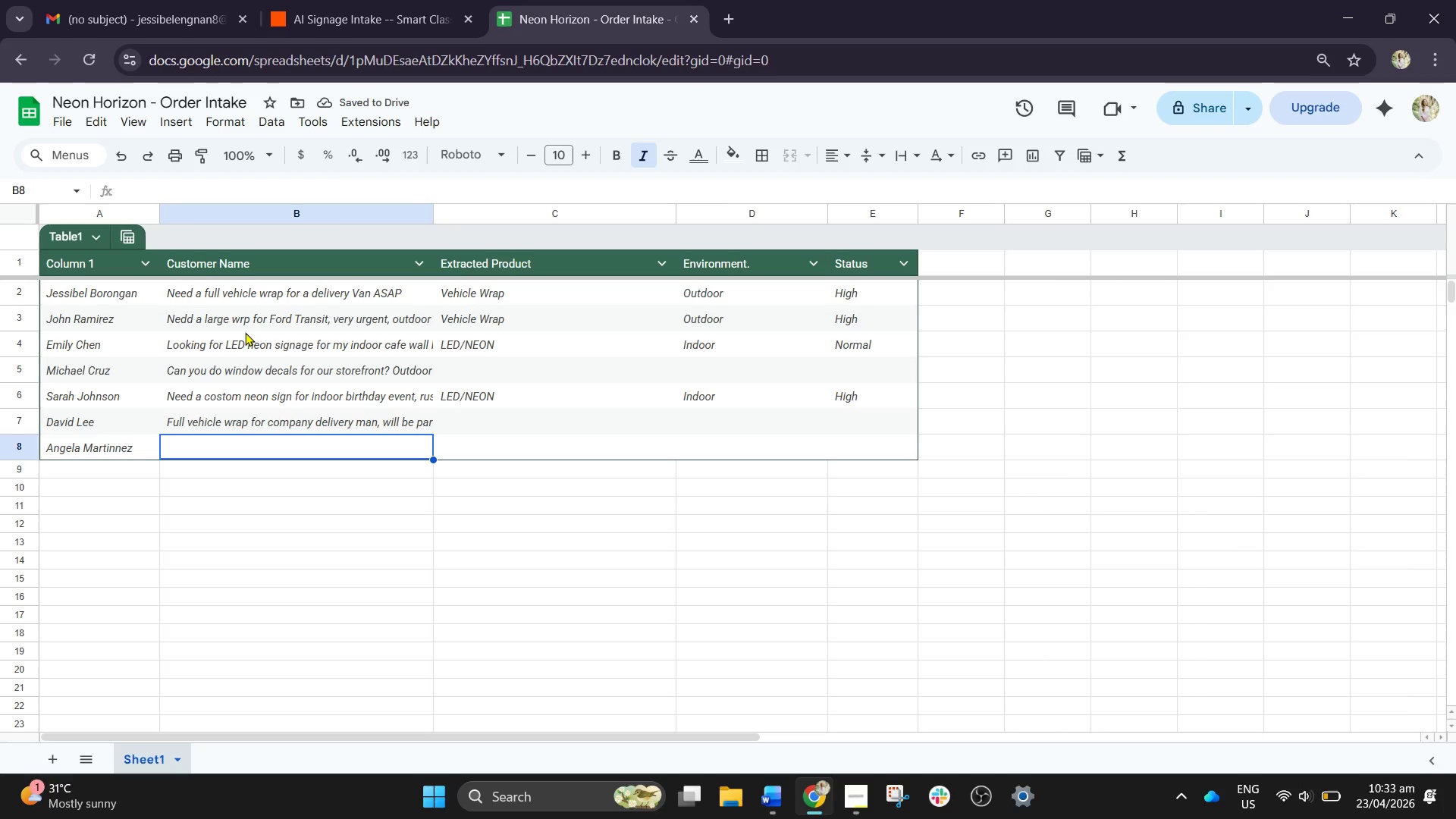 
wait(8.34)
 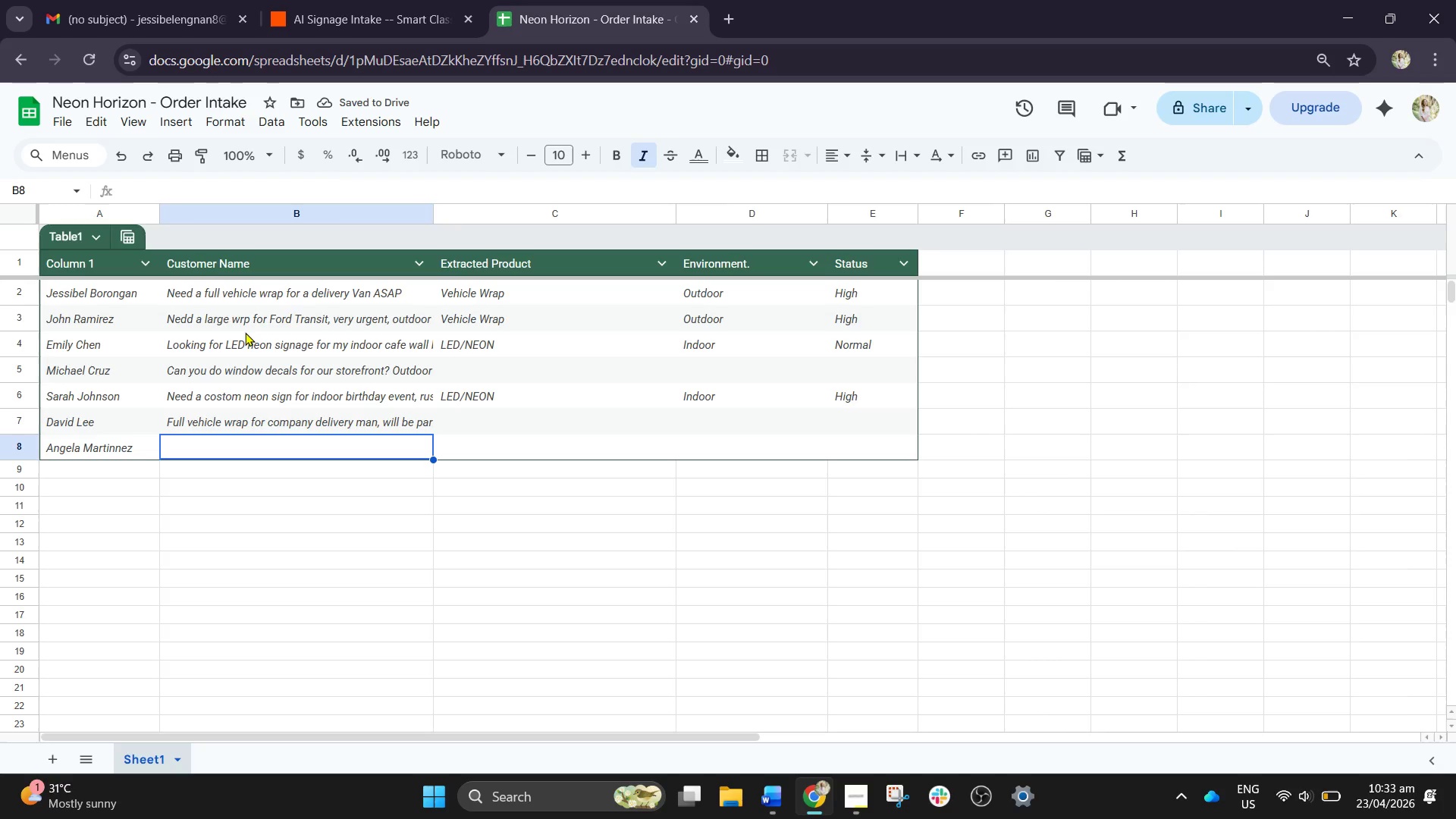 
type(Viny )
 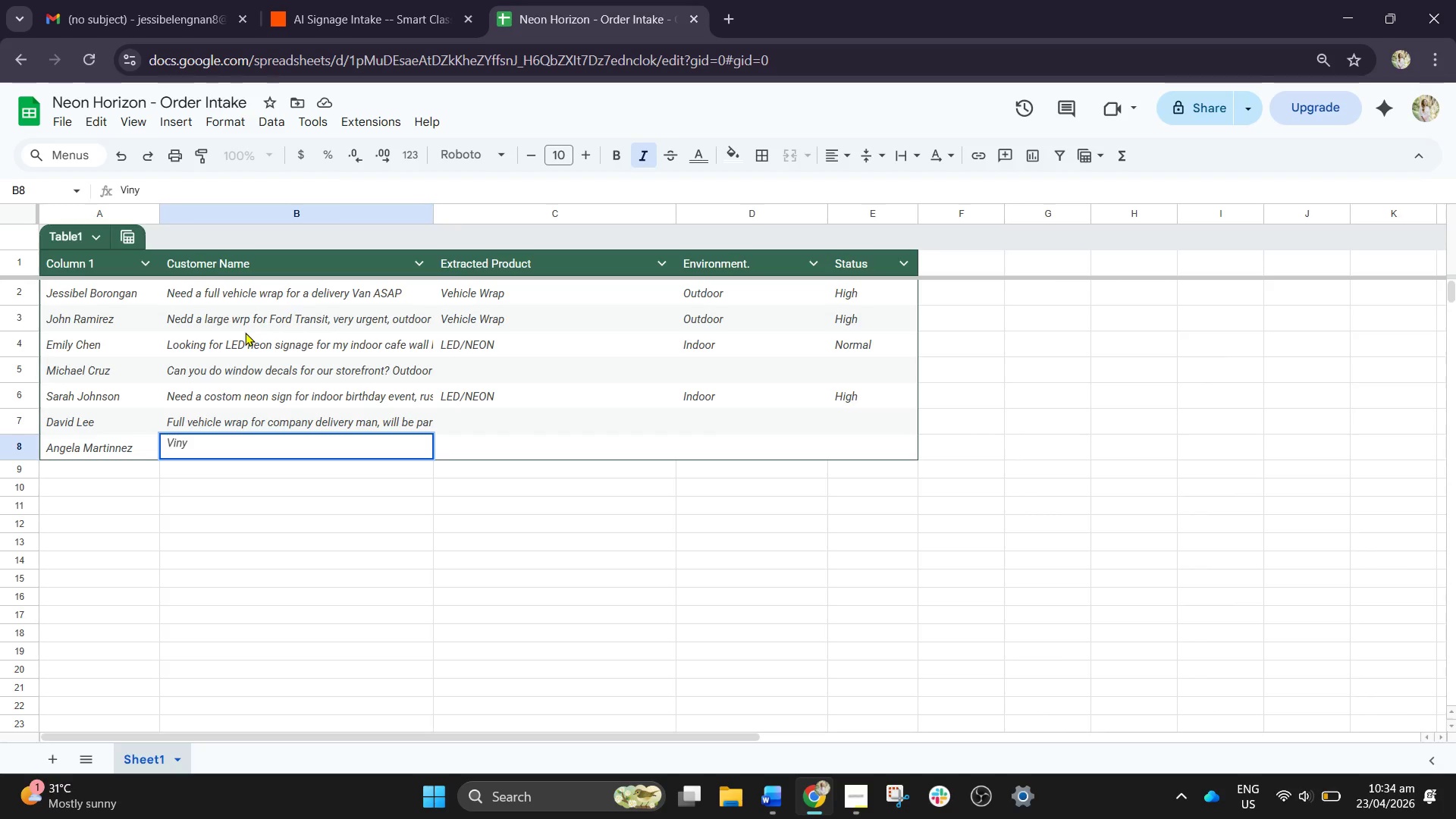 
wait(5.08)
 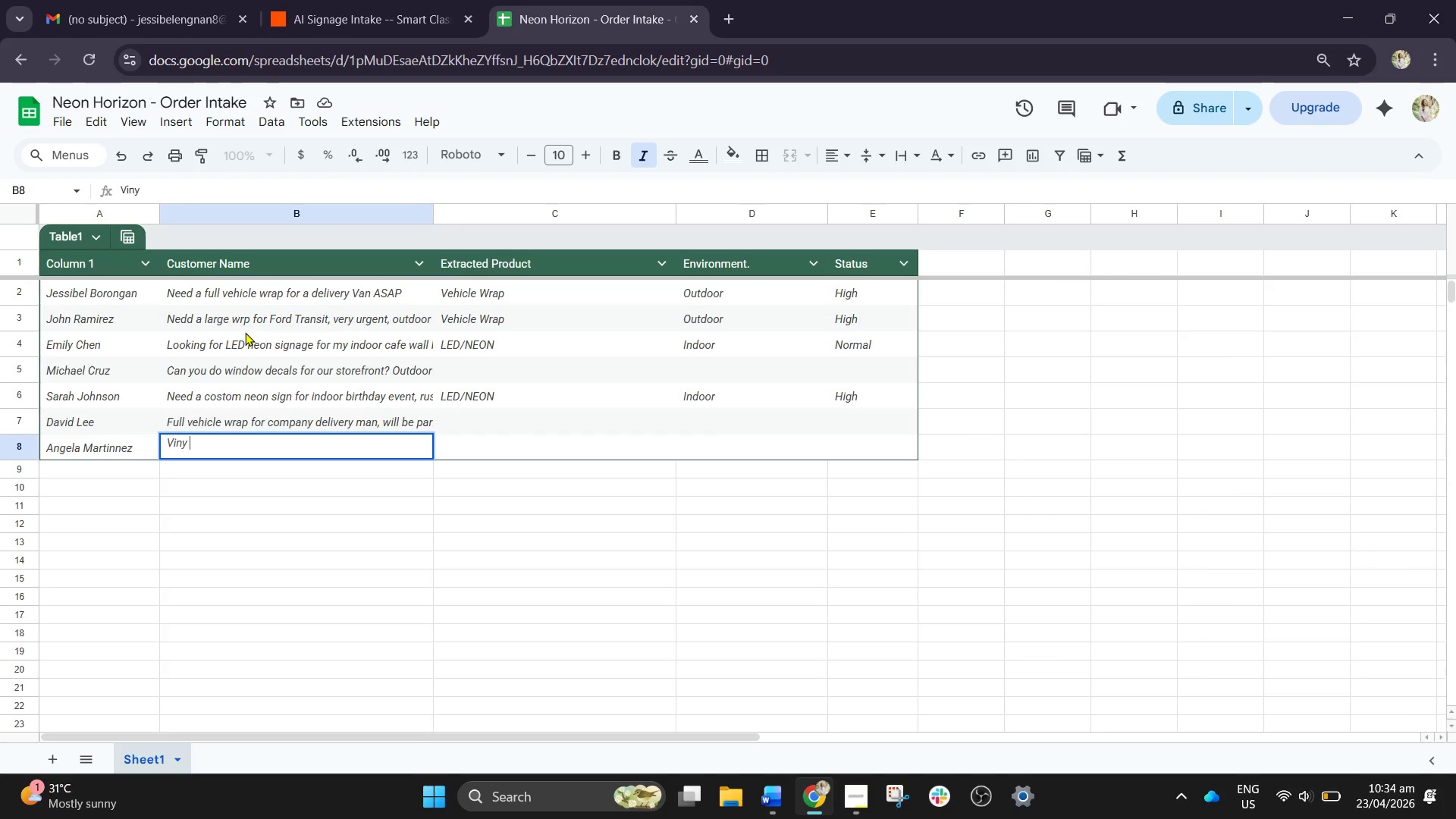 
key(Backspace)
 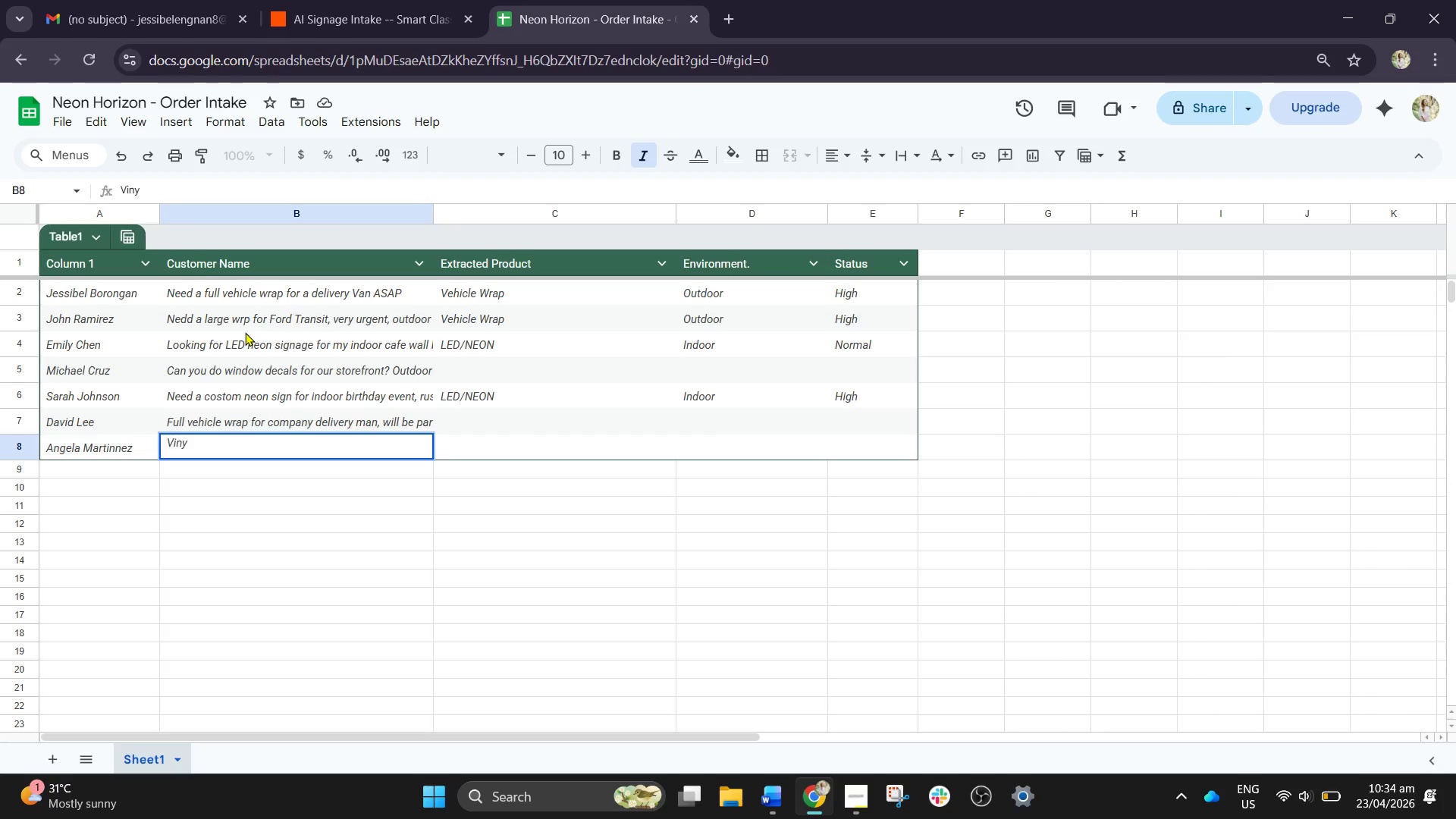 
wait(9.31)
 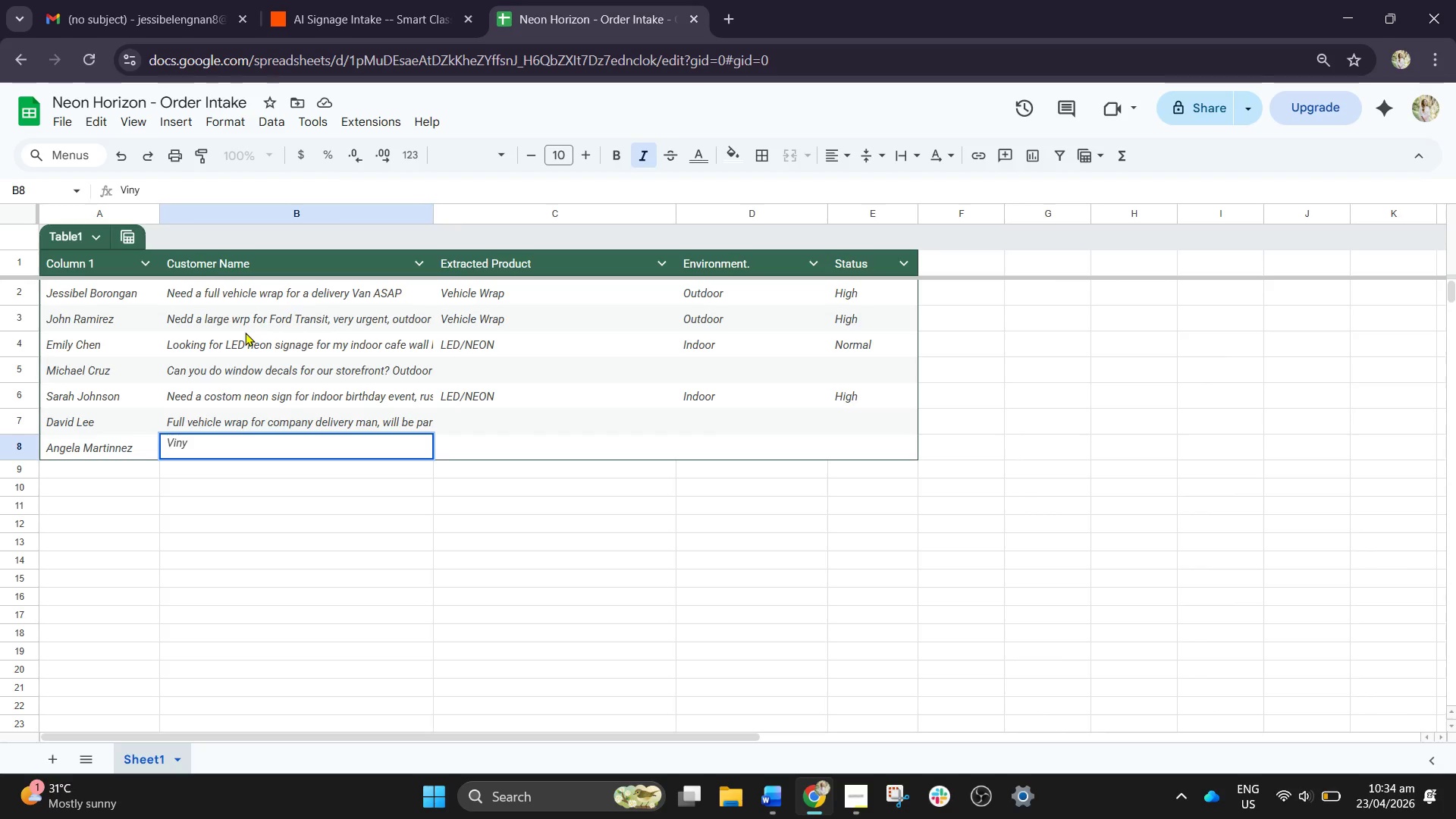 
key(Shift+Backslash)
 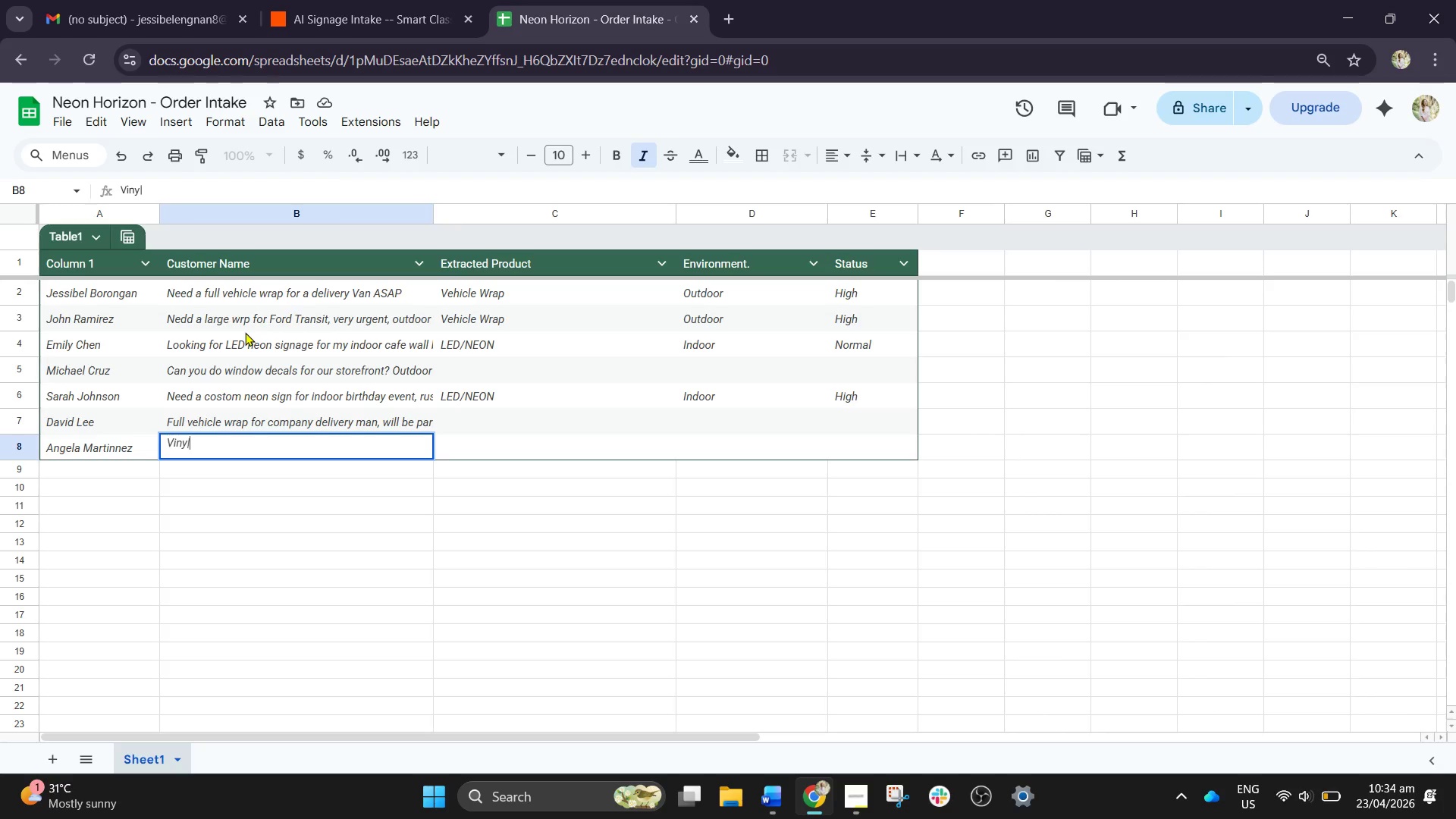 
wait(7.42)
 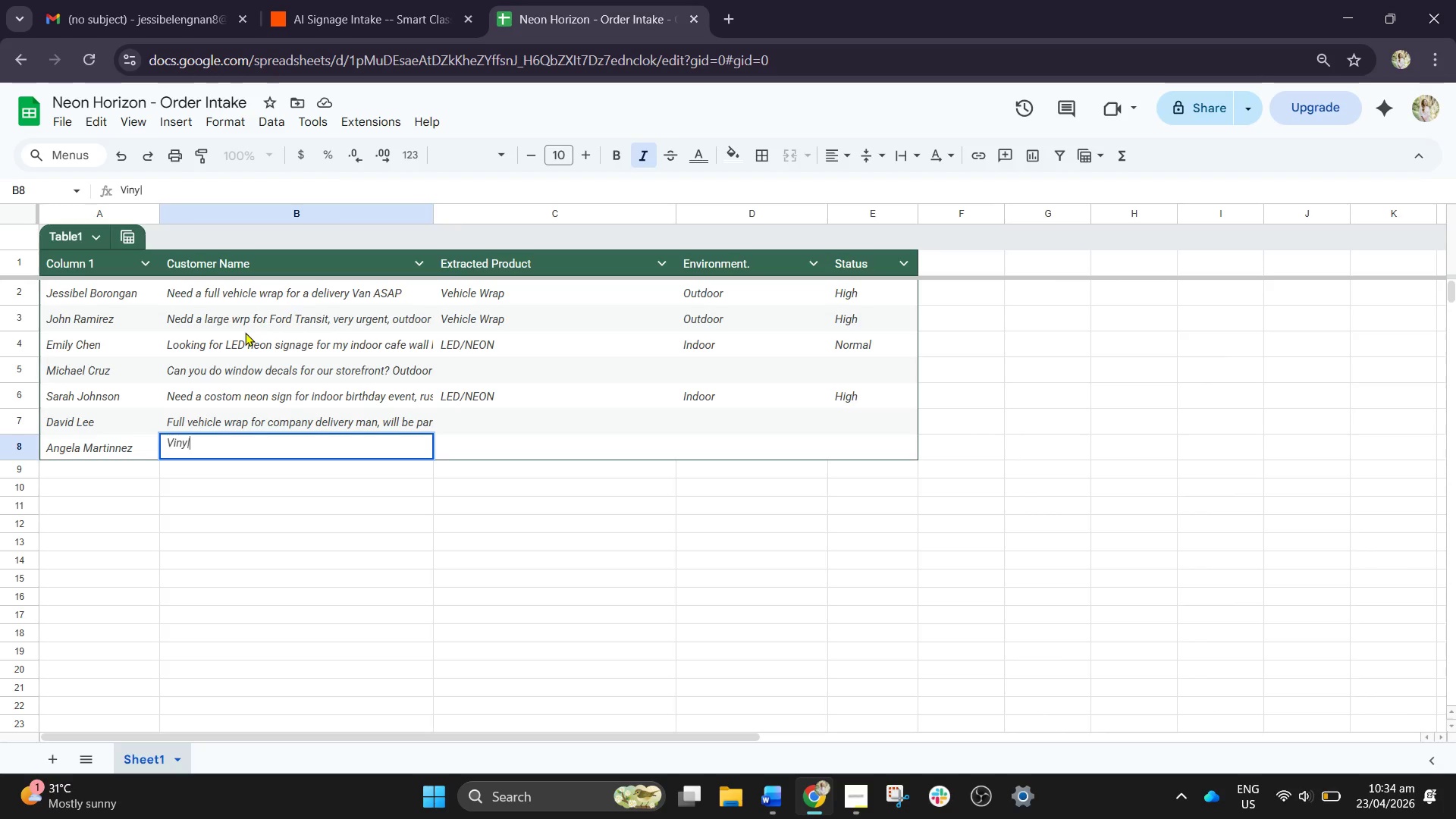 
type(decals for offace)
key(Backspace)
key(Backspace)
key(Backspace)
type(ice)
 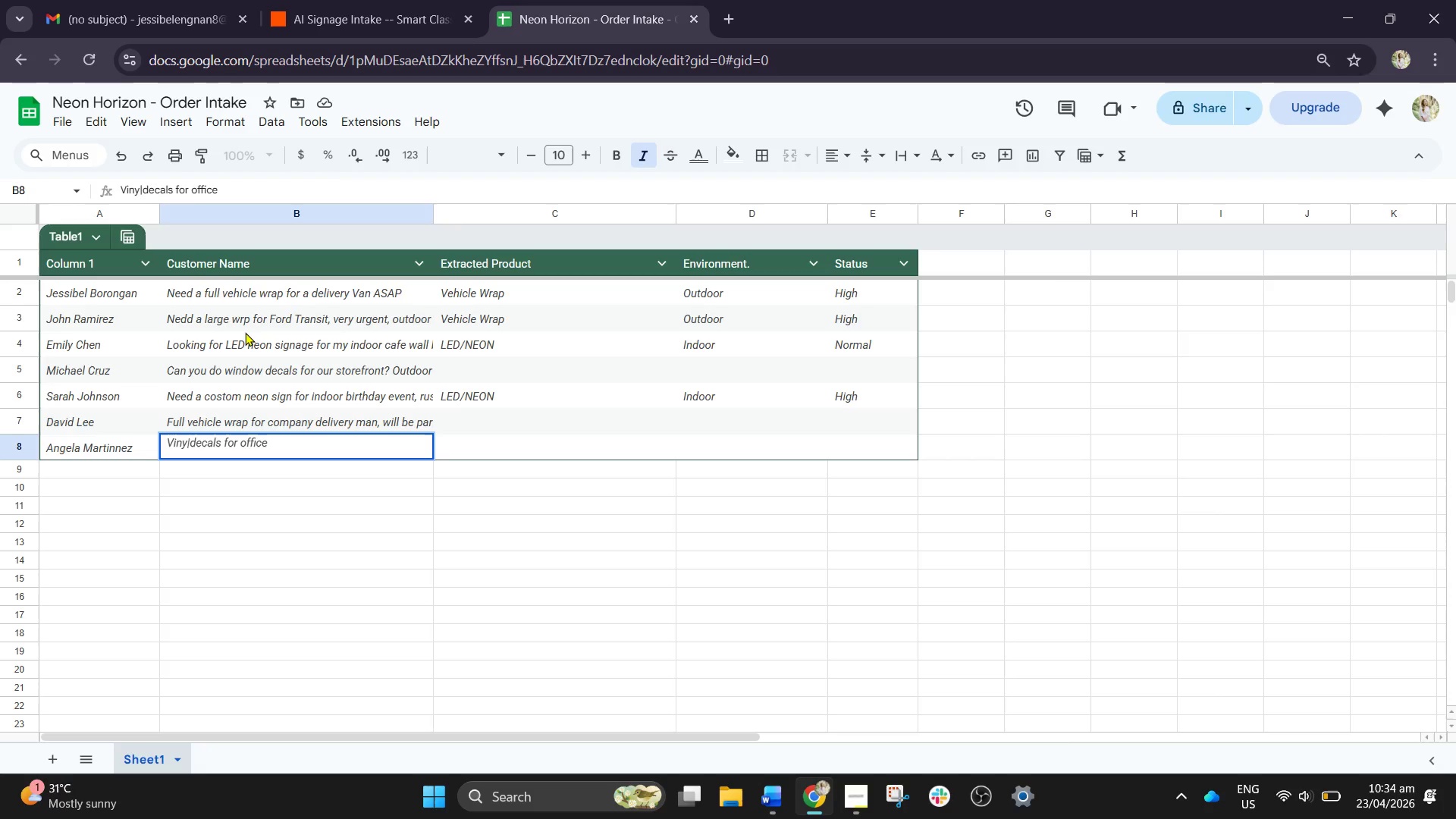 
type( walls insu)
key(Backspace)
type(ide our b)
 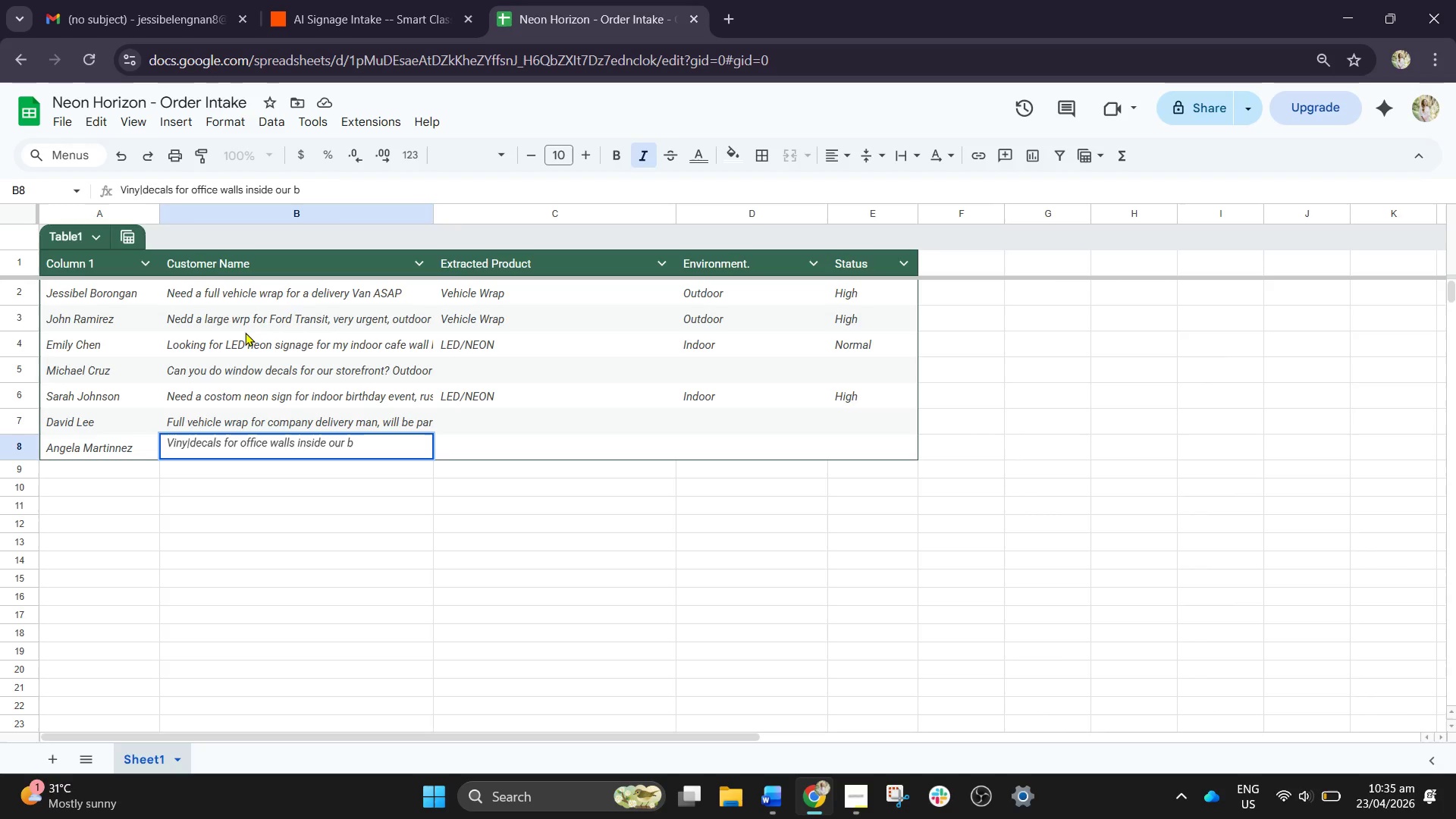 
wait(19.36)
 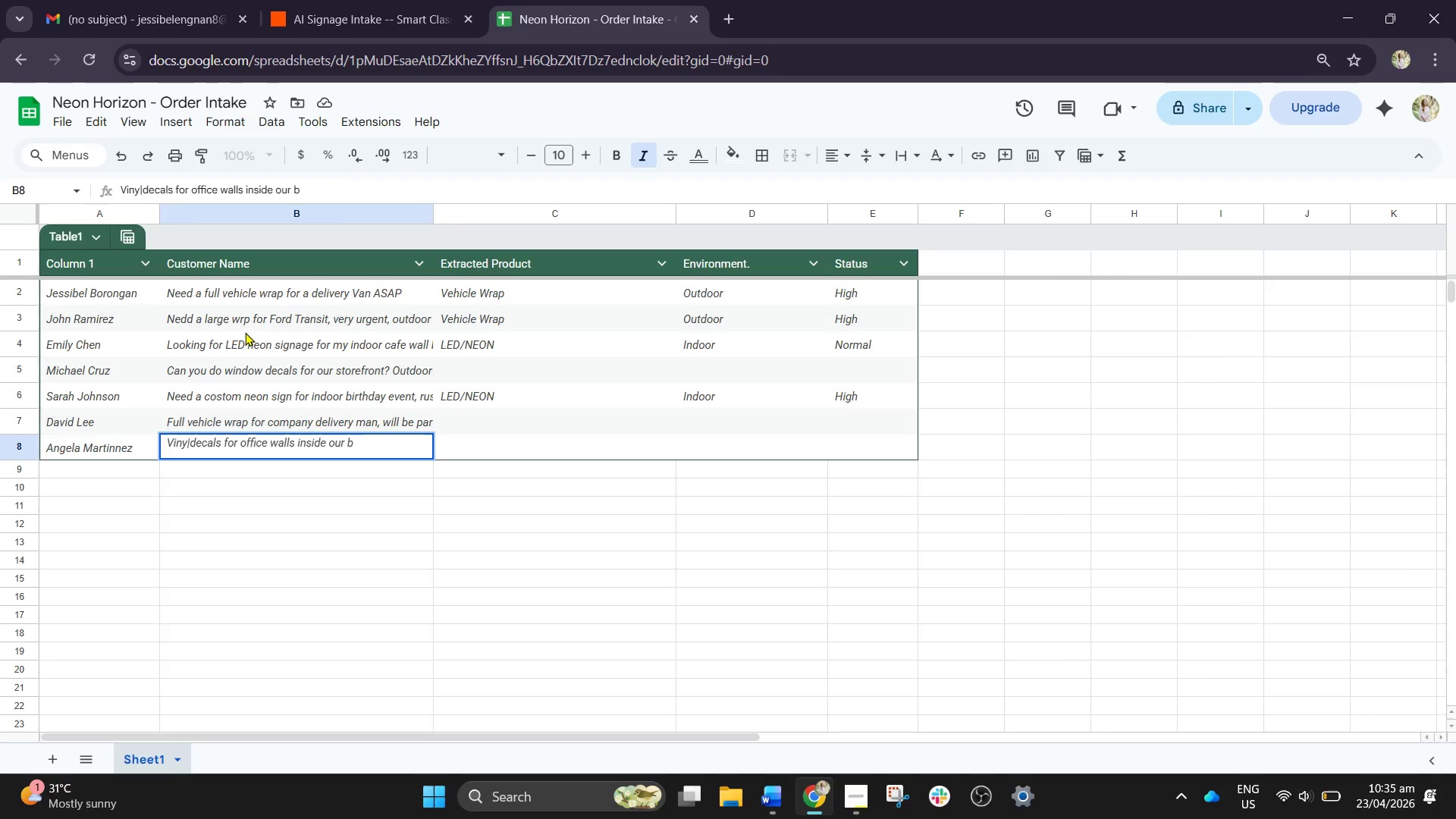 
left_click([191, 443])
 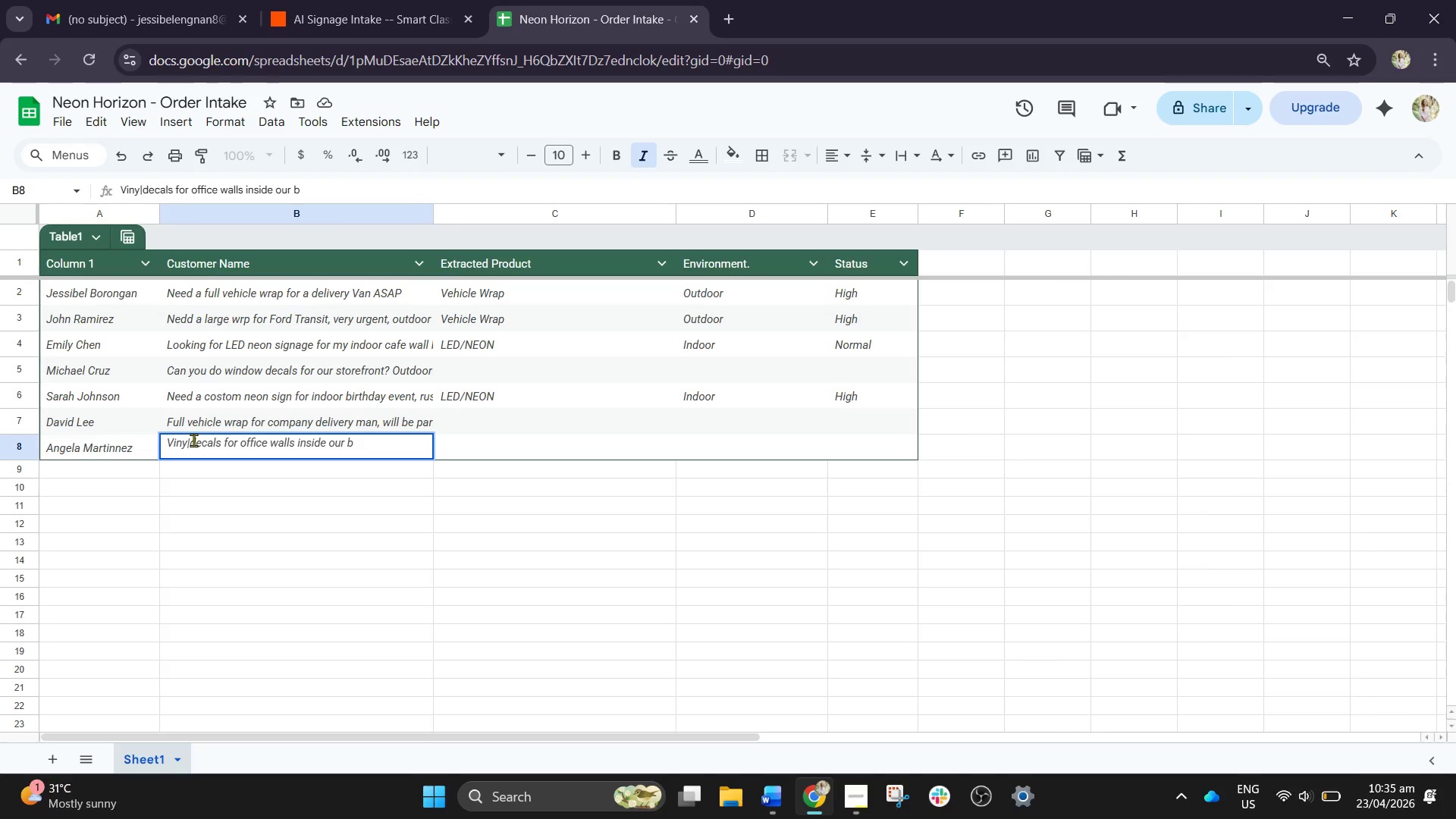 
key(Backspace)
 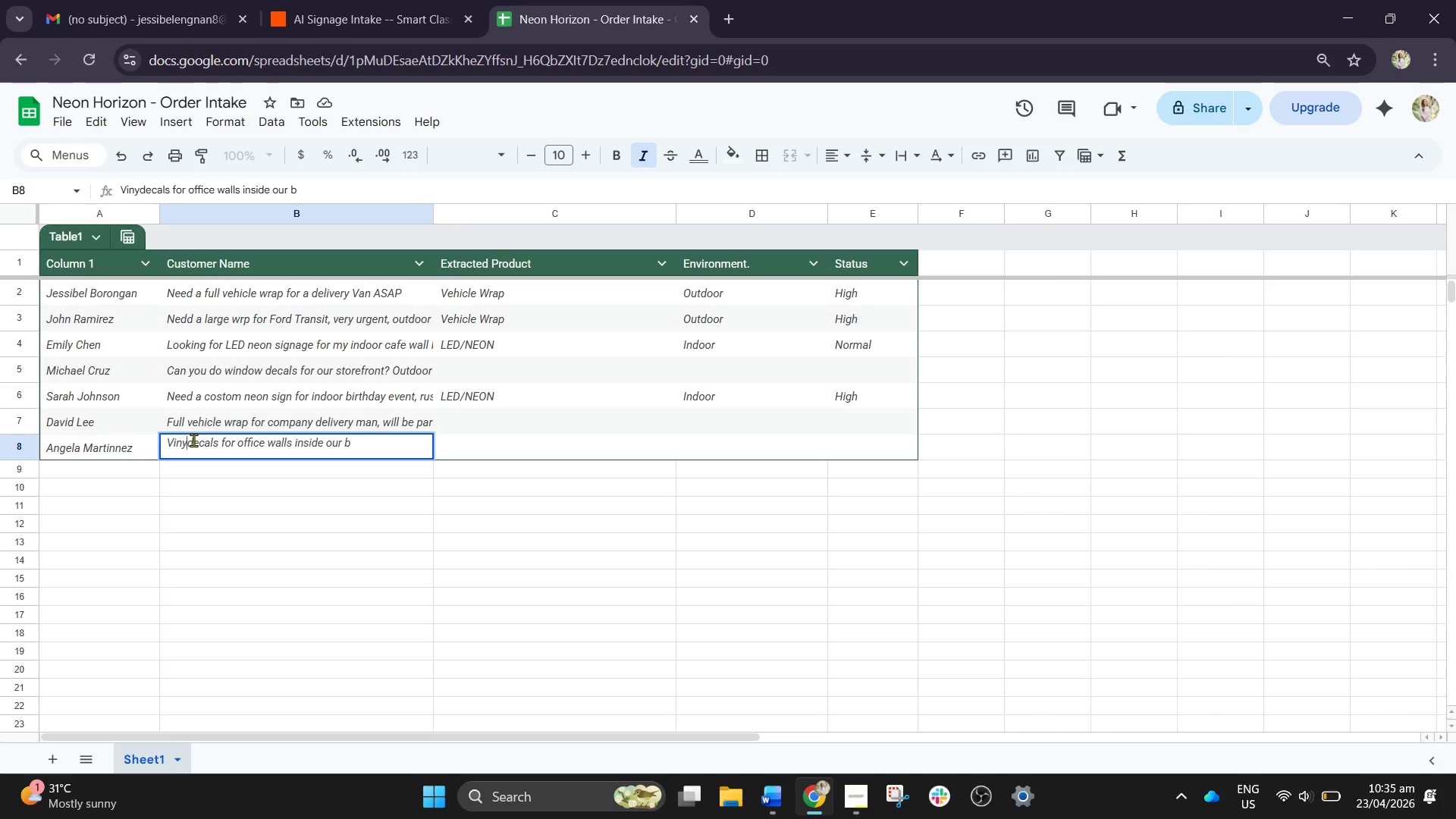 
key(Space)
 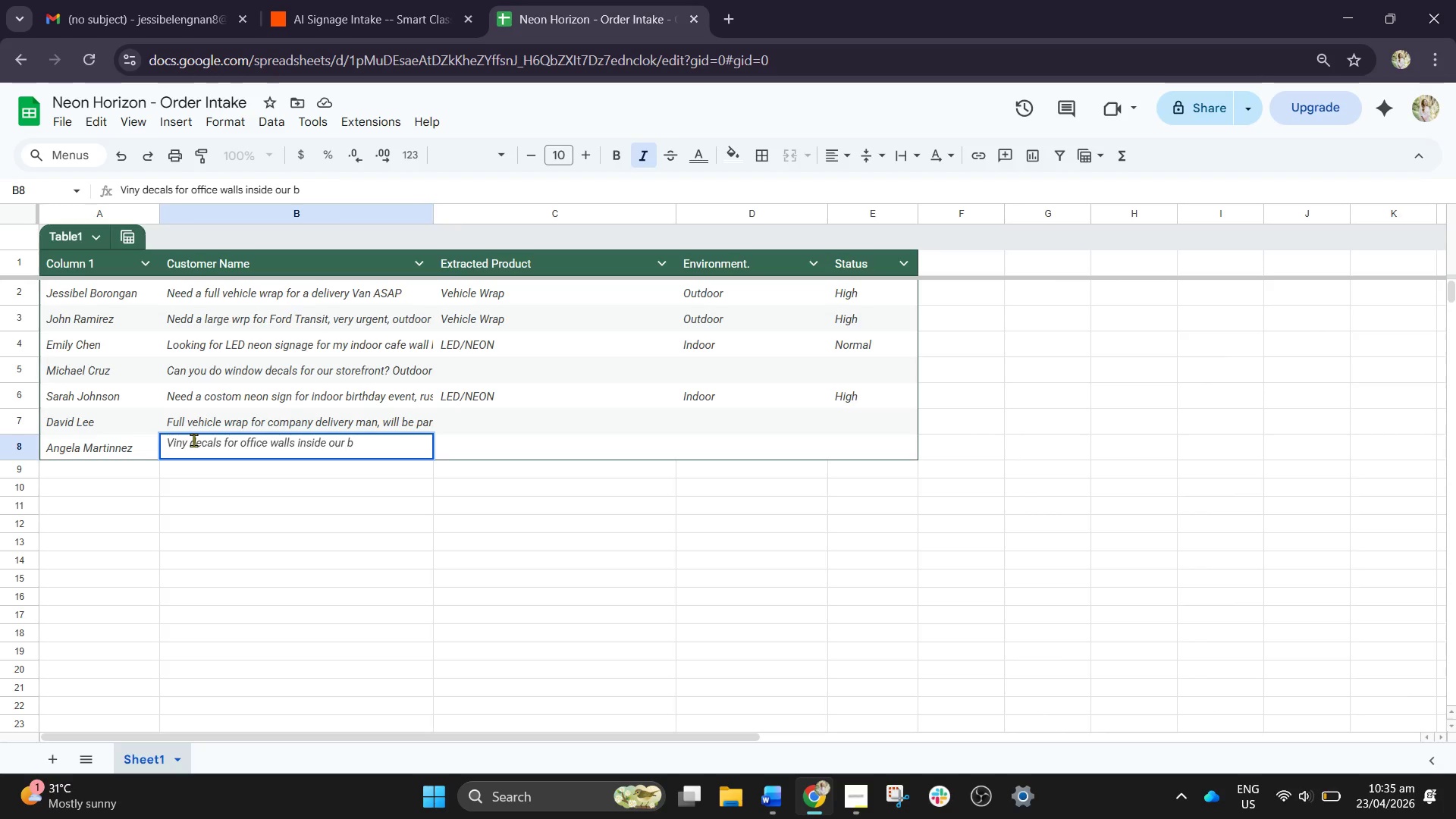 
wait(5.48)
 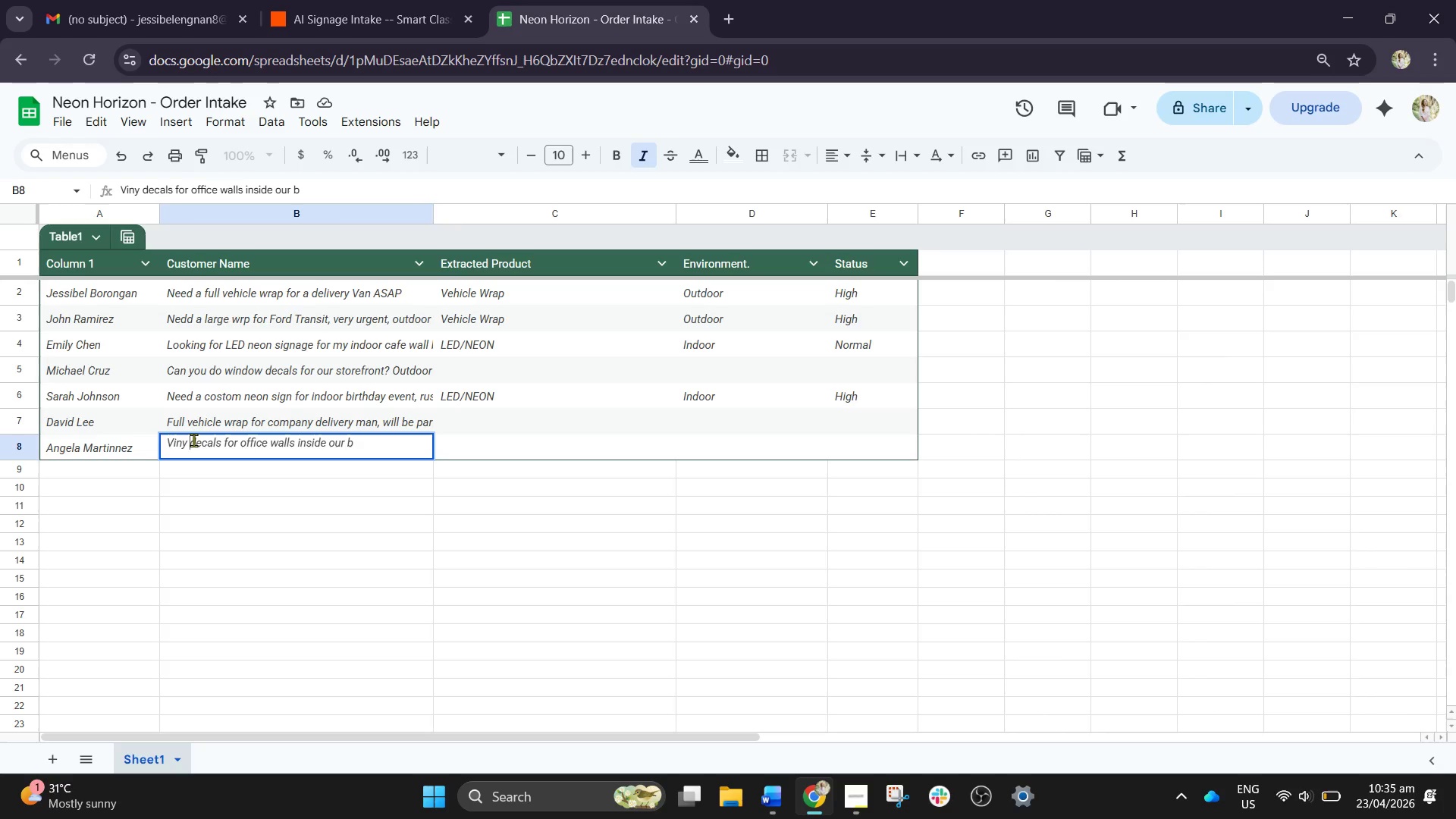 
hold_key(key=ShiftRight, duration=1.41)
 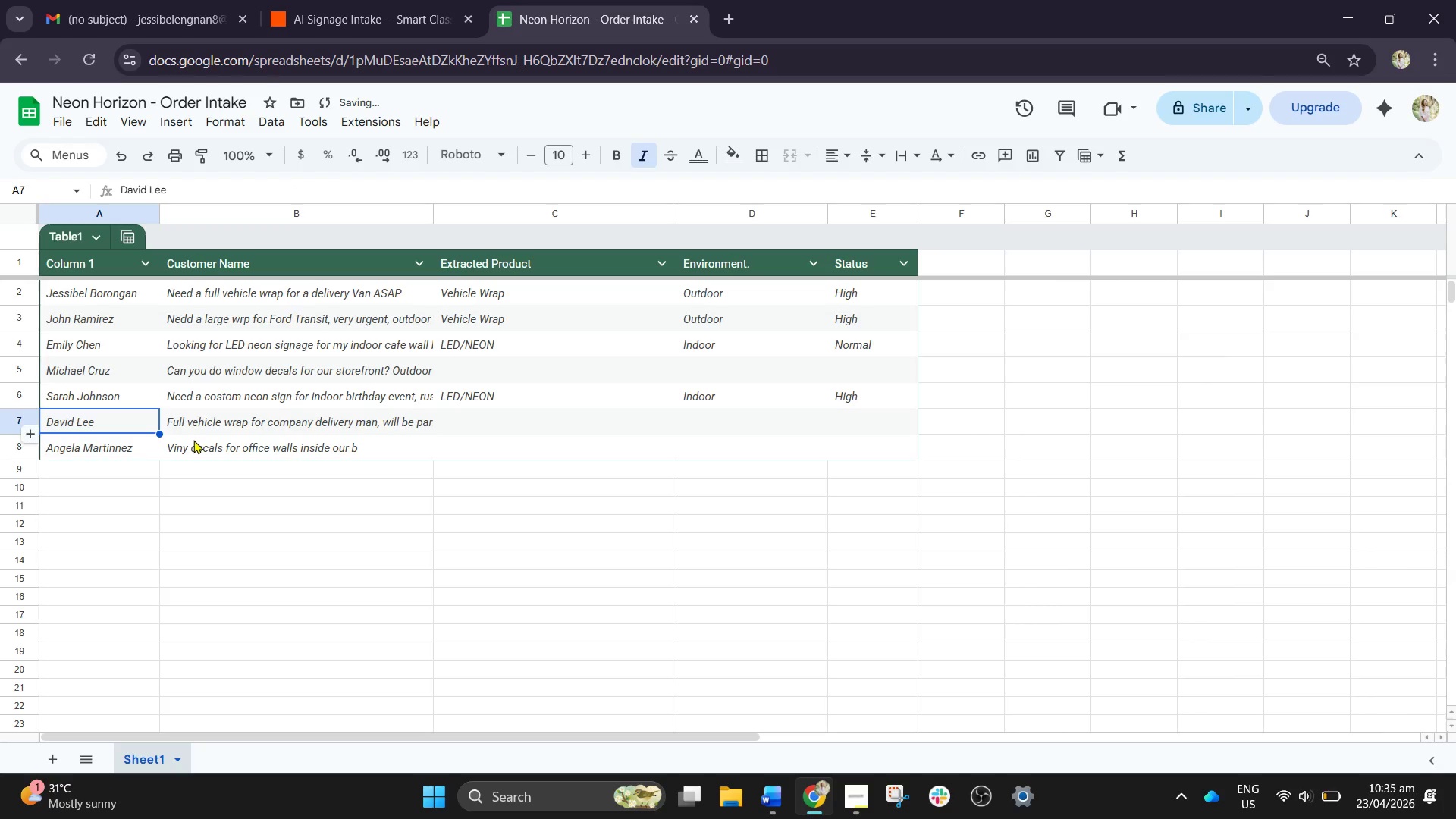 
hold_key(key=Enter, duration=0.33)
 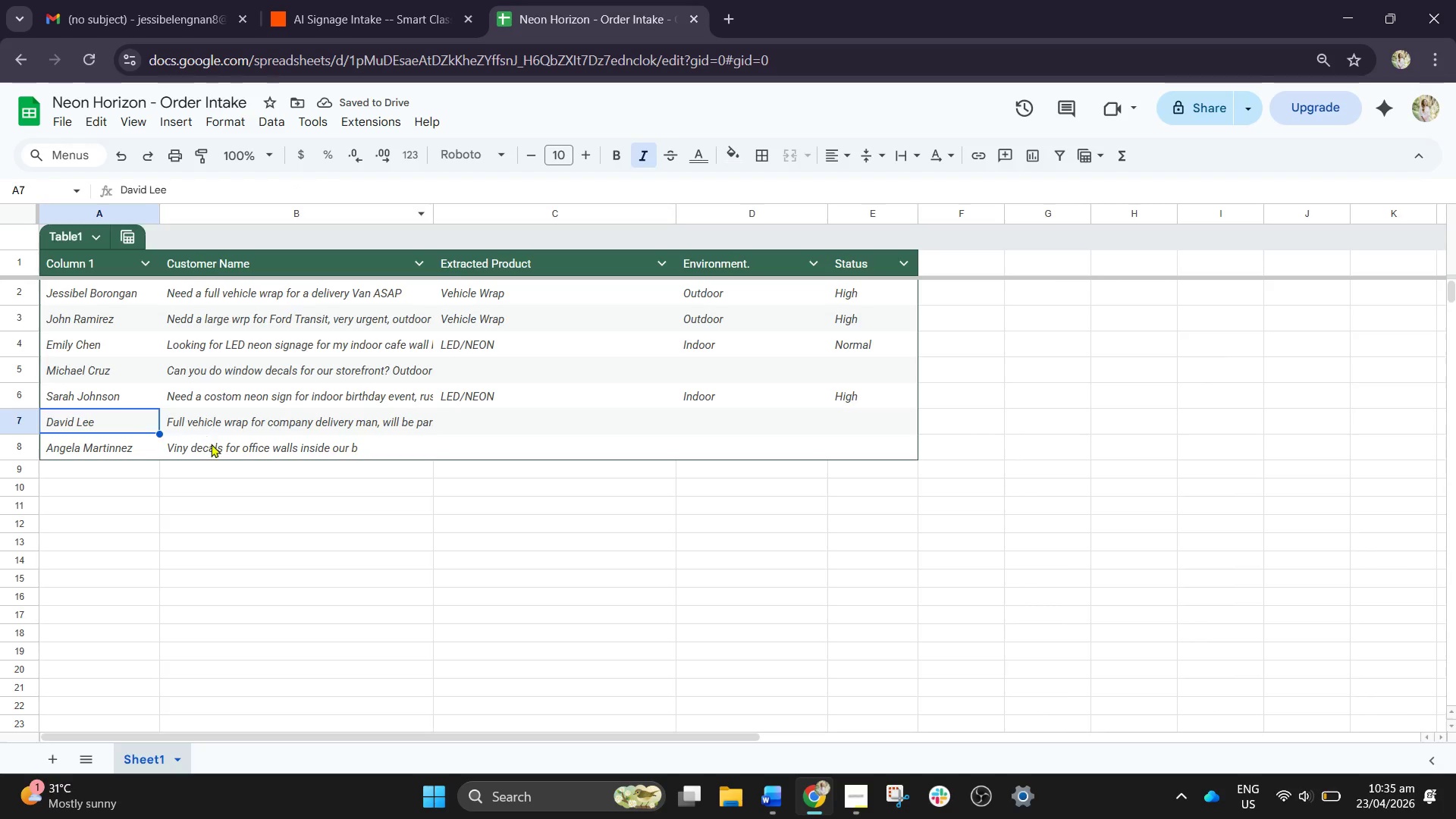 
left_click([206, 448])
 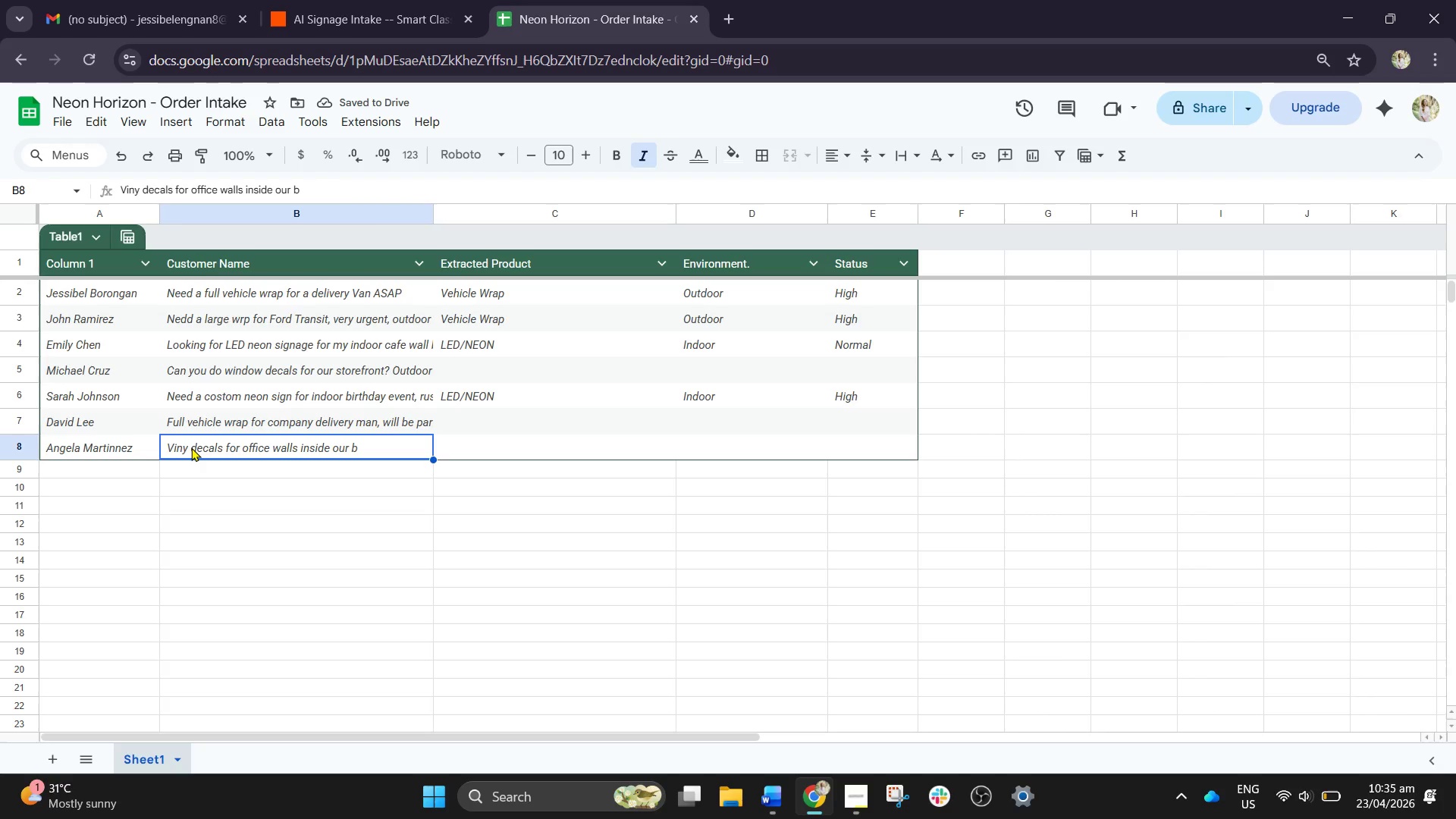 
double_click([191, 447])
 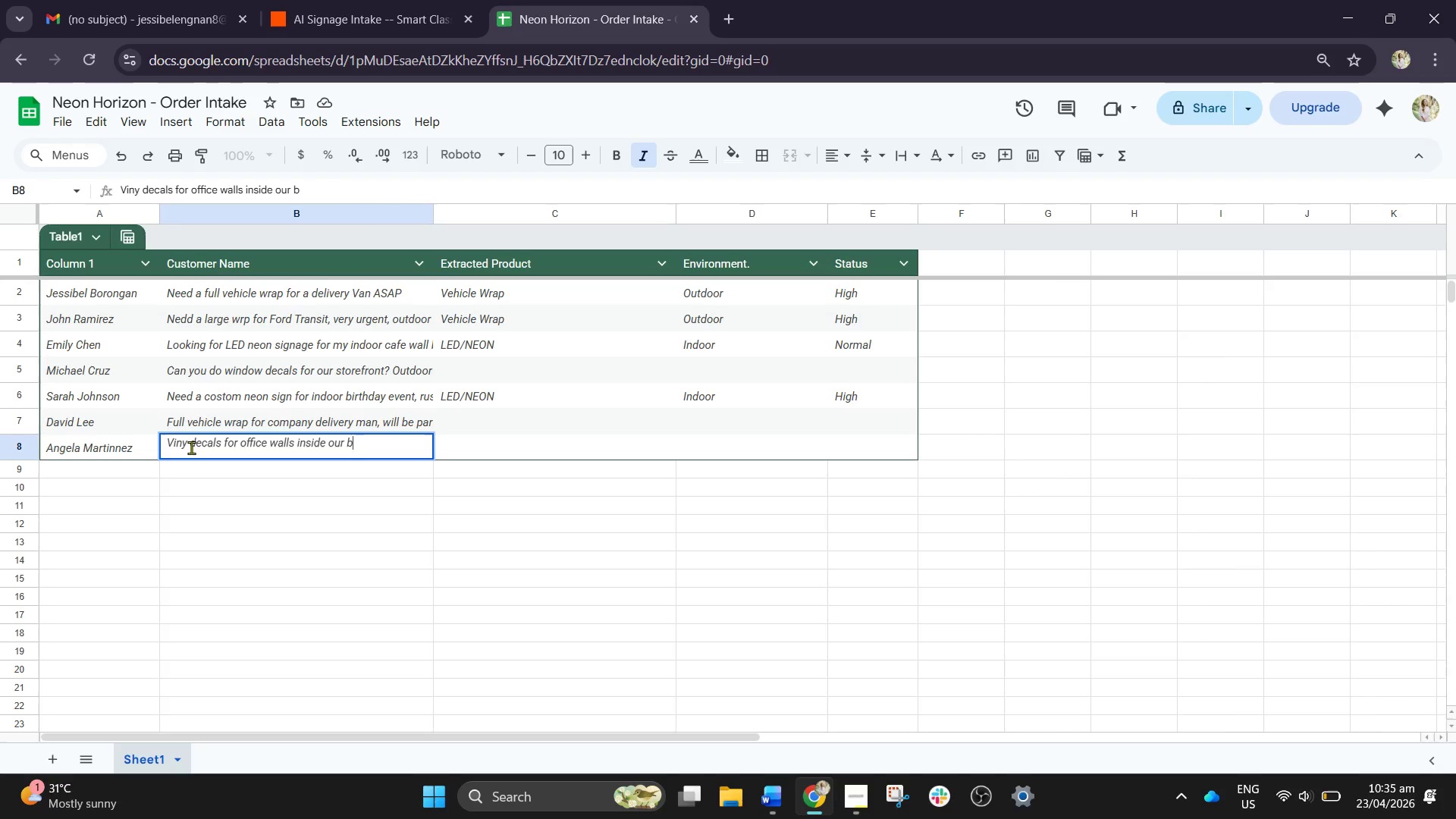 
left_click([191, 447])
 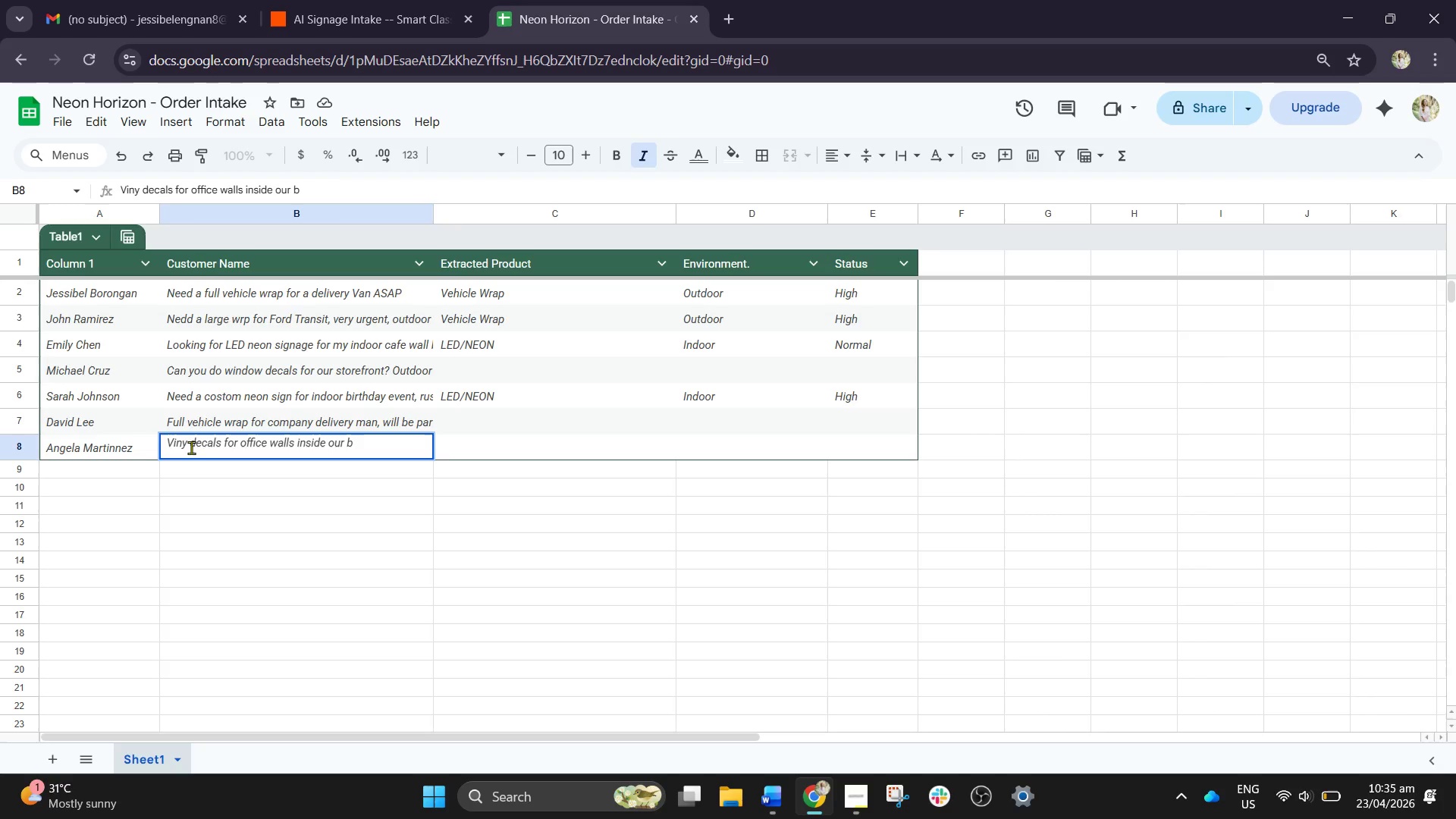 
wait(8.81)
 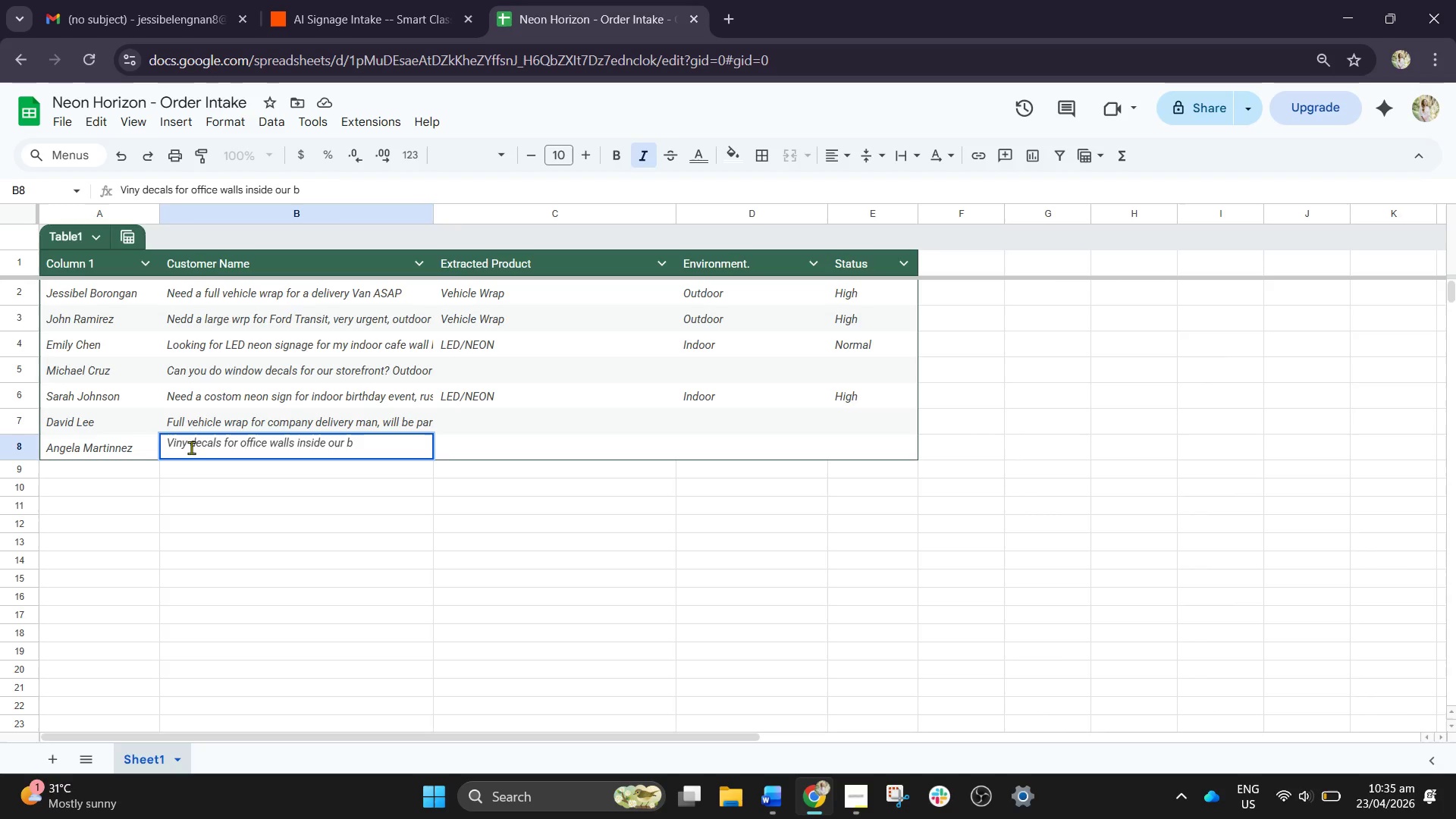 
key(Backspace)
 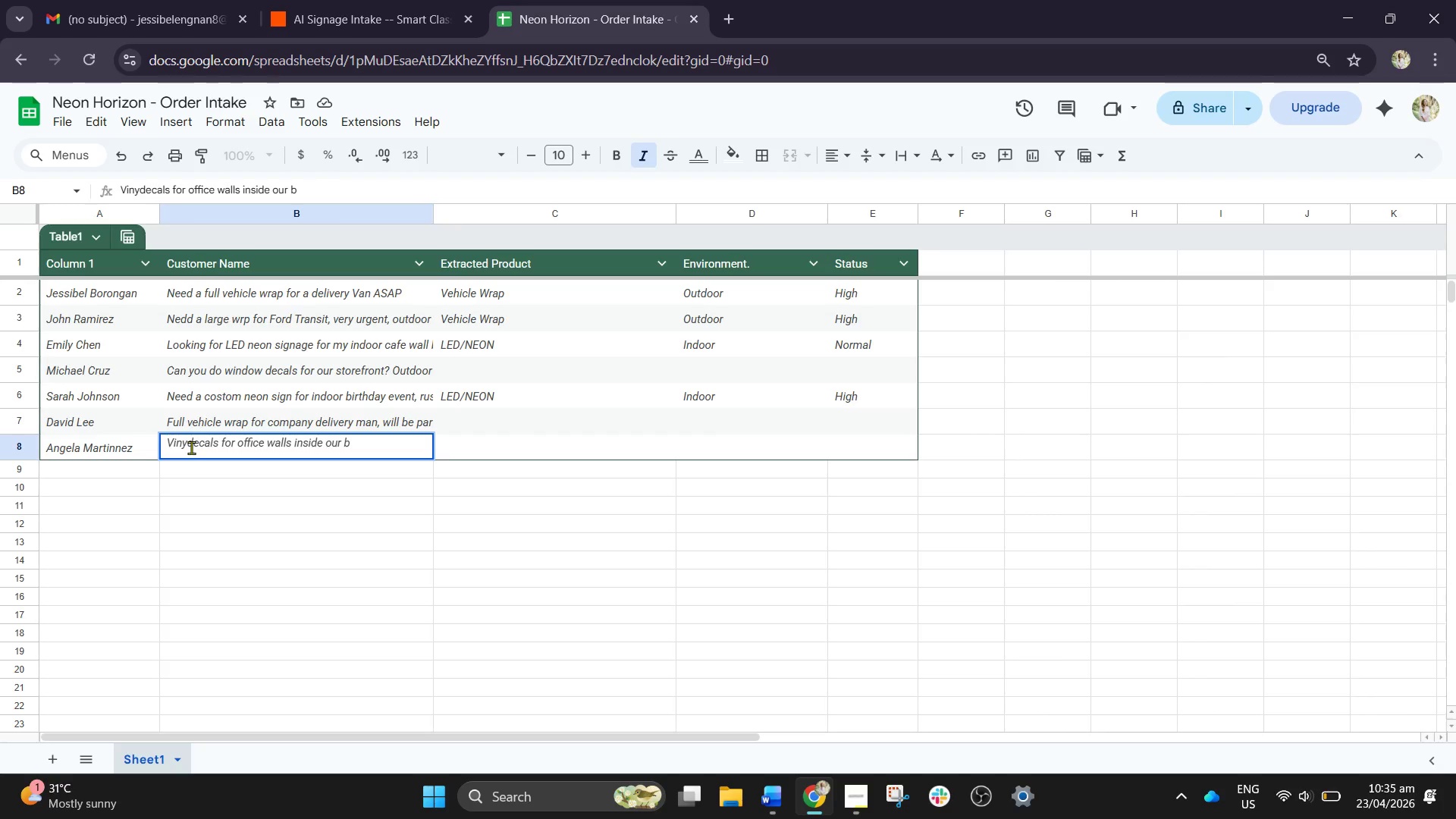 
key(L)
 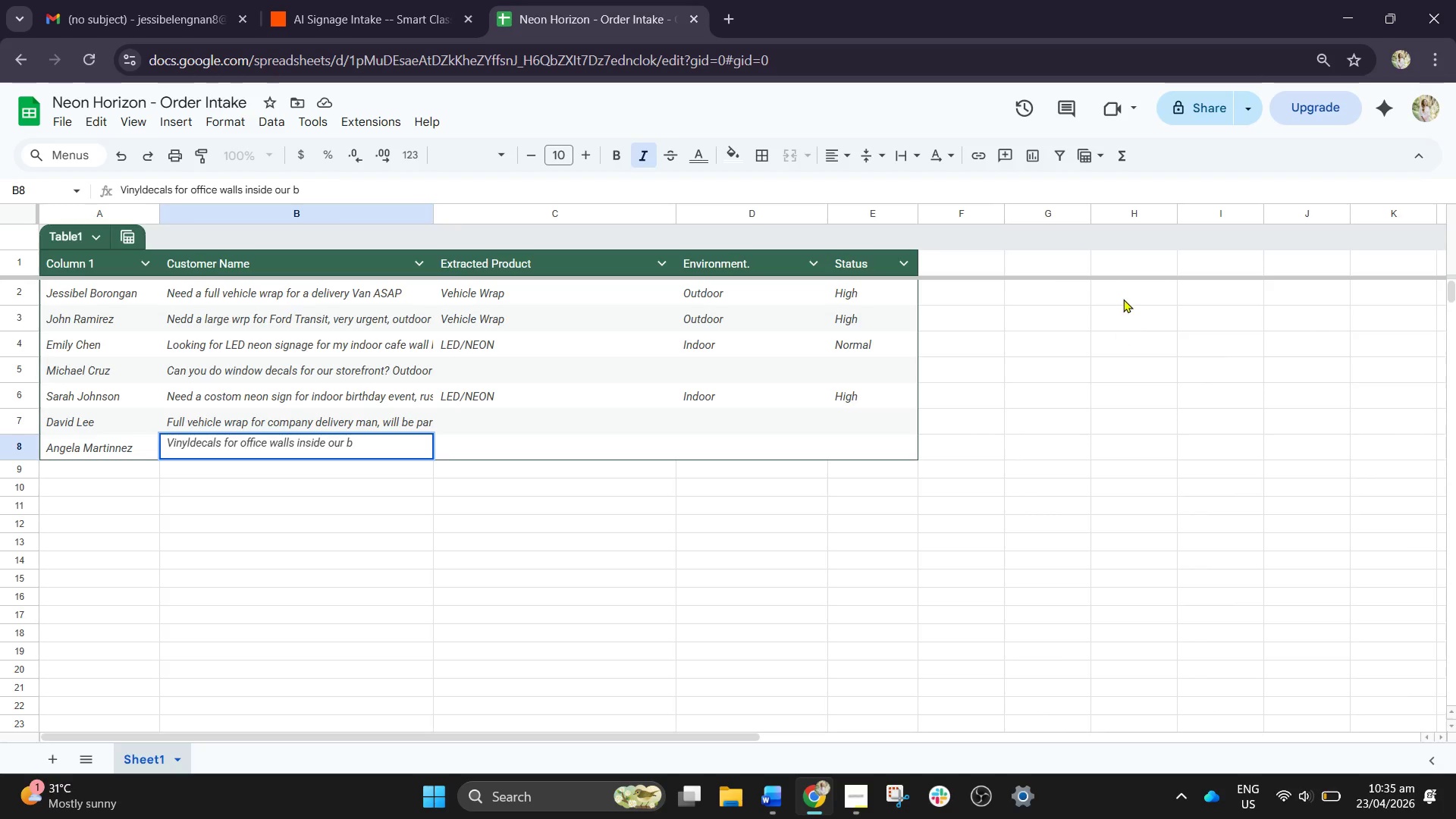 
key(Space)
 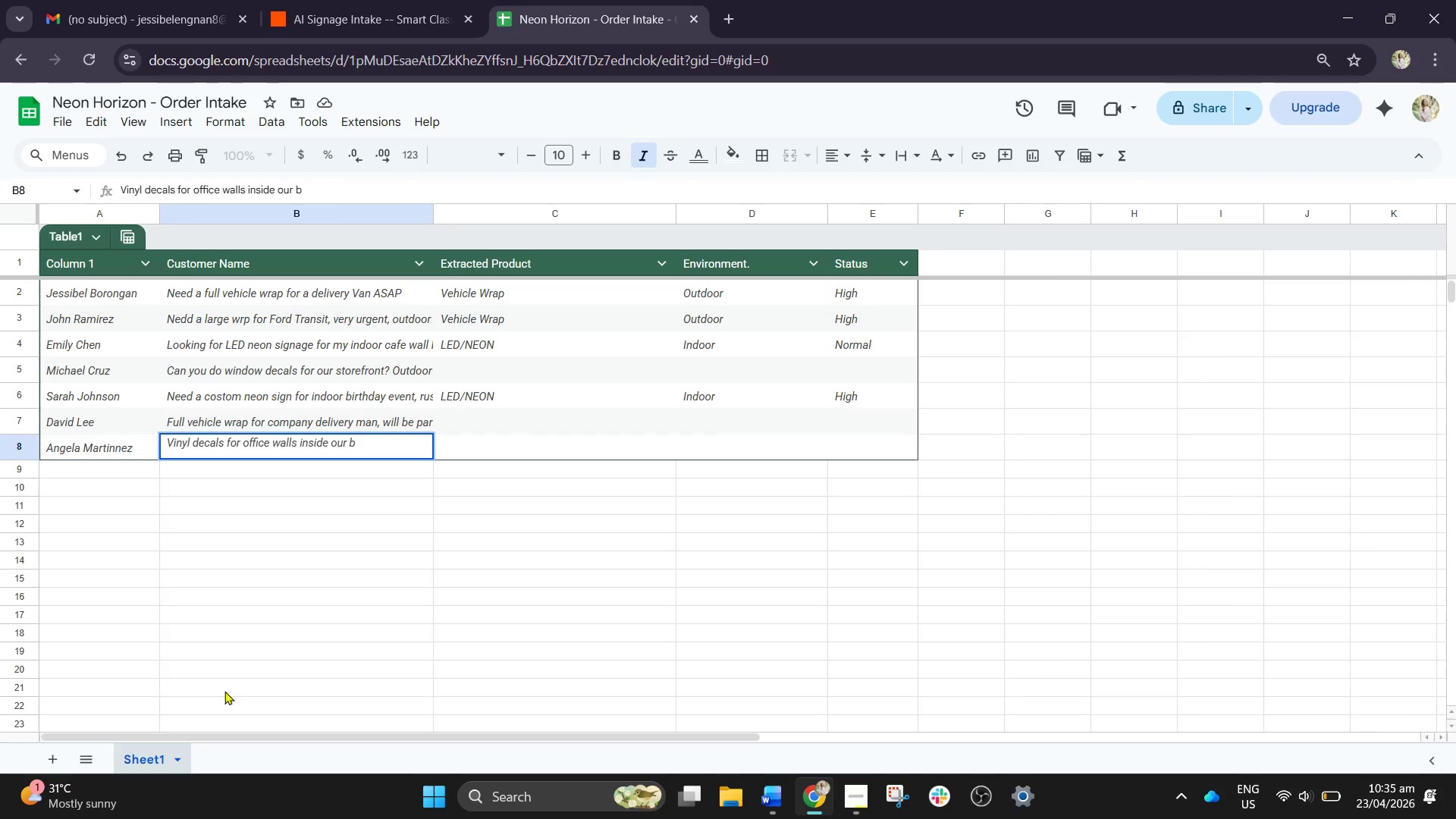 
wait(5.7)
 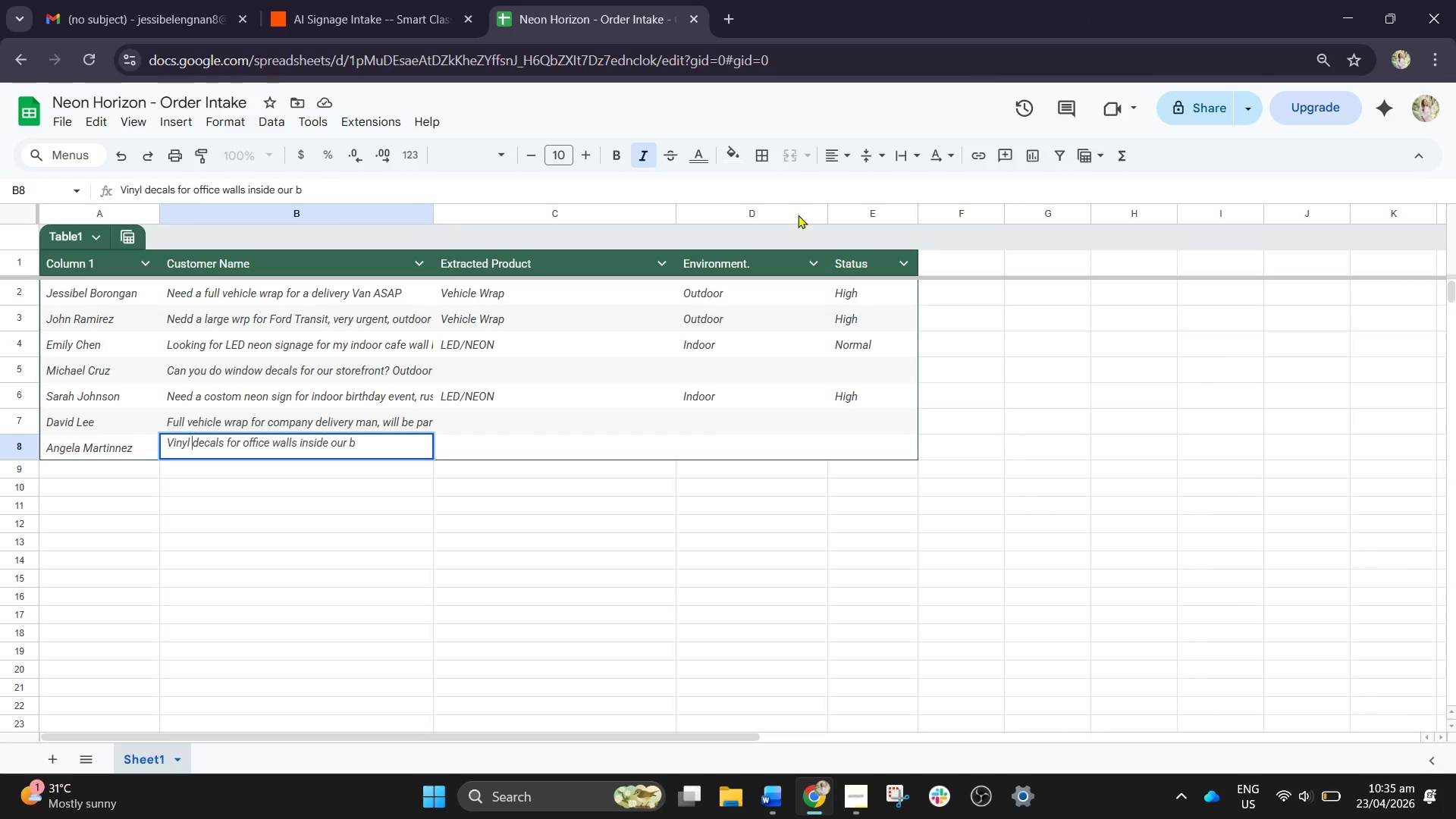 
left_click([360, 439])
 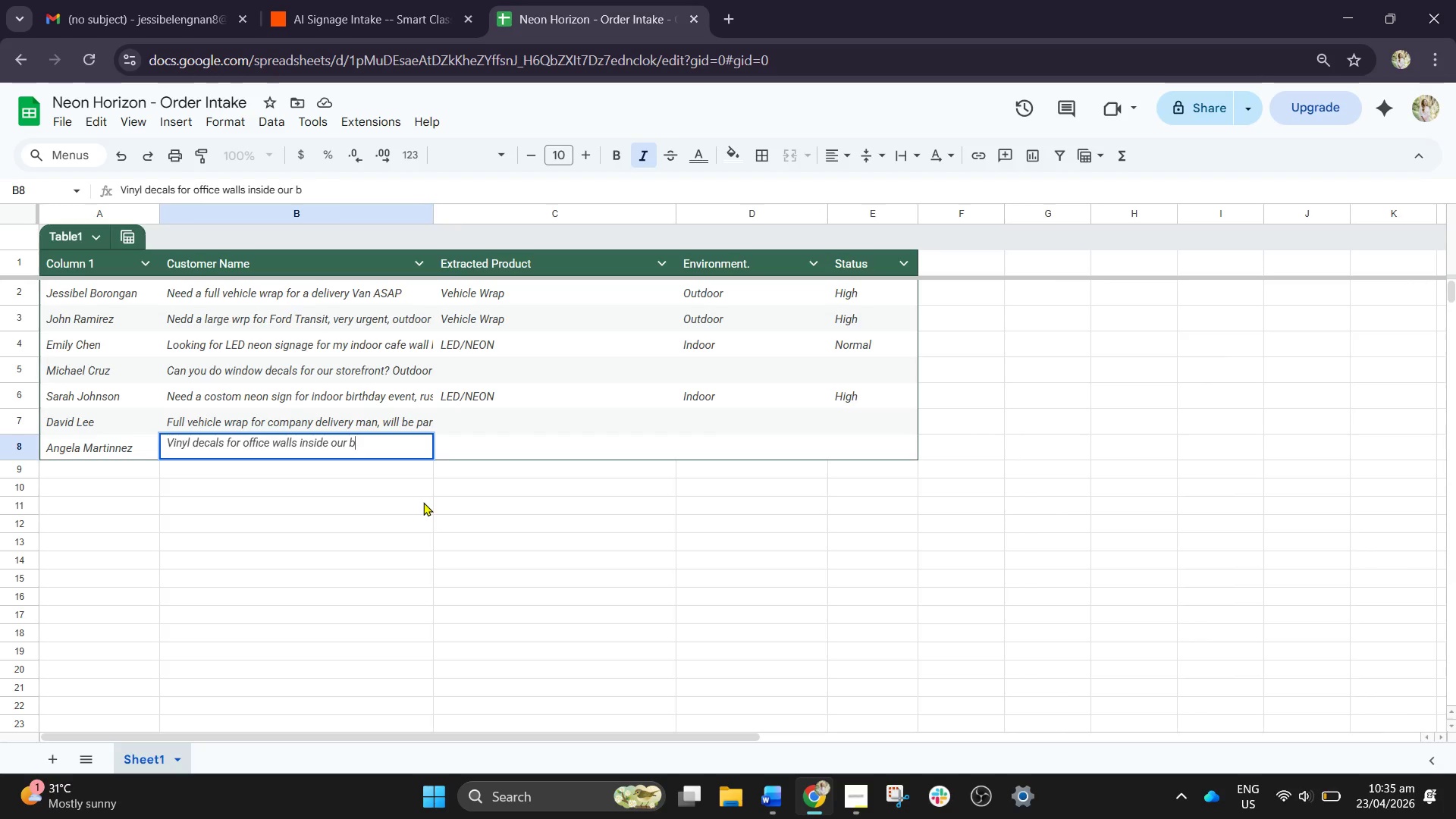 
type(uilding)
key(Tab)
 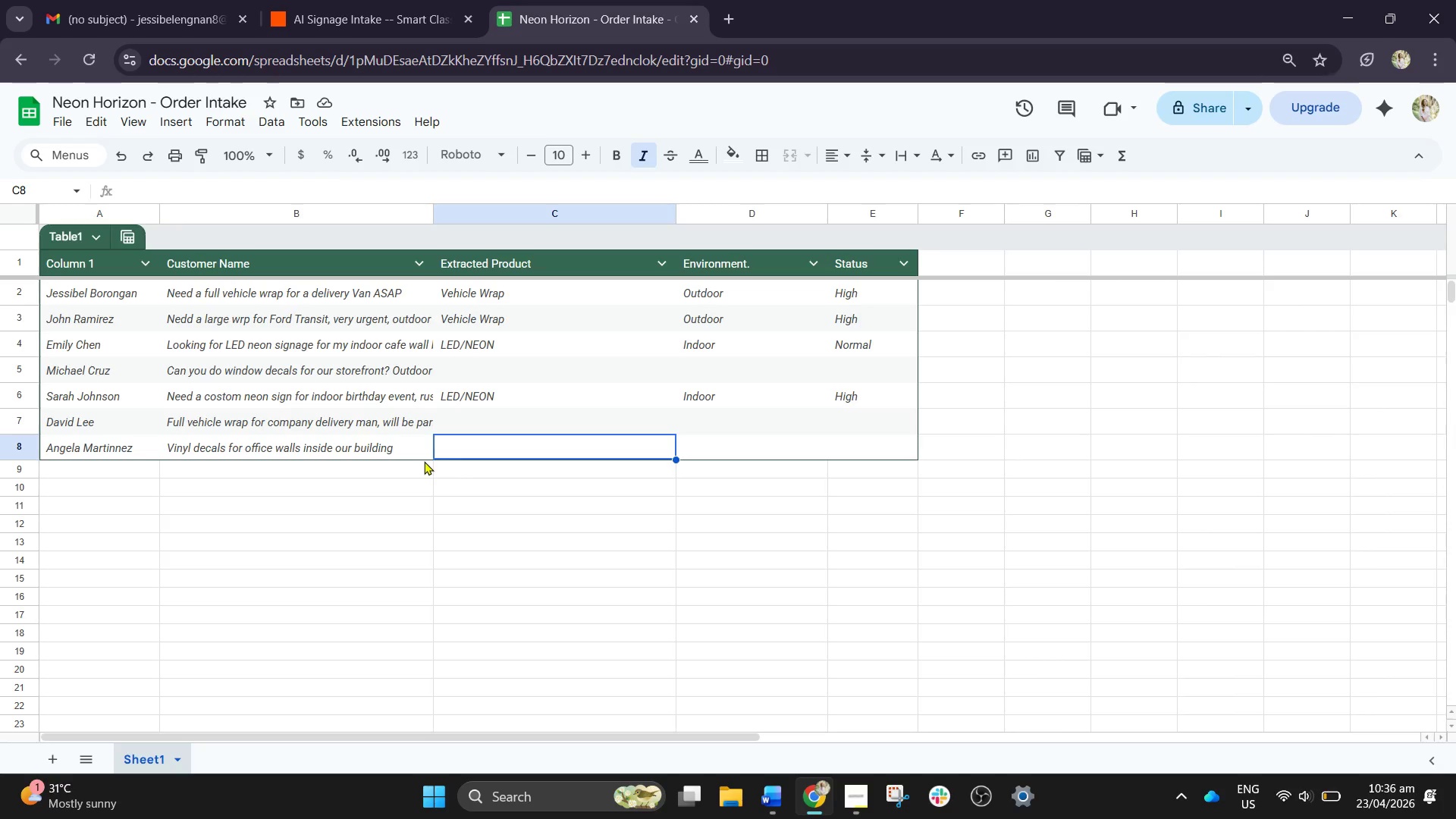 
wait(47.49)
 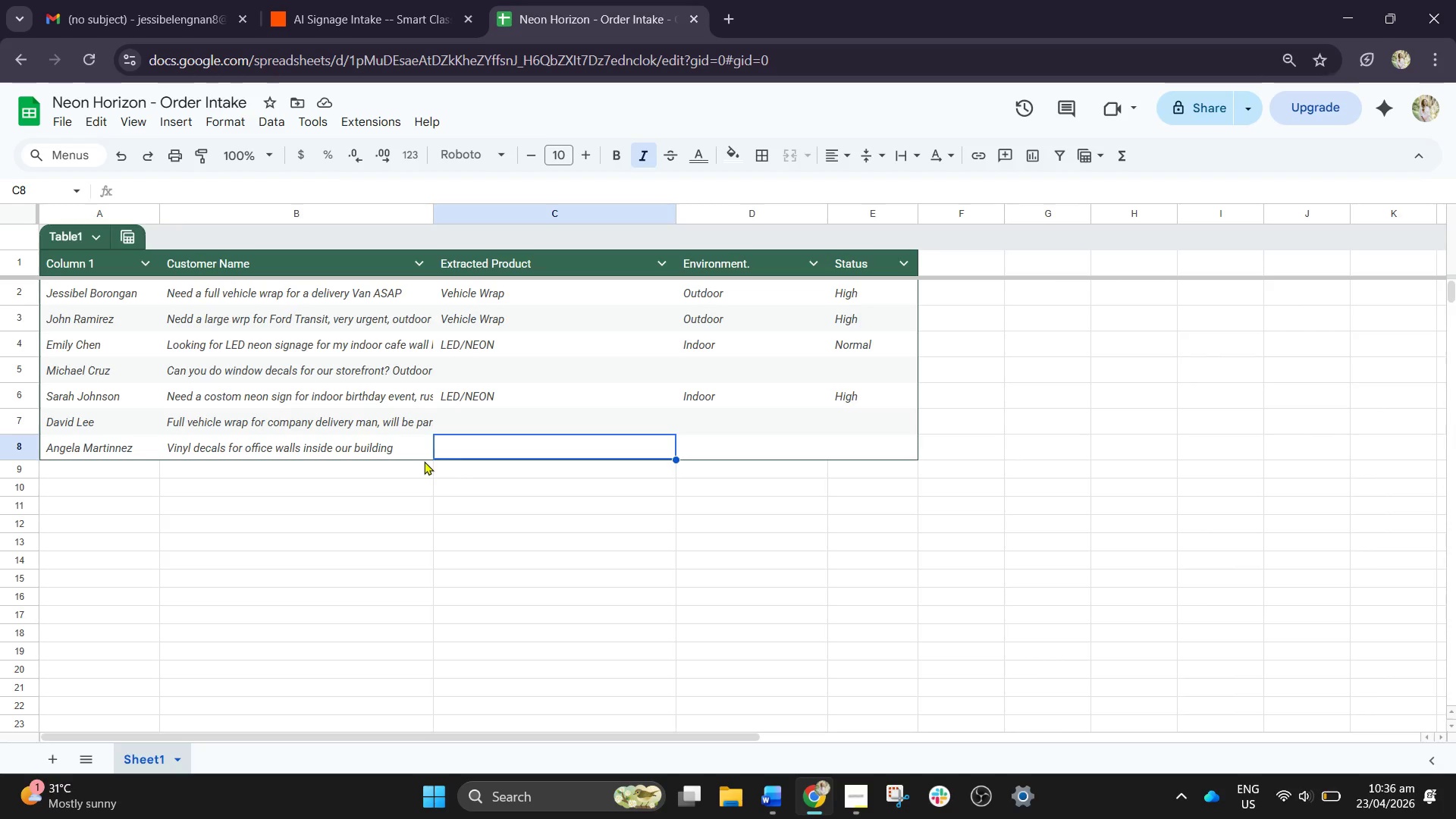 
left_click([416, 373])
 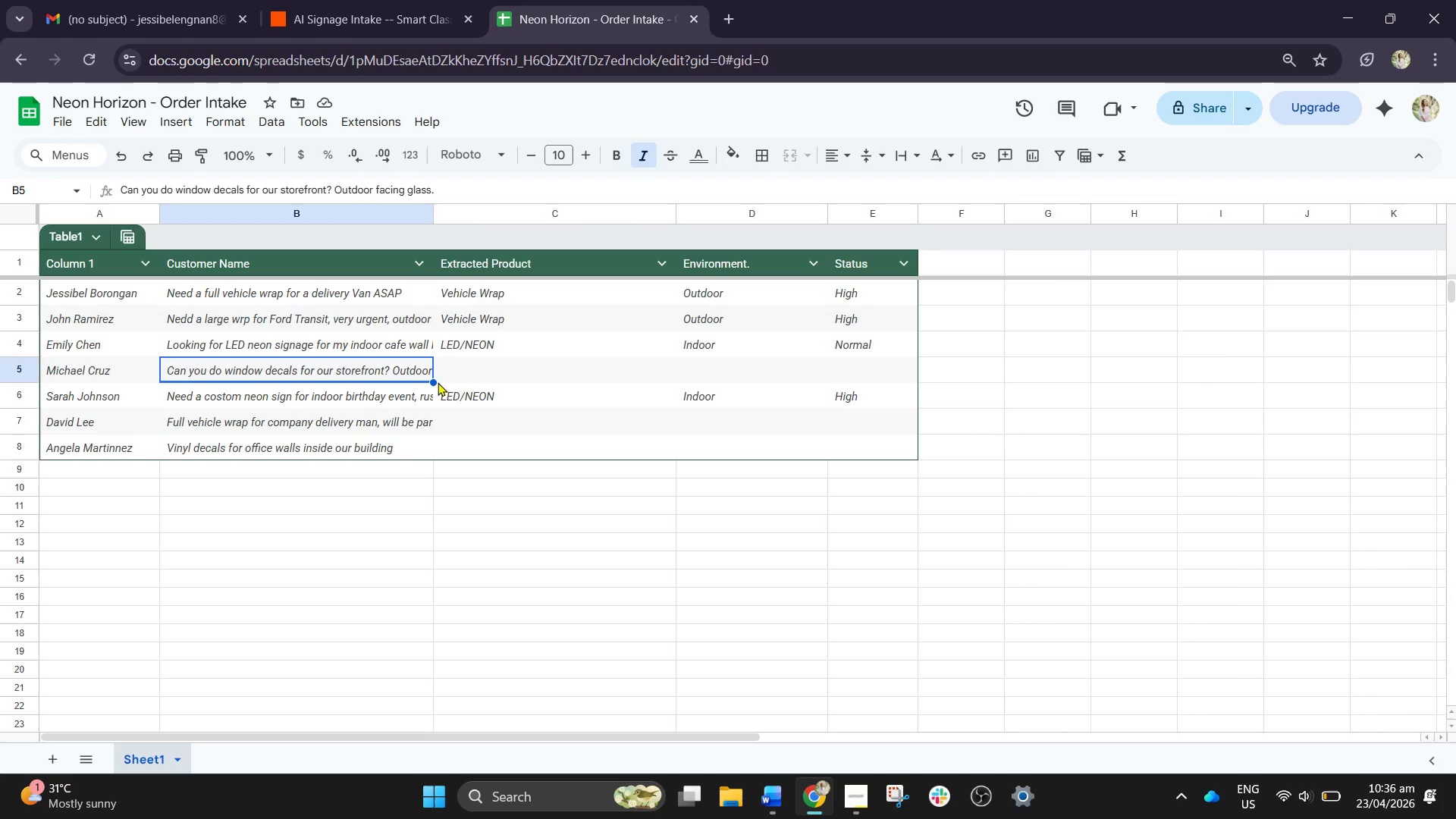 
left_click_drag(start_coordinate=[432, 382], to_coordinate=[483, 370])
 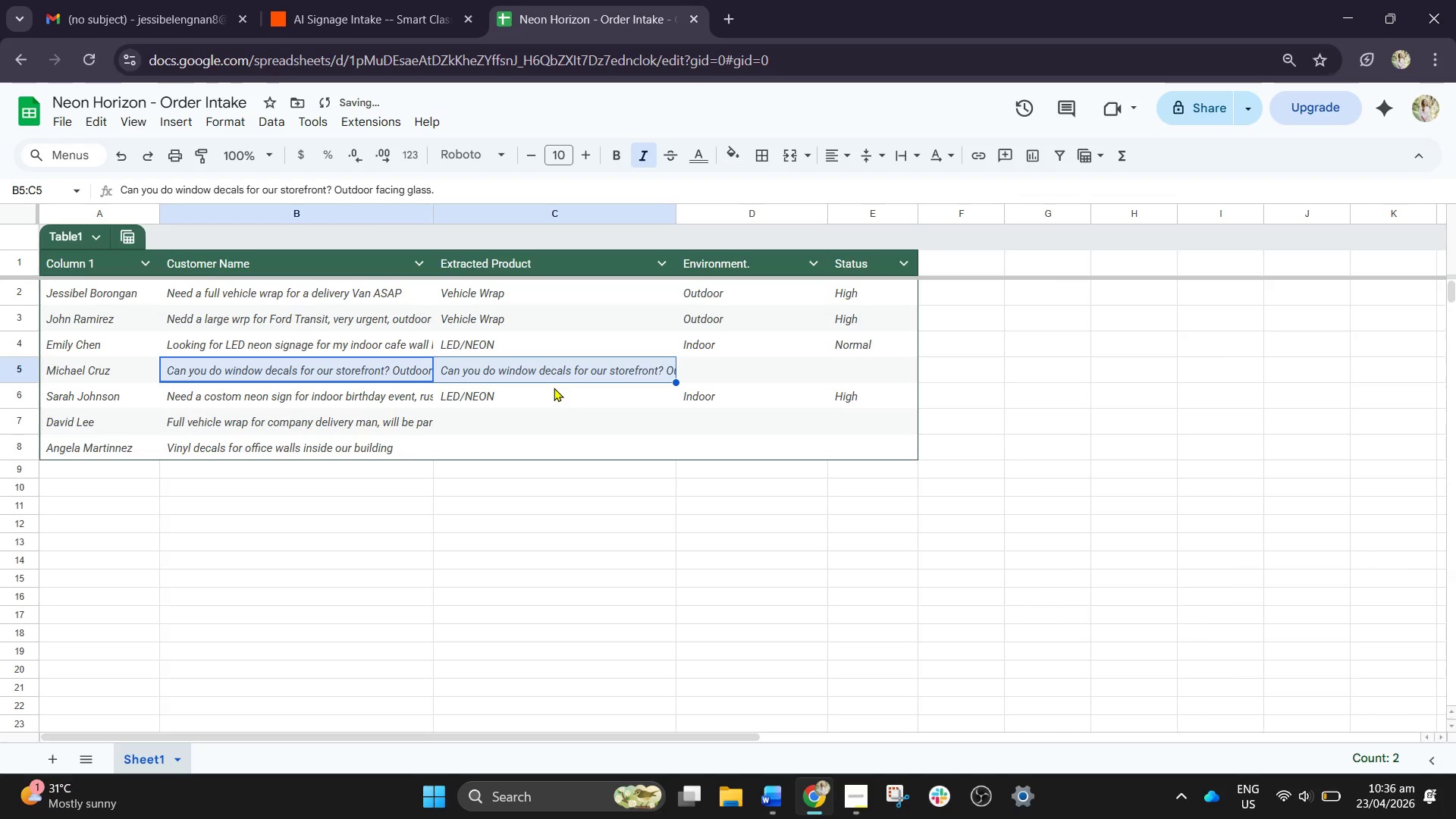 
left_click([560, 380])
 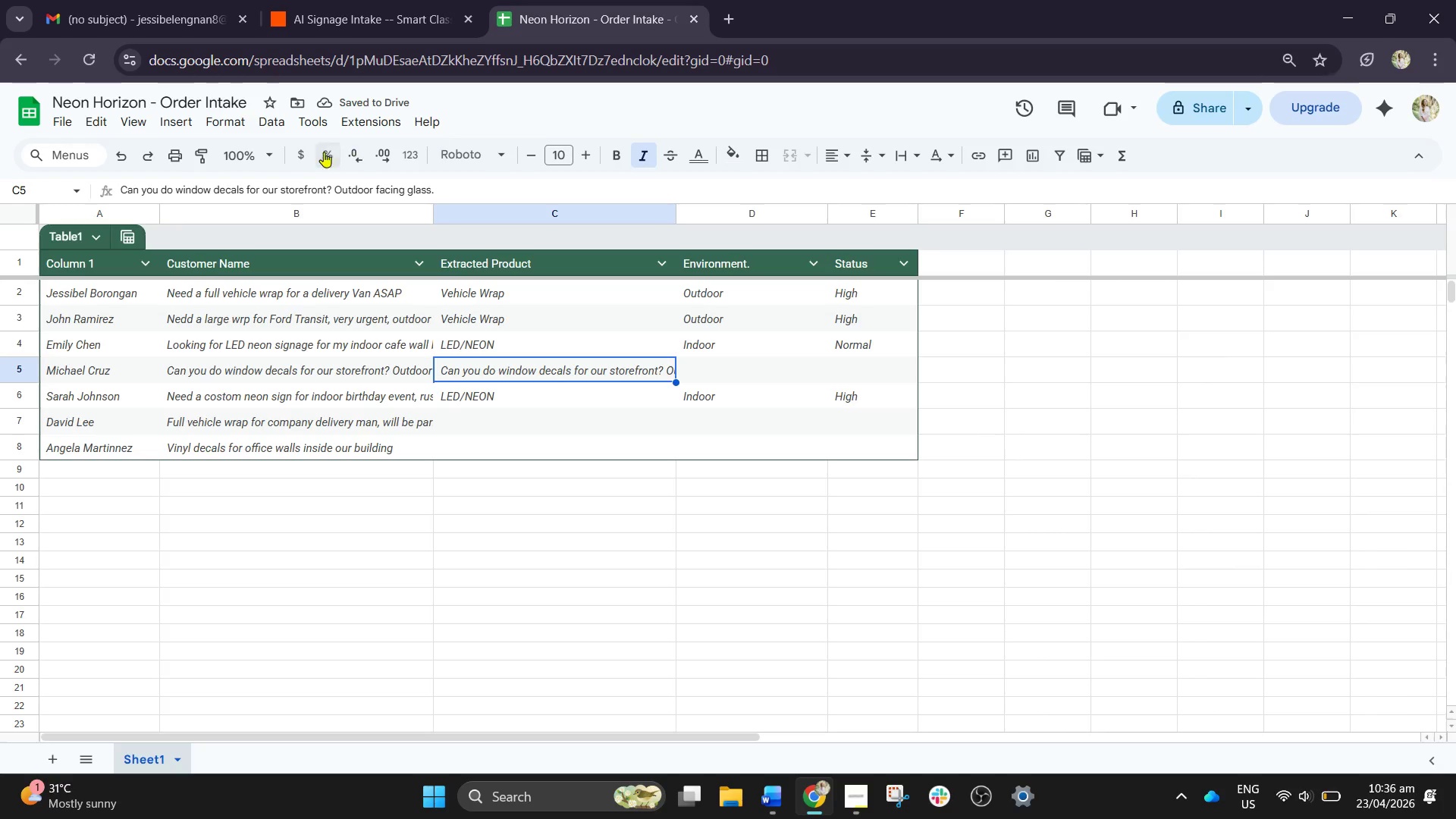 
left_click([130, 163])
 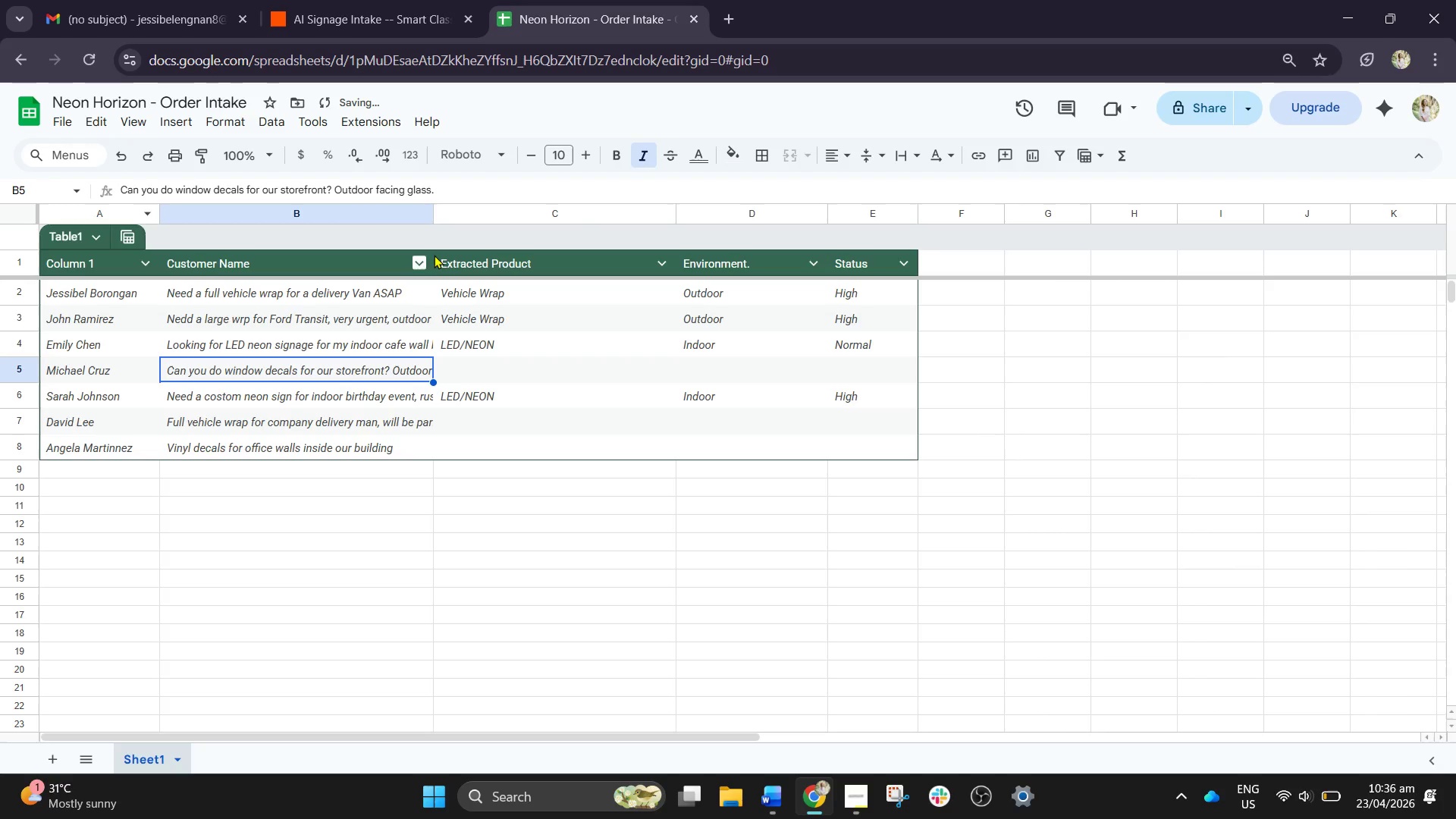 
left_click([434, 255])
 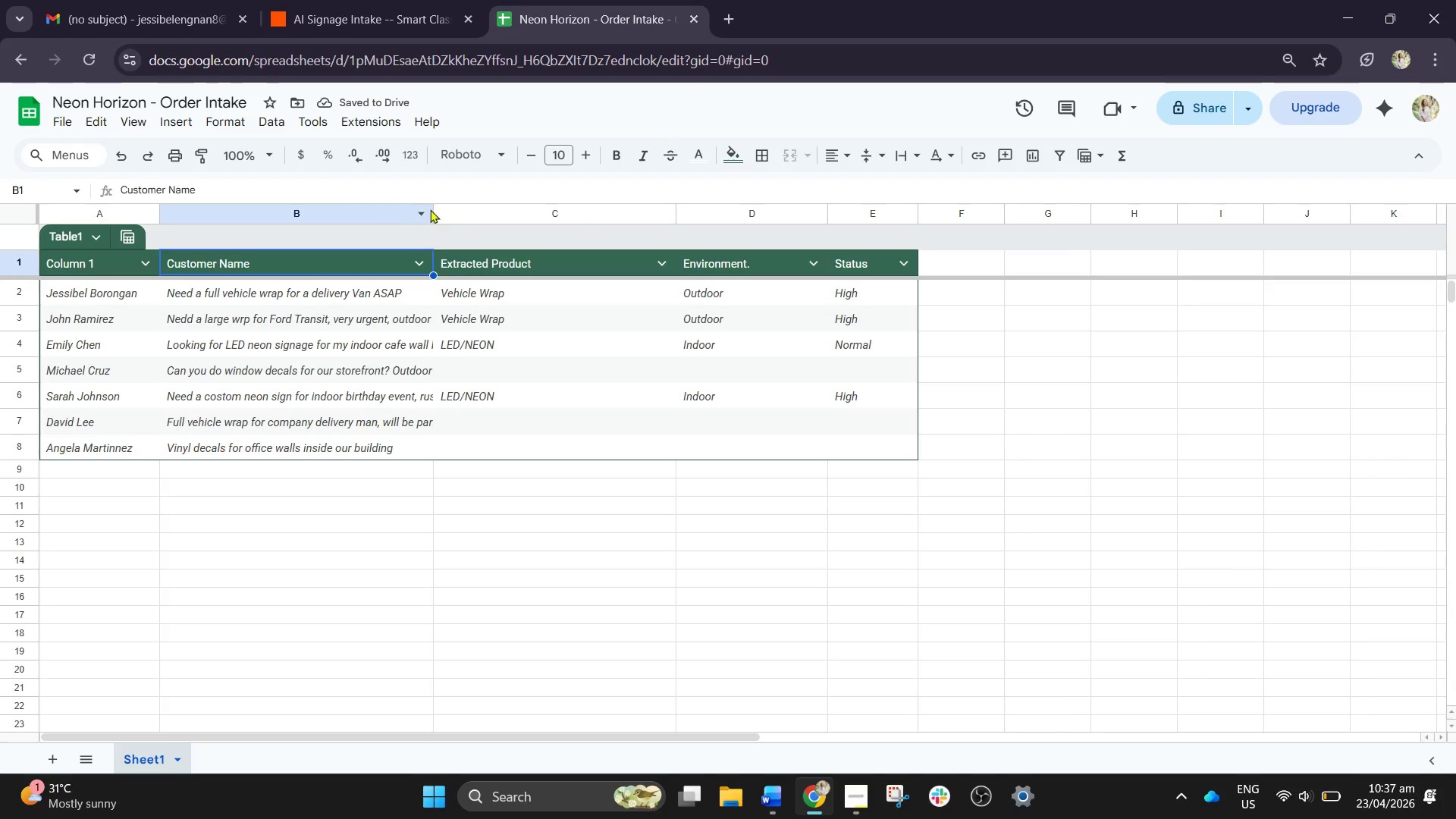 
left_click_drag(start_coordinate=[430, 208], to_coordinate=[557, 206])
 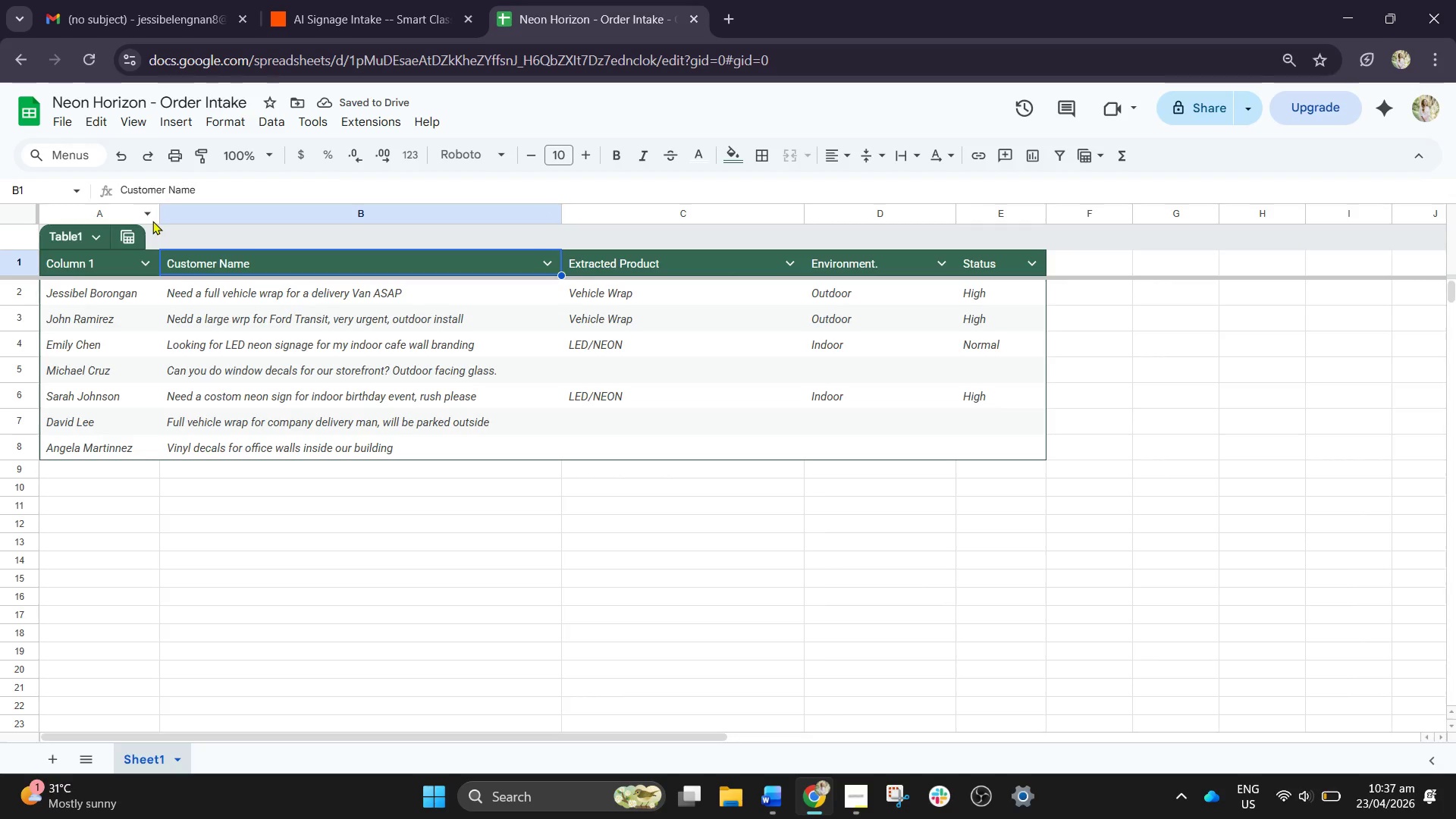 
wait(5.66)
 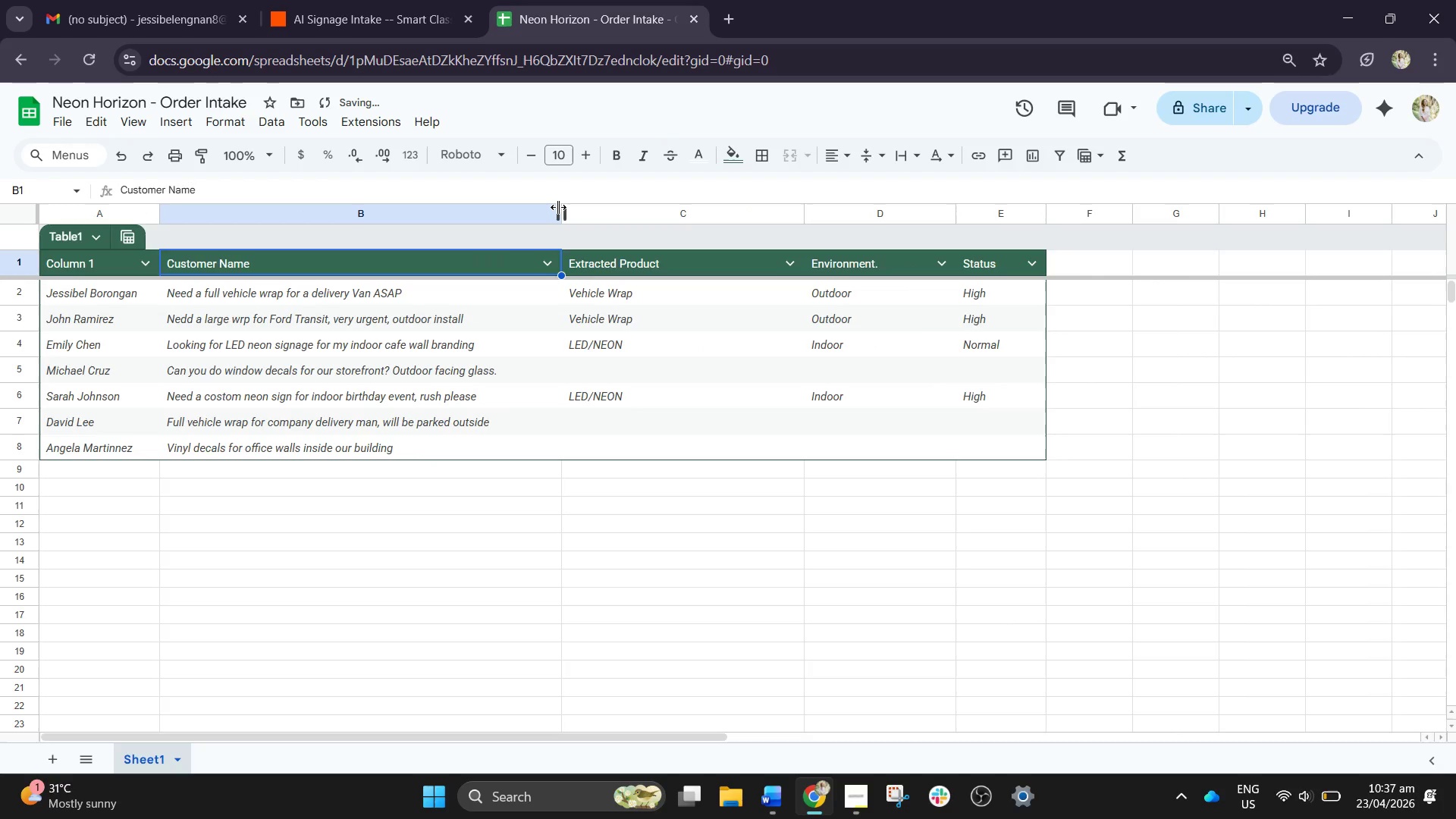 
left_click_drag(start_coordinate=[159, 209], to_coordinate=[206, 209])
 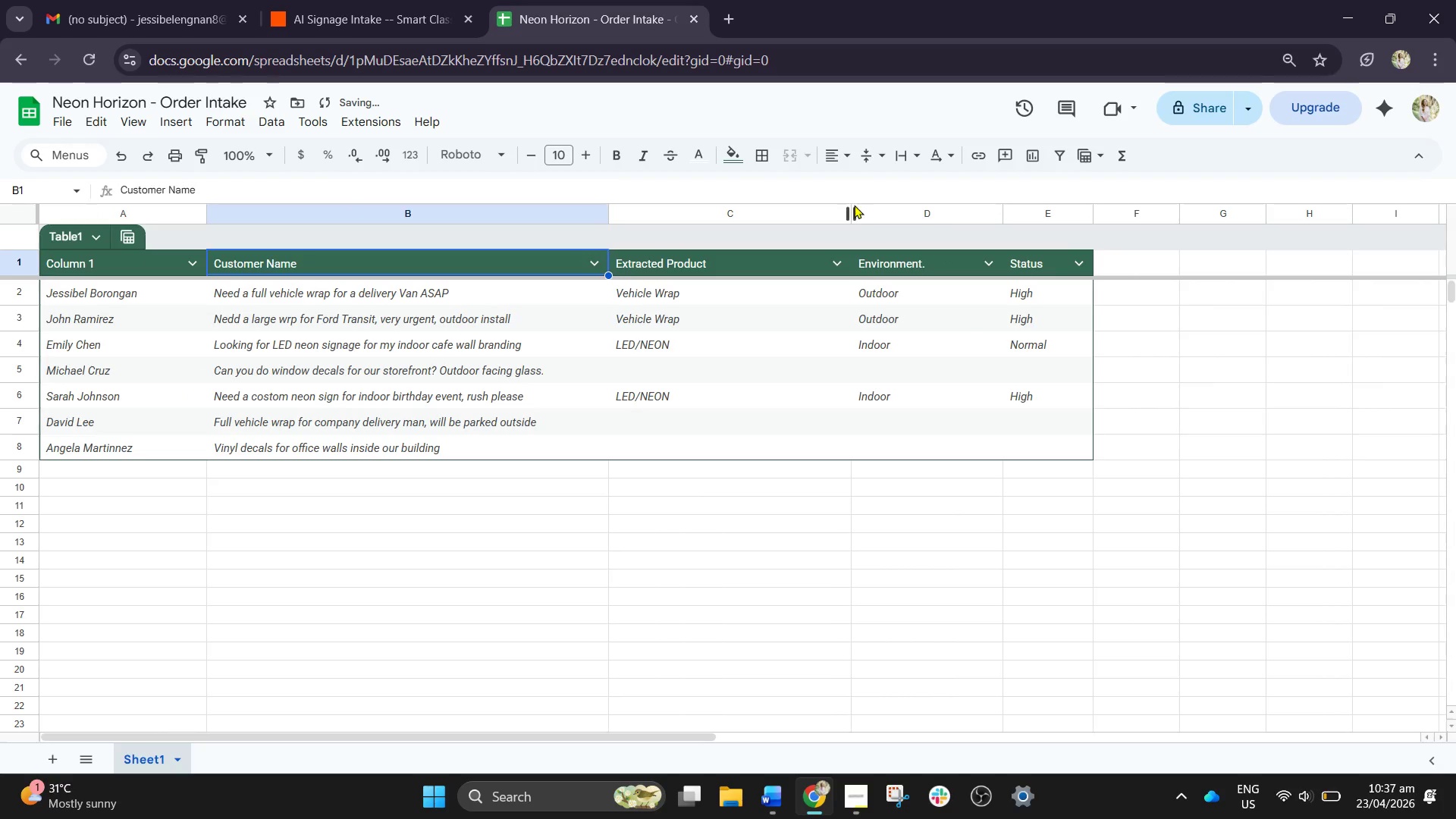 
left_click_drag(start_coordinate=[850, 209], to_coordinate=[854, 206])
 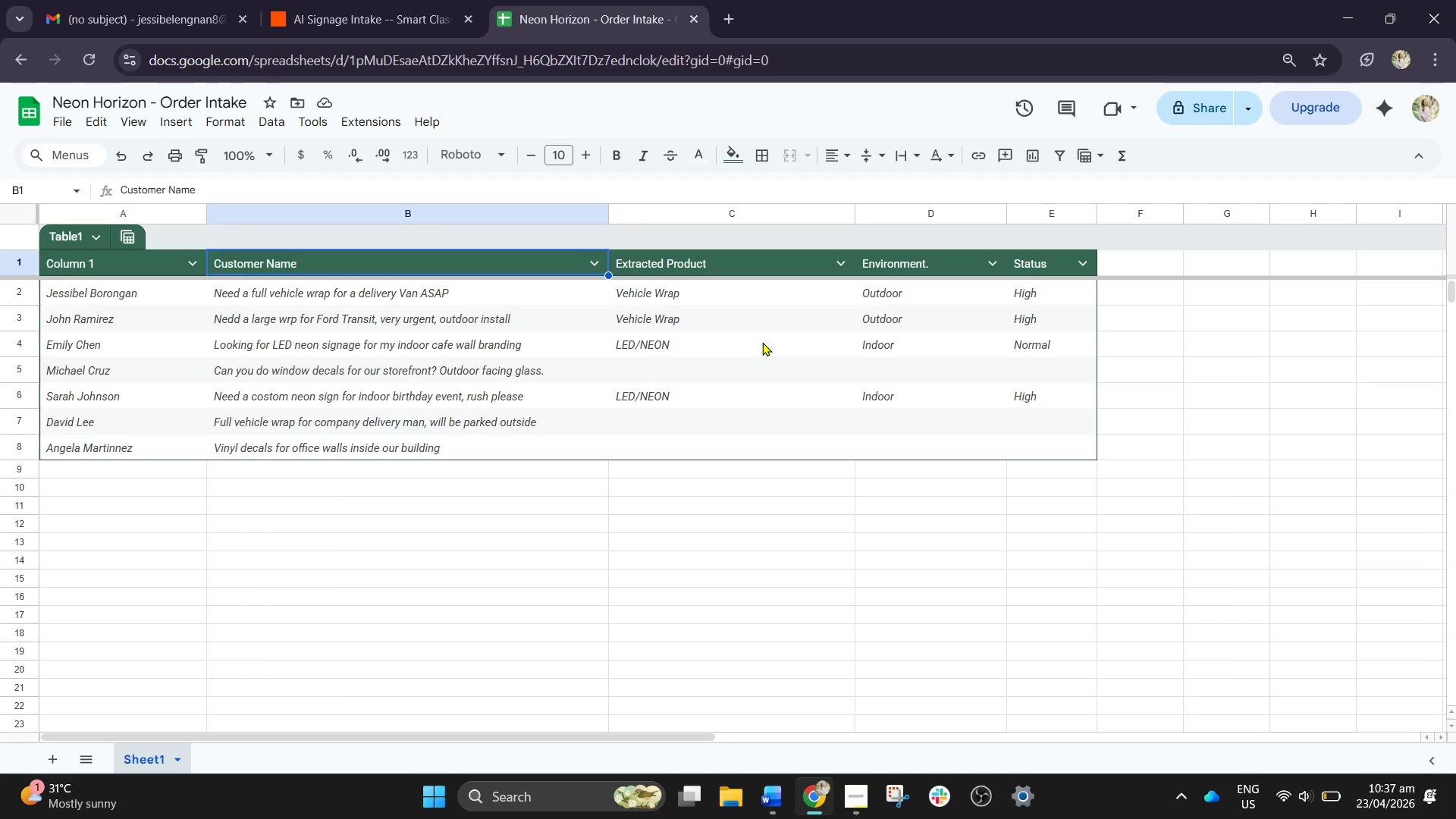 
wait(46.92)
 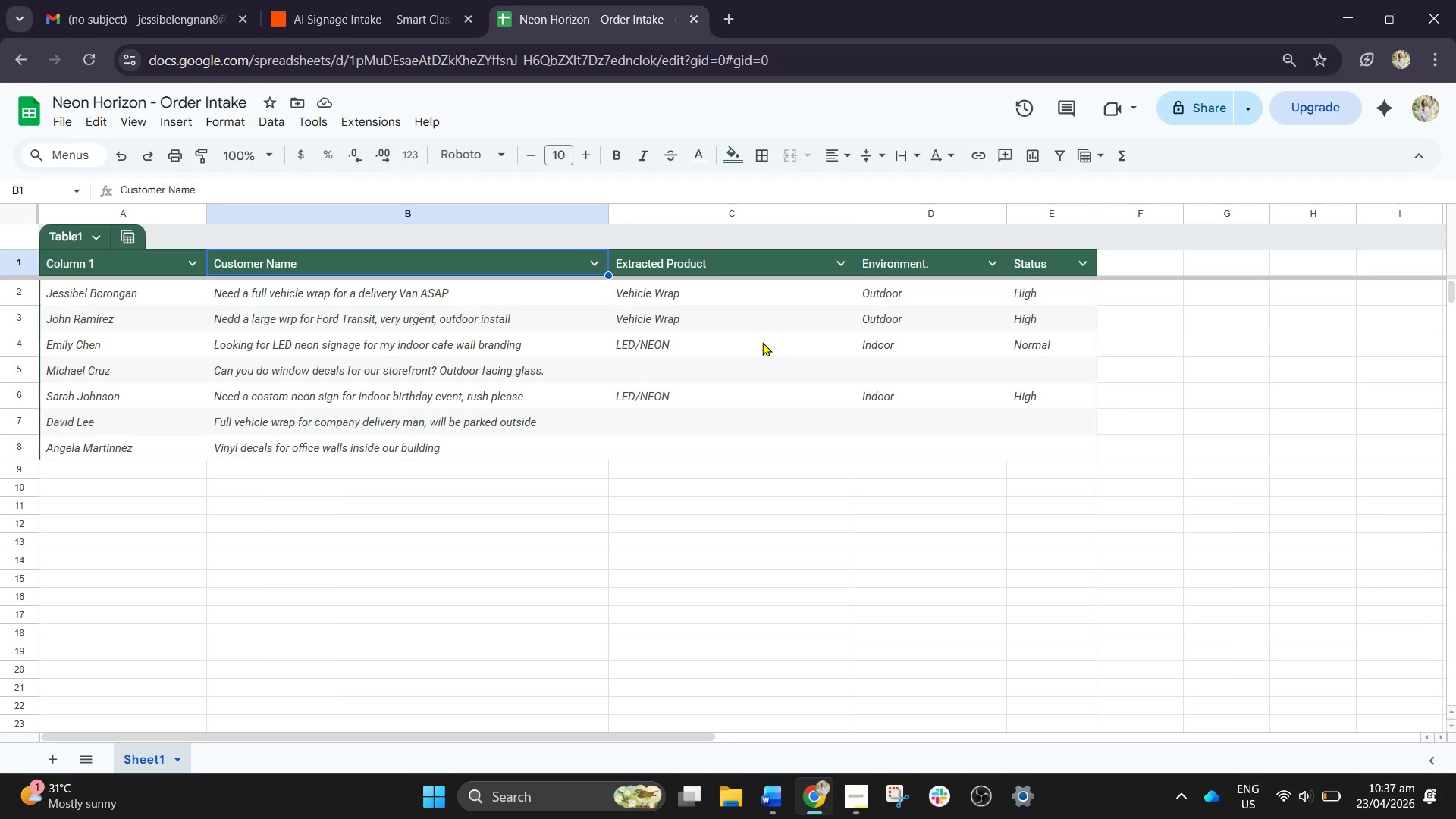 
mouse_move([732, 170])
 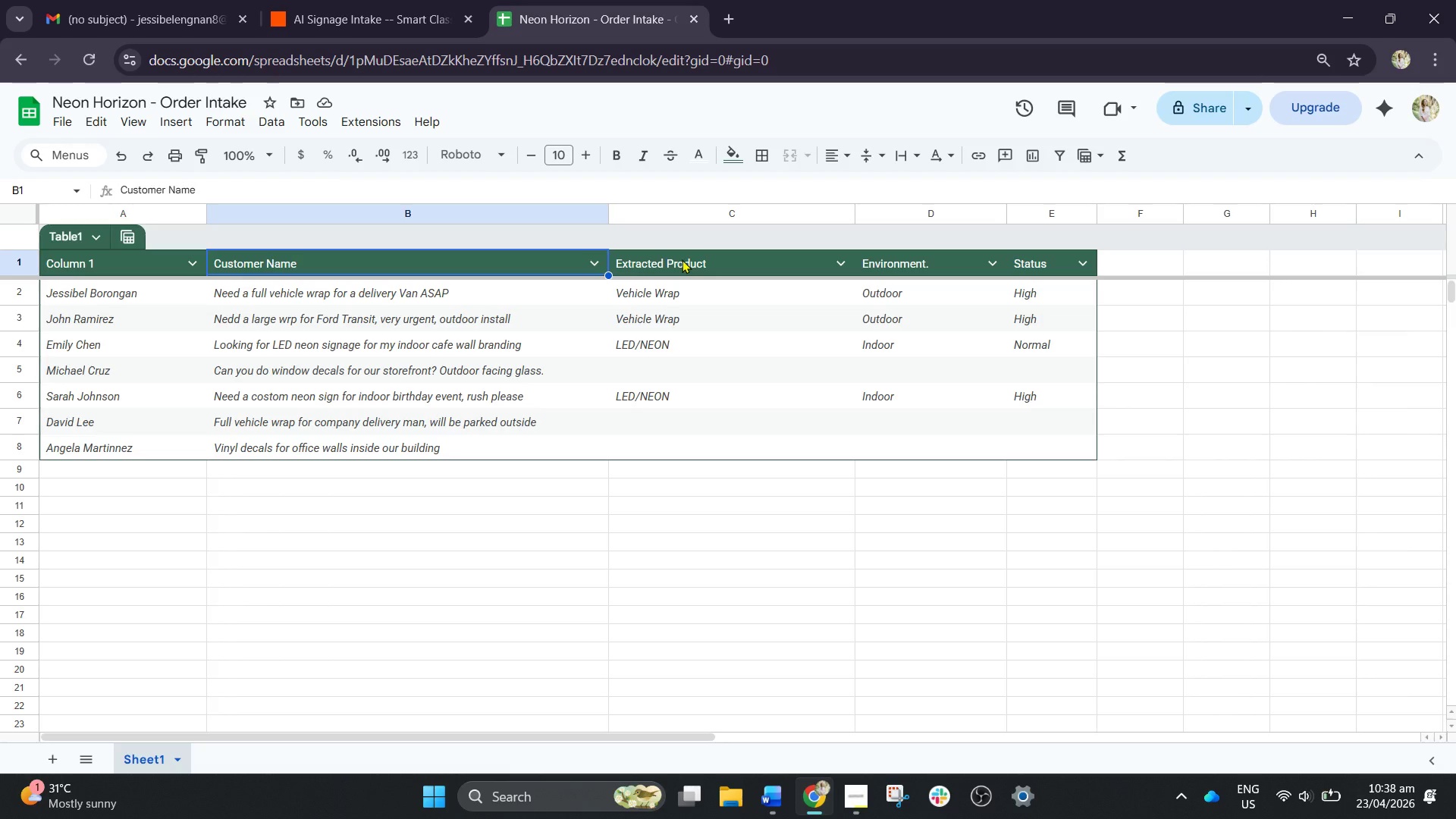 
wait(8.9)
 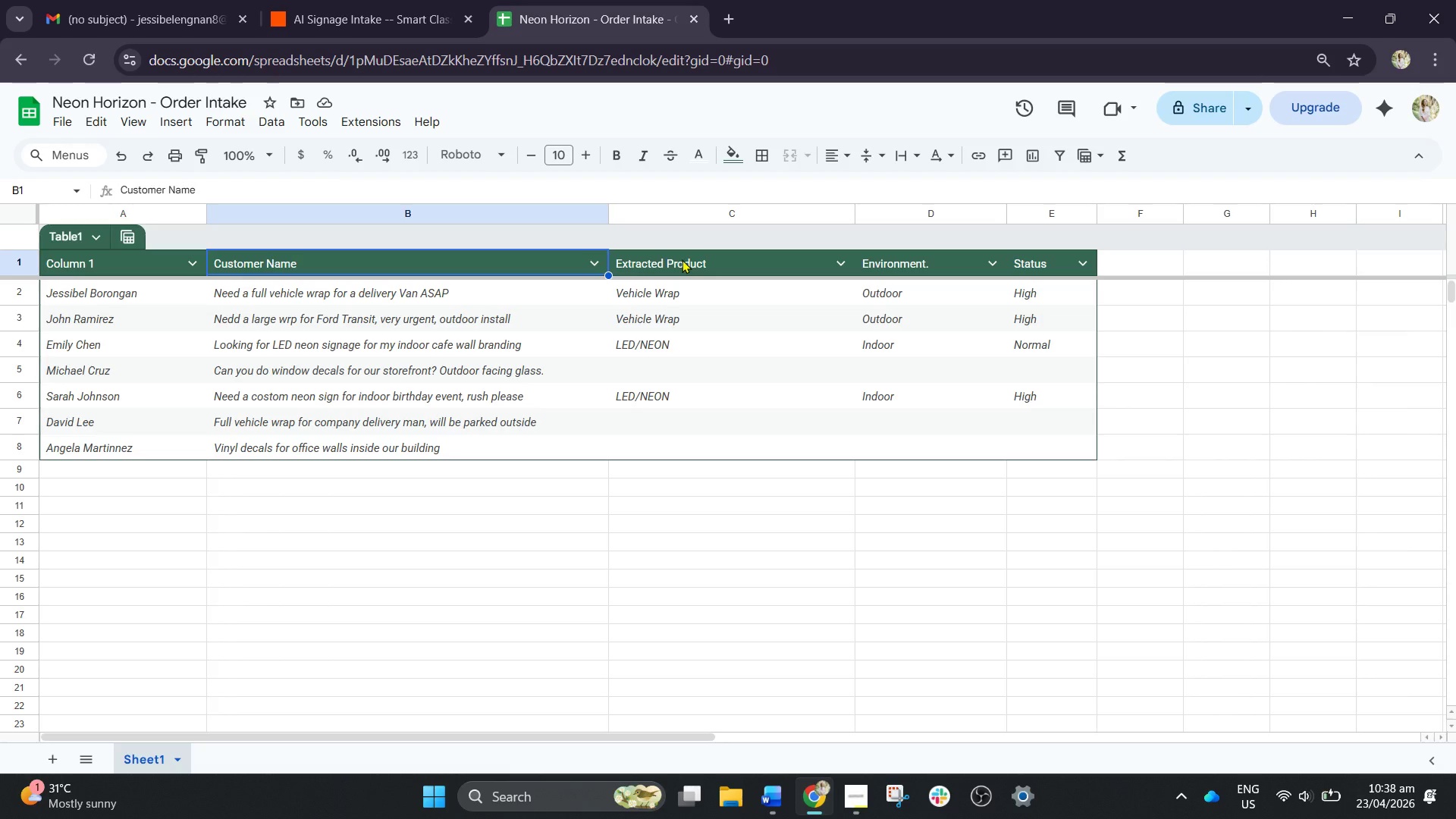 
left_click([661, 423])
 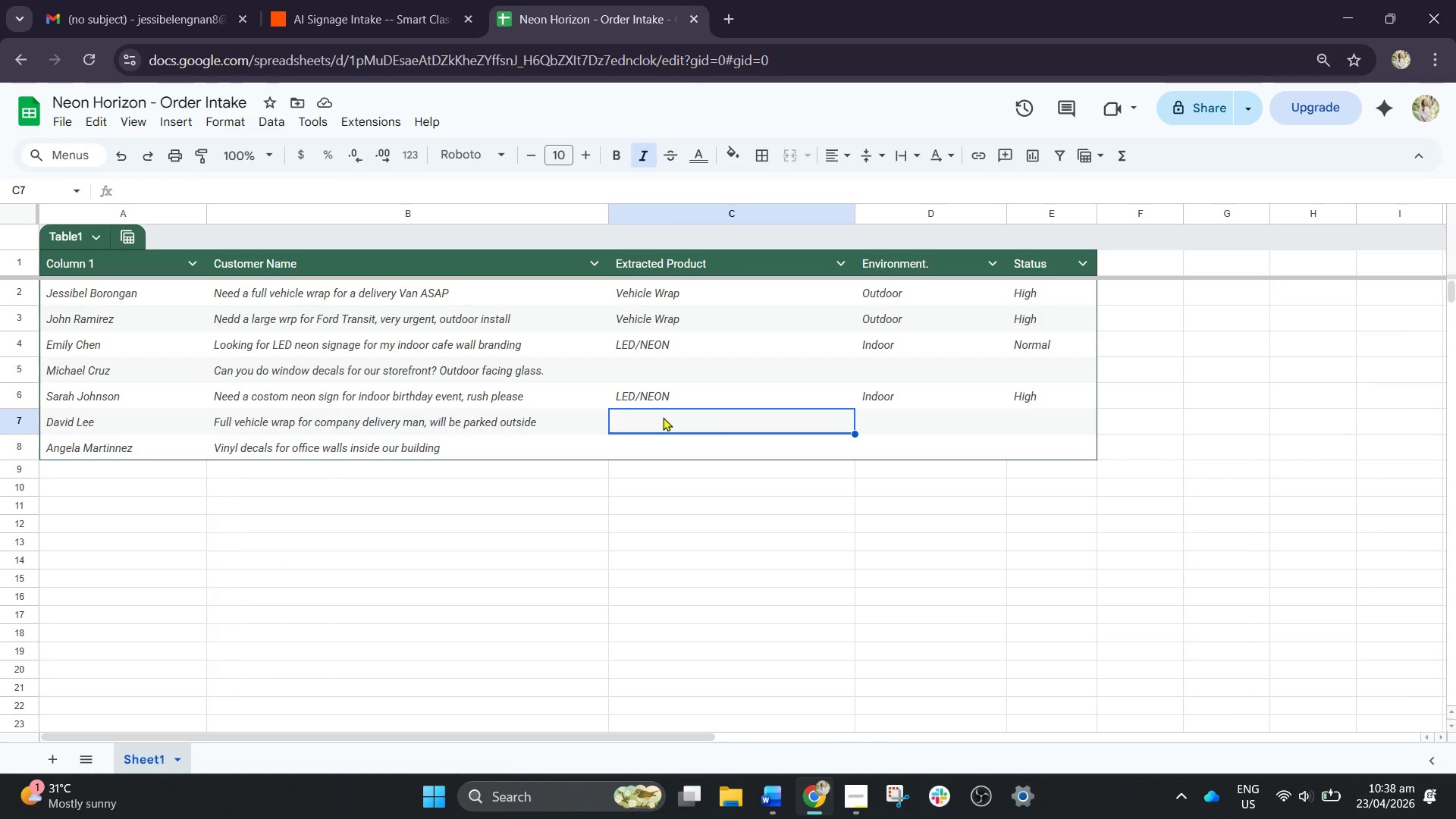 
type(Vehicle Wrap)
 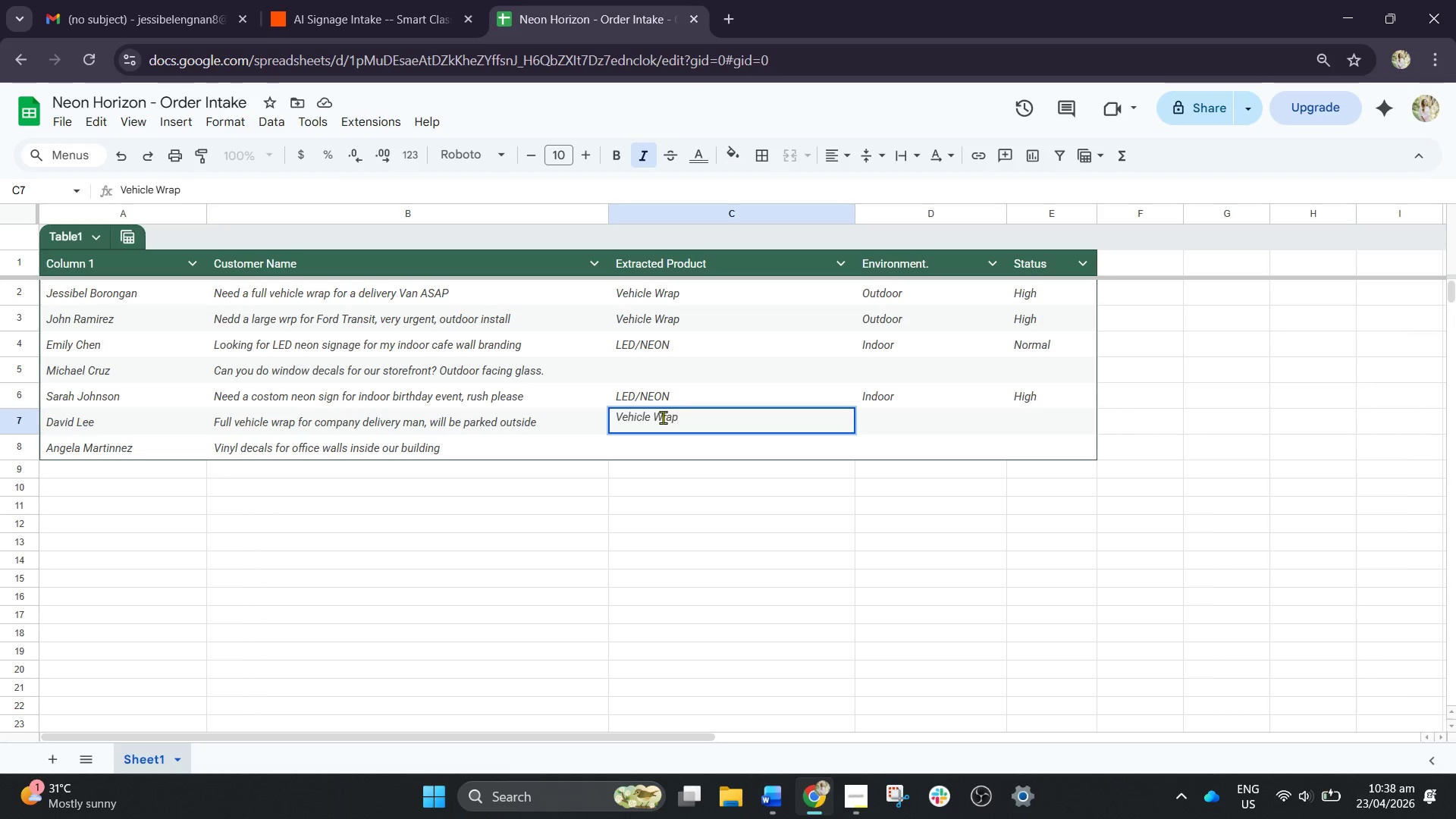 
wait(7.06)
 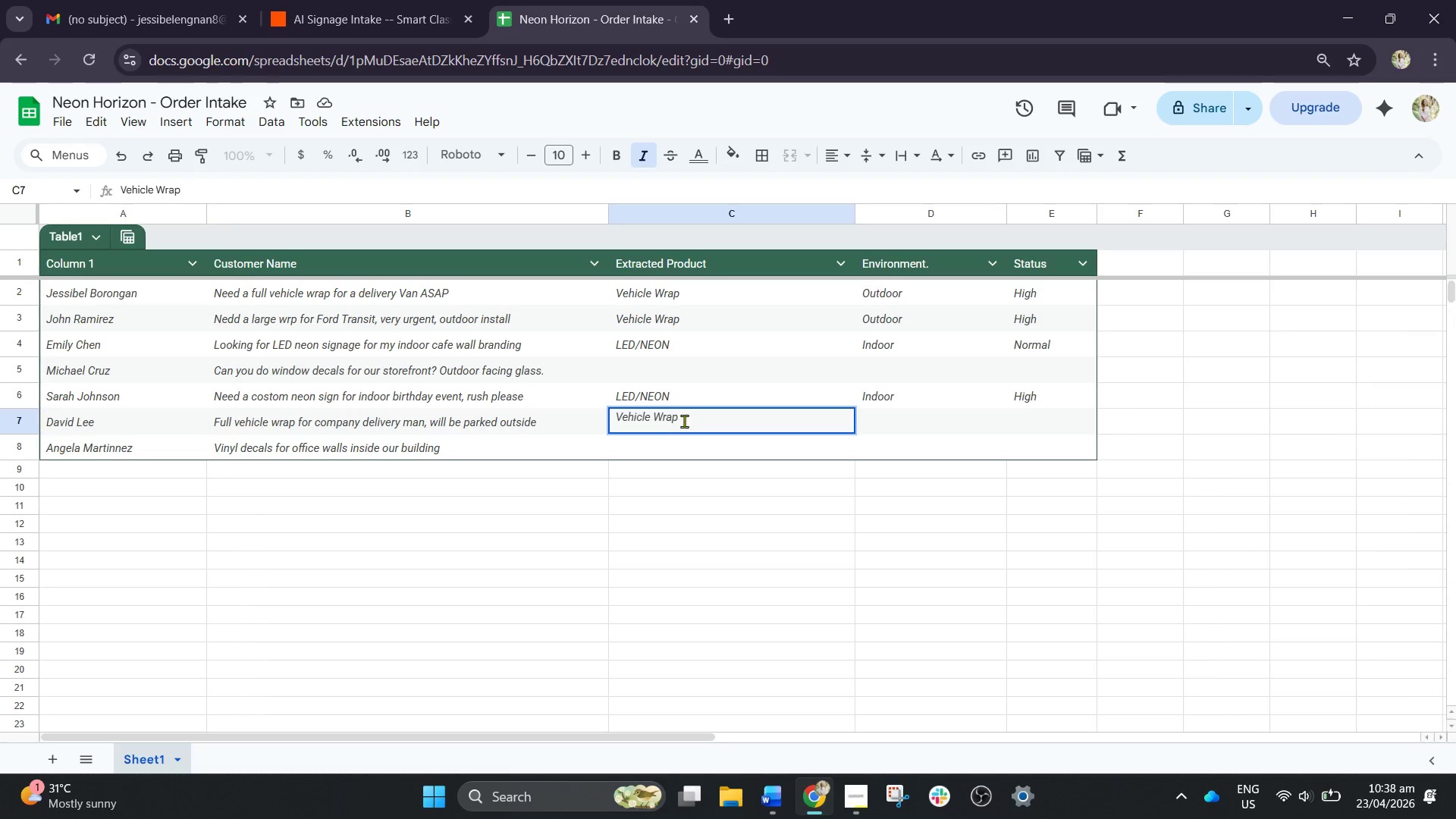 
left_click([725, 453])
 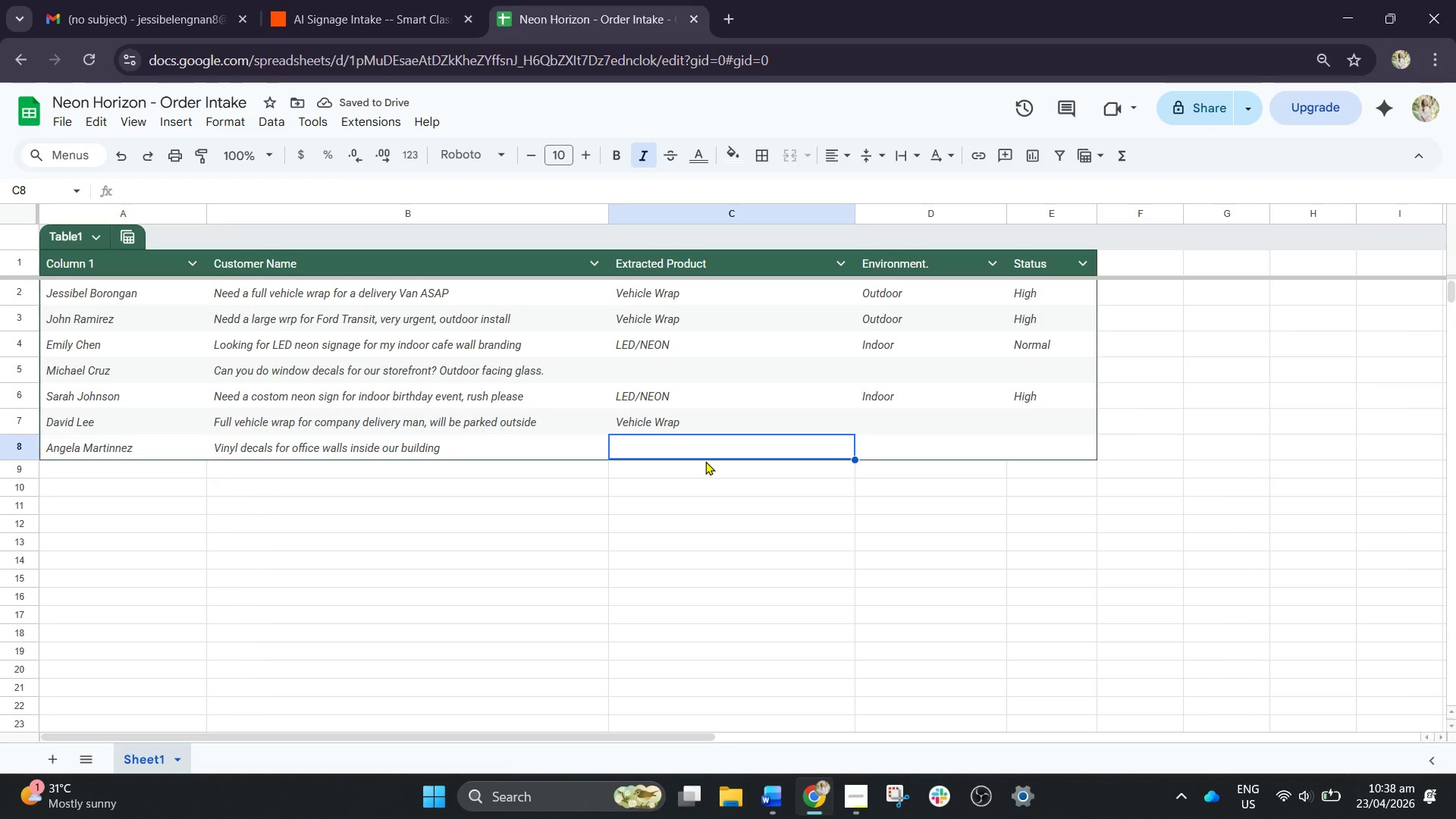 
wait(5.11)
 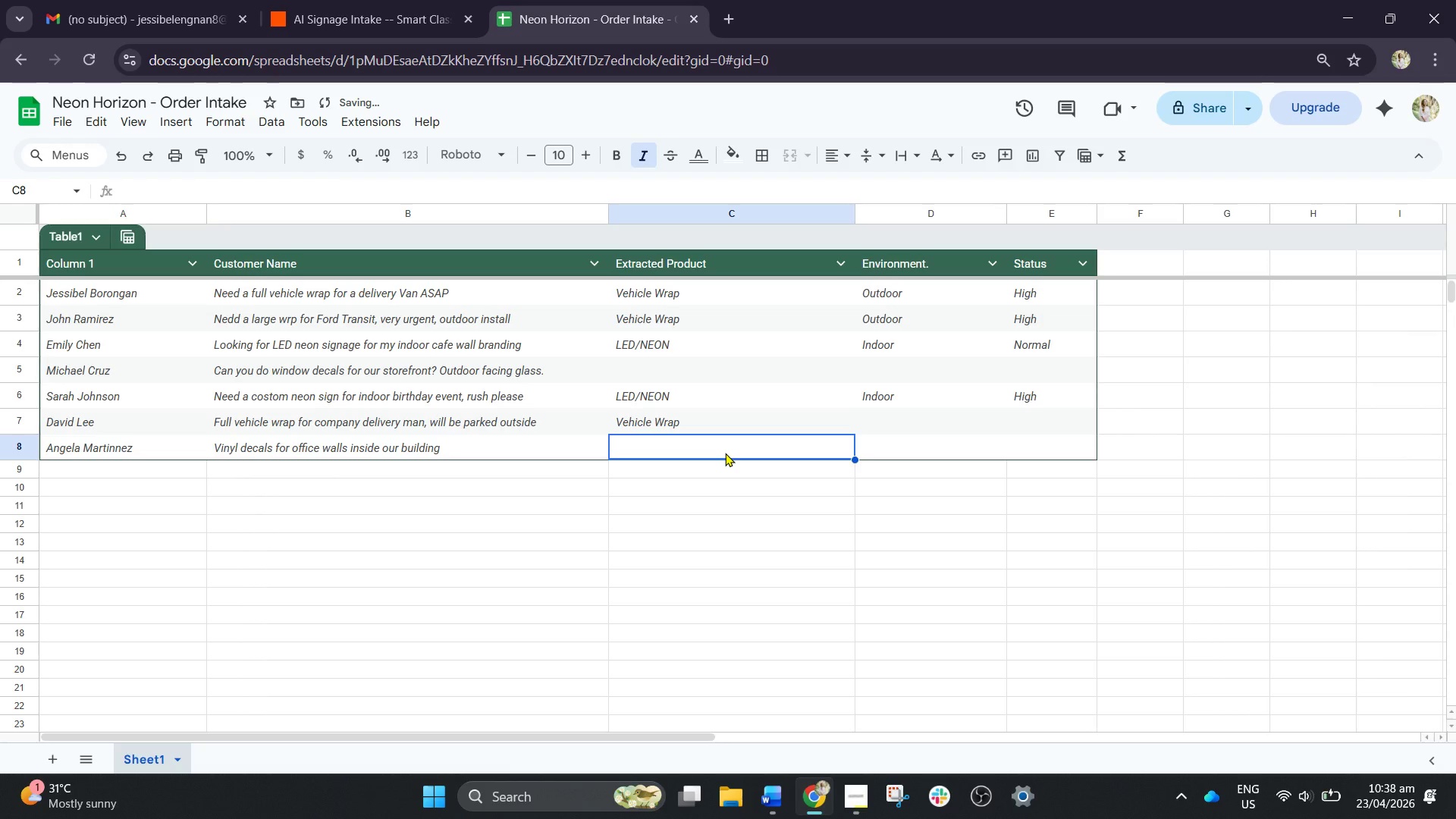 
type(Vinyl Decal)
 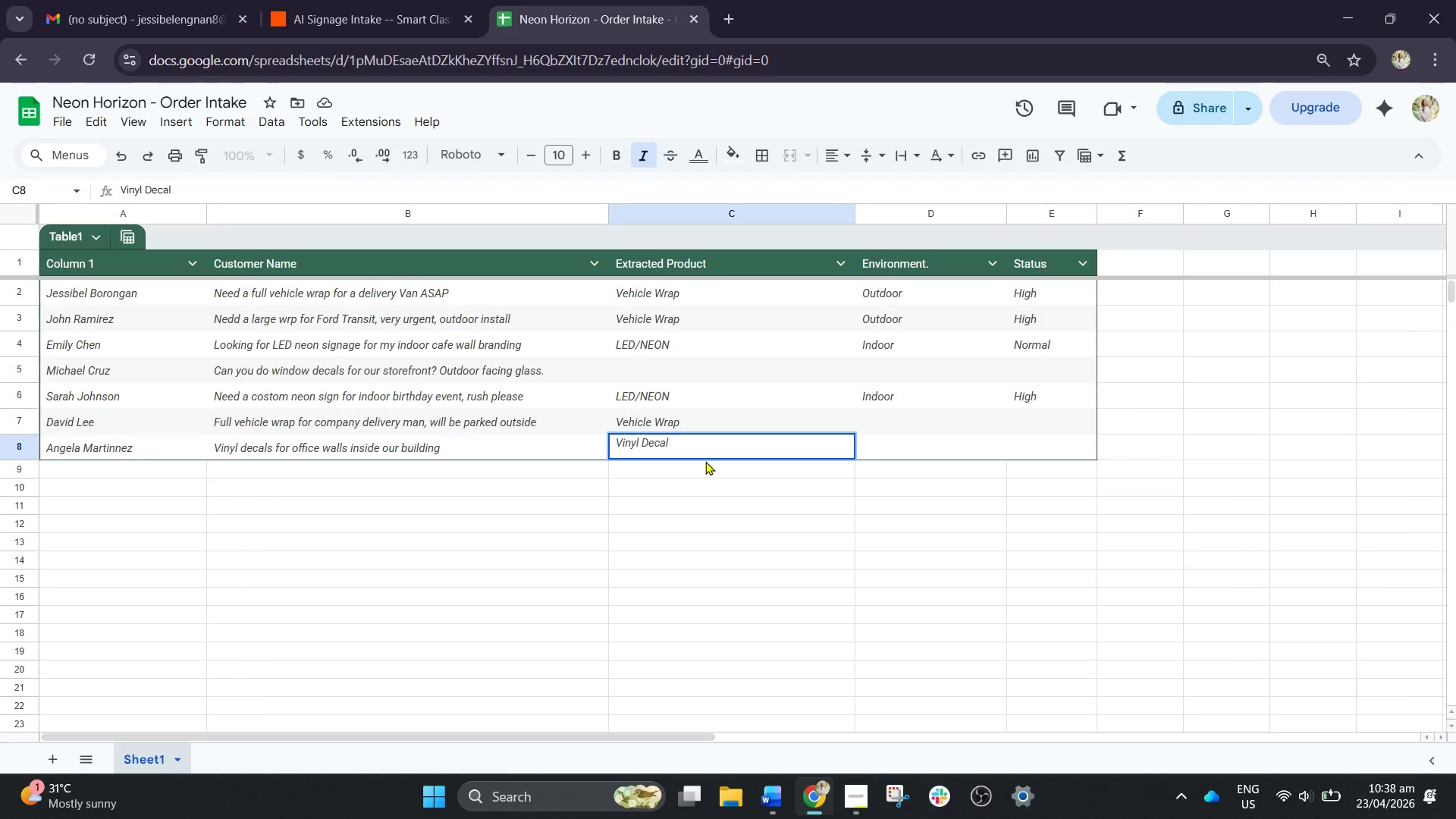 
key(Tab)
 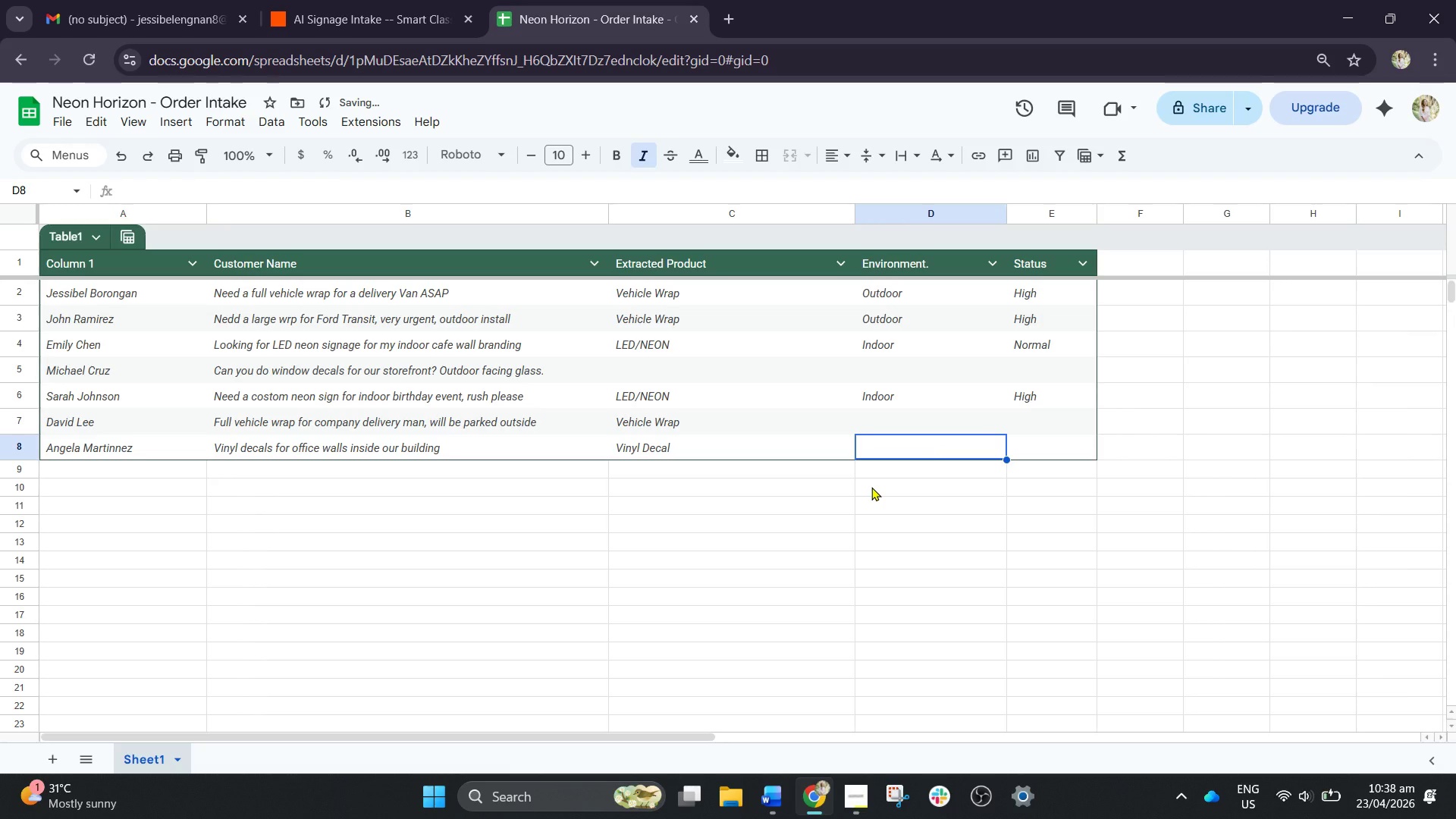 
type(Indoor)
key(Tab)
 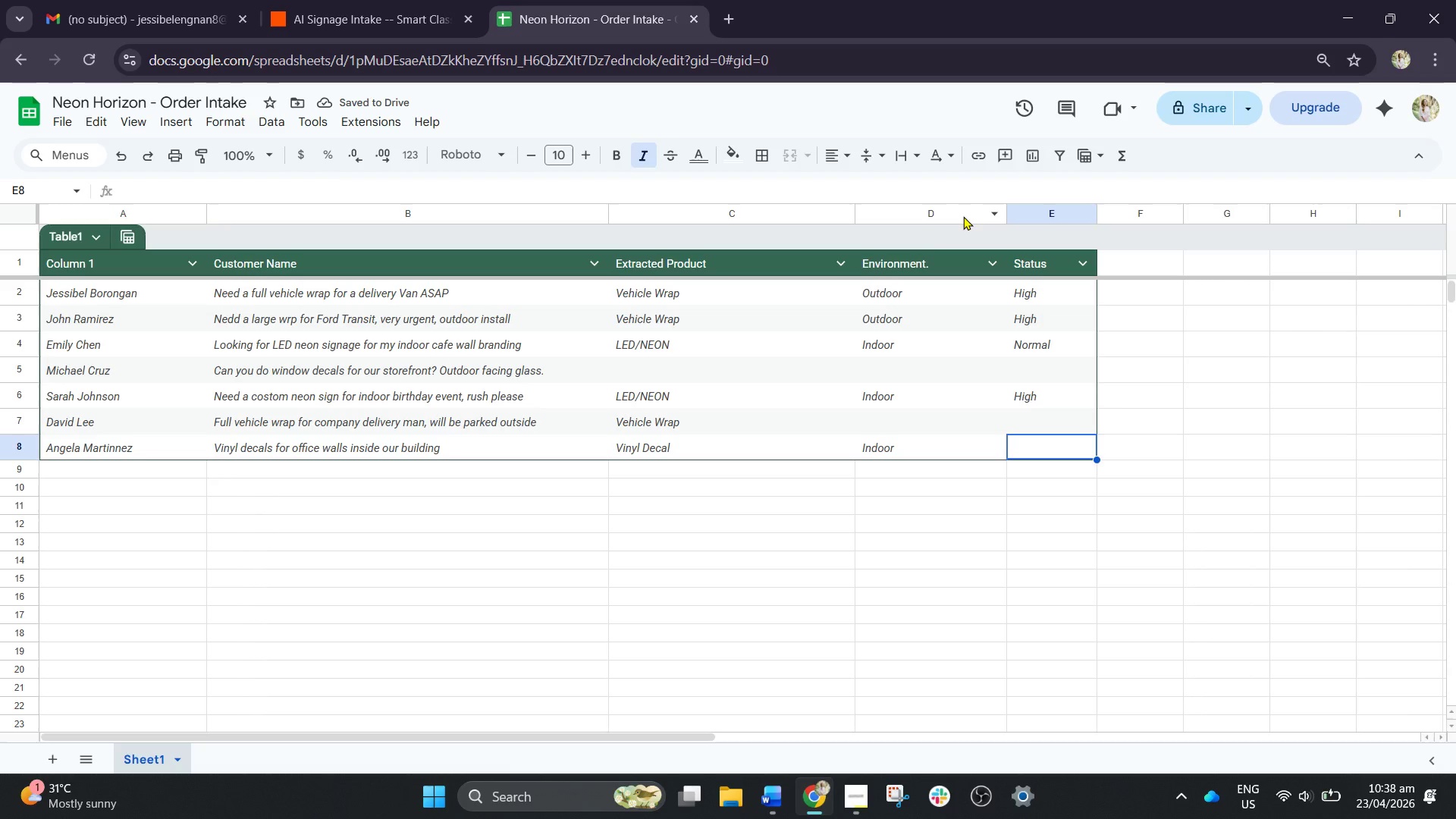 
wait(5.53)
 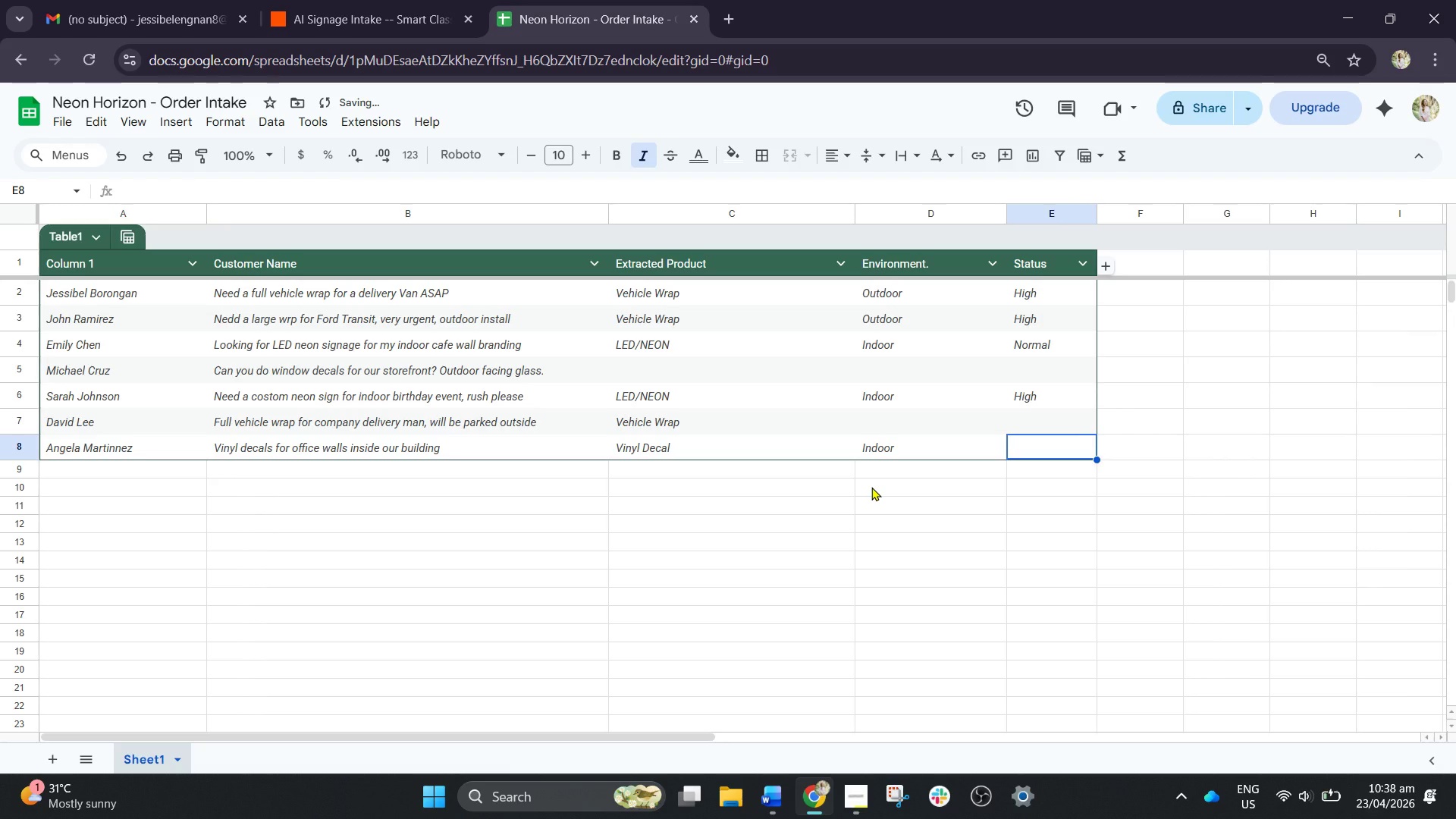 
left_click([375, 12])
 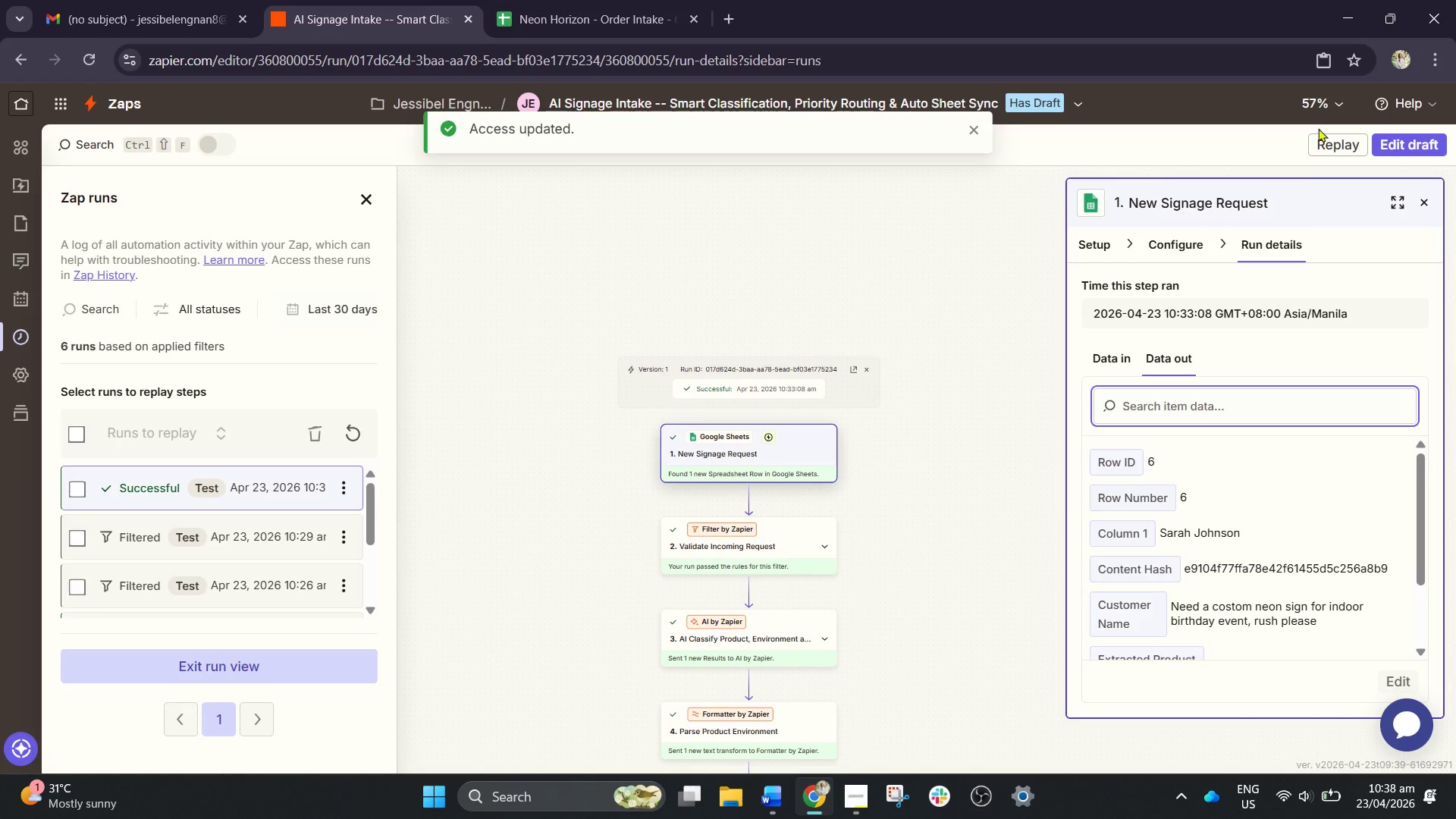 
left_click([1422, 146])
 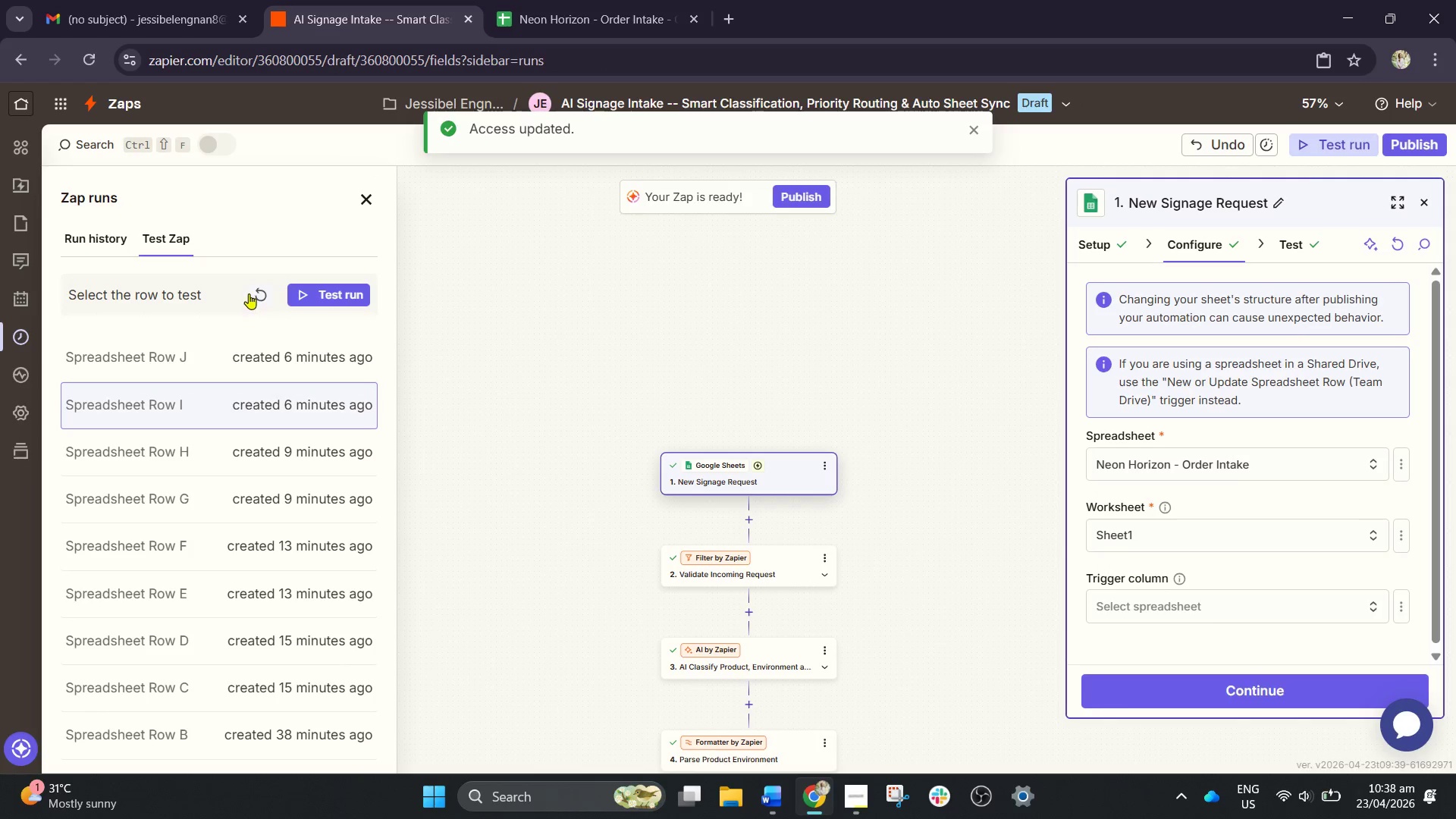 
double_click([252, 292])
 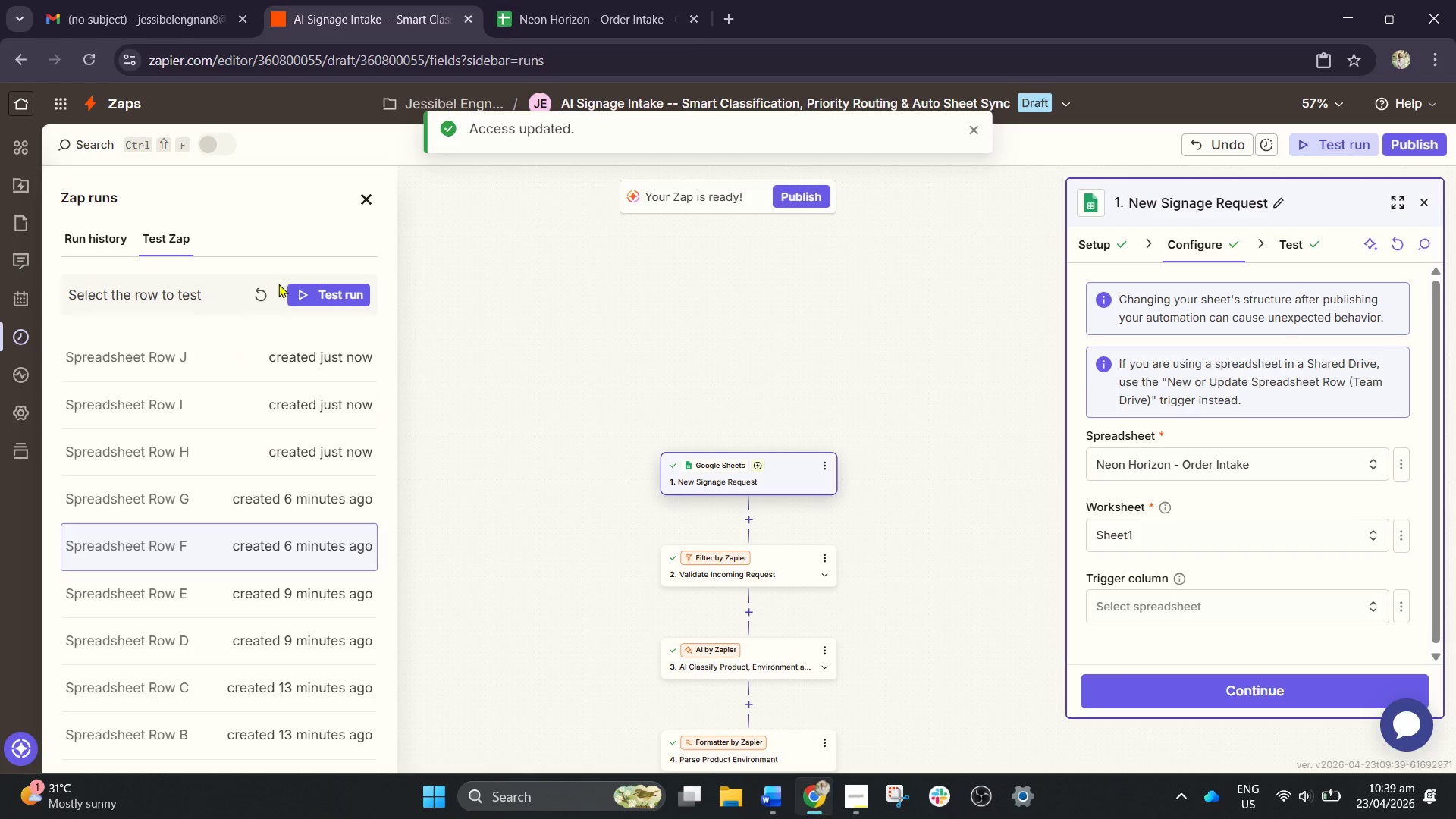 
wait(8.92)
 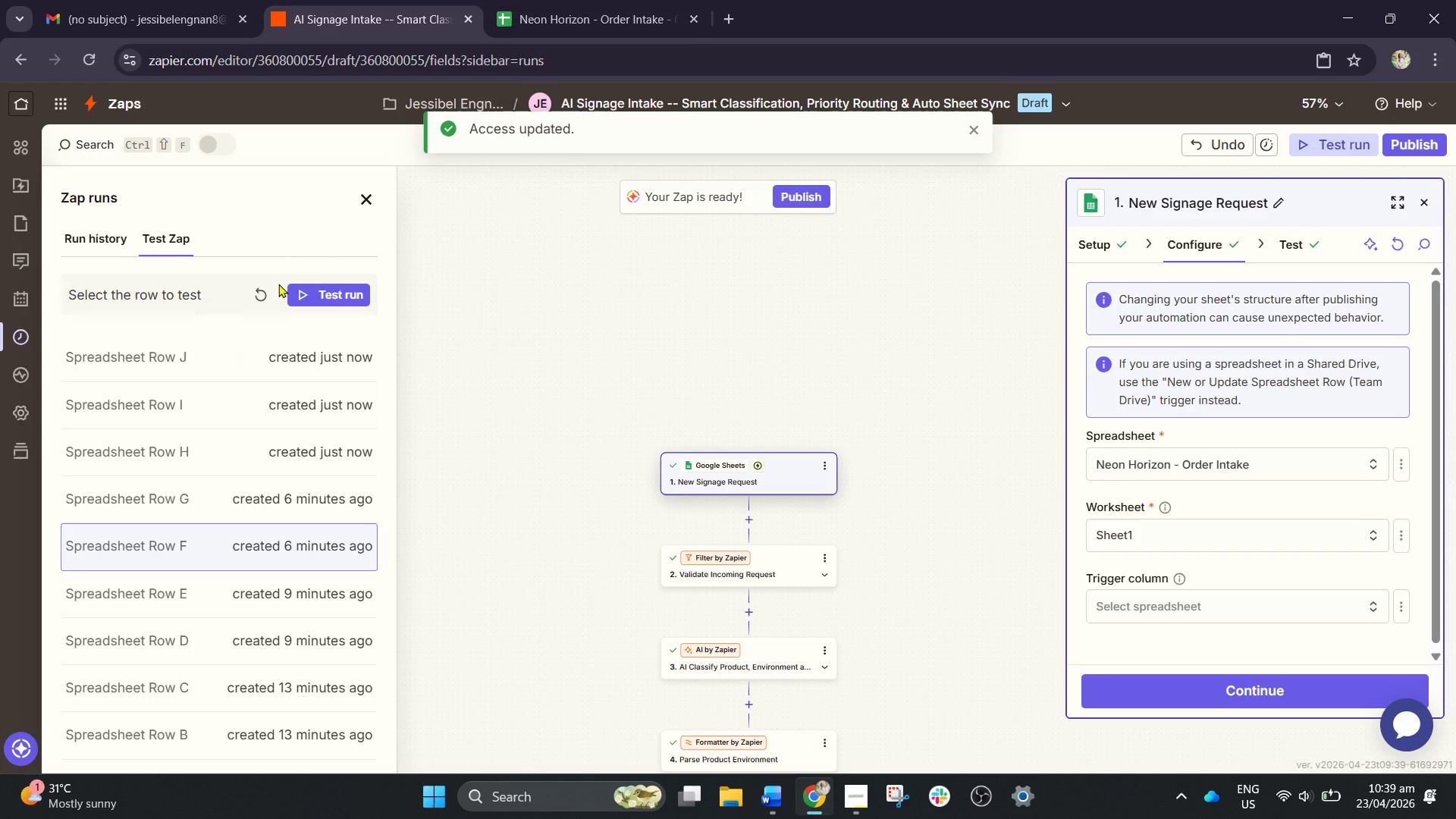 
left_click([286, 359])
 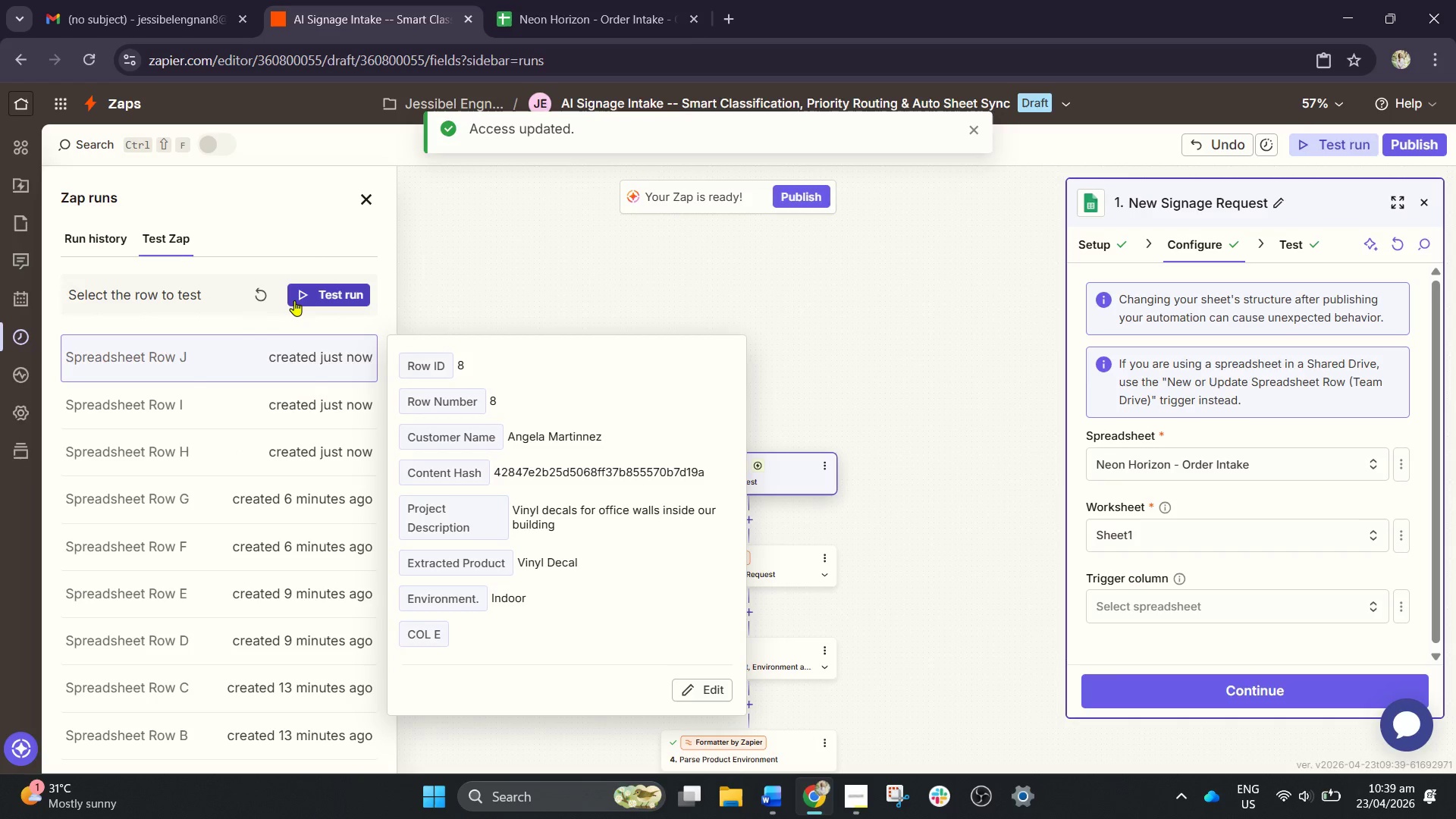 
left_click([295, 300])
 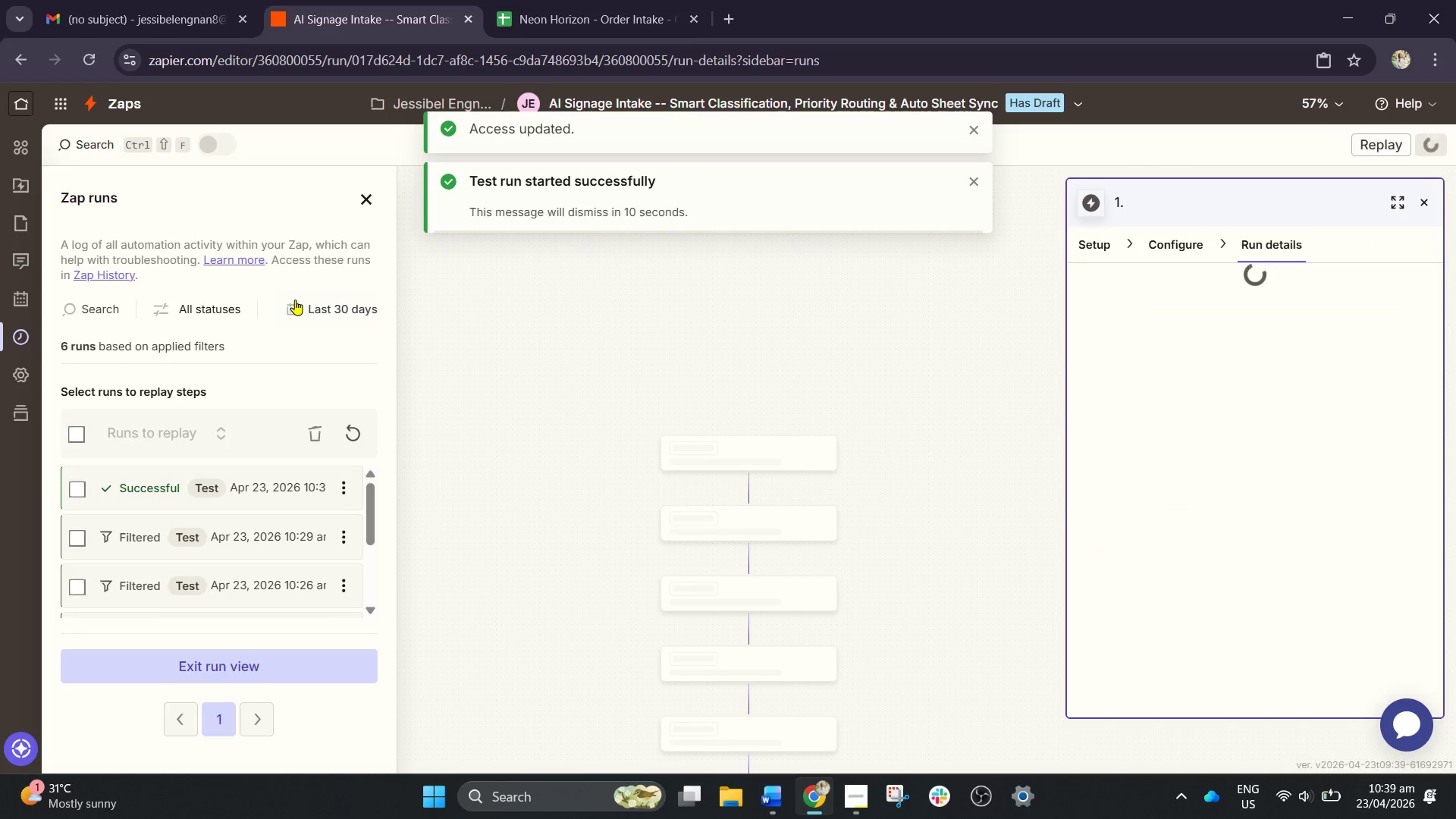 
wait(8.31)
 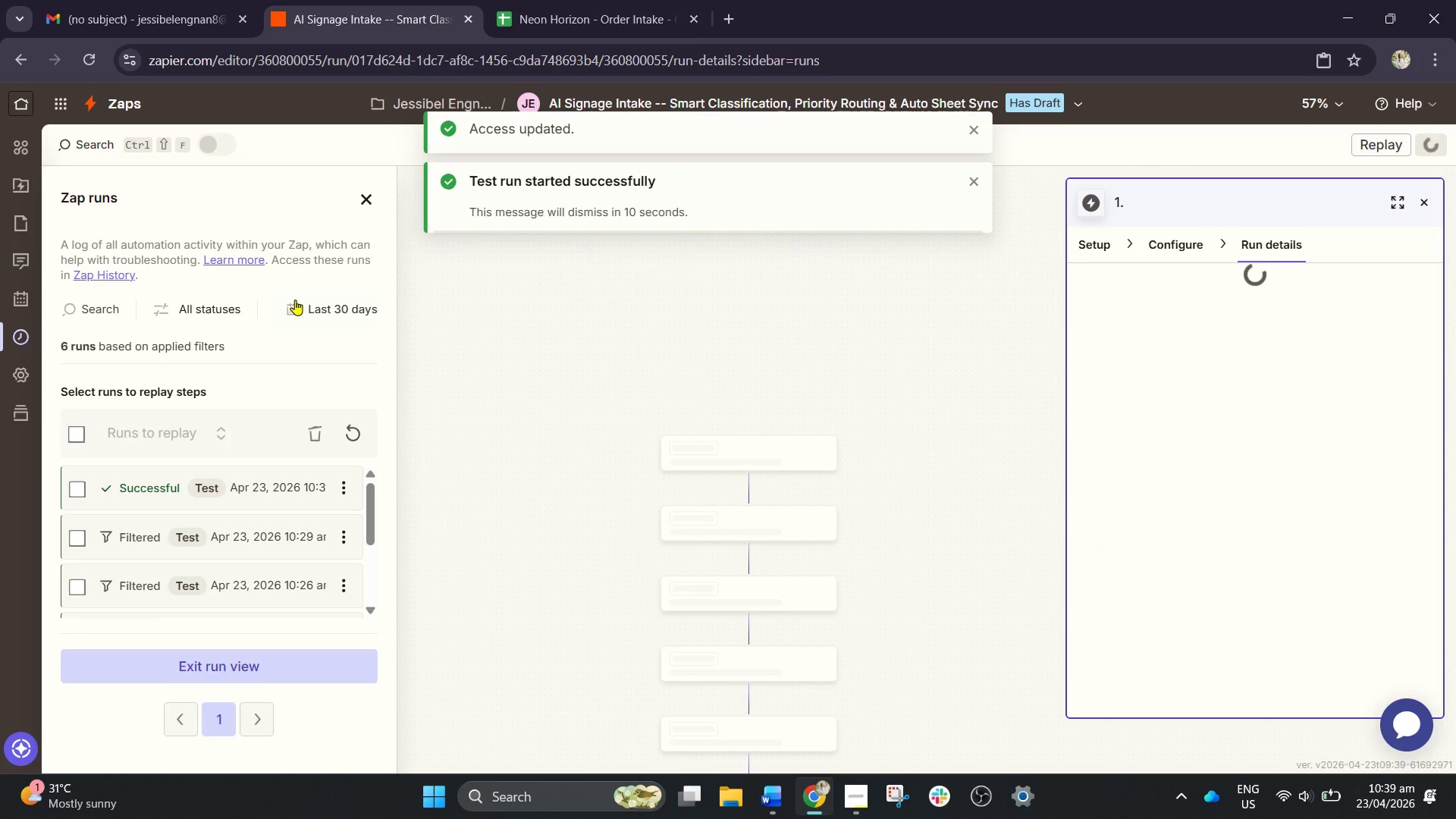 
left_click([555, 0])
 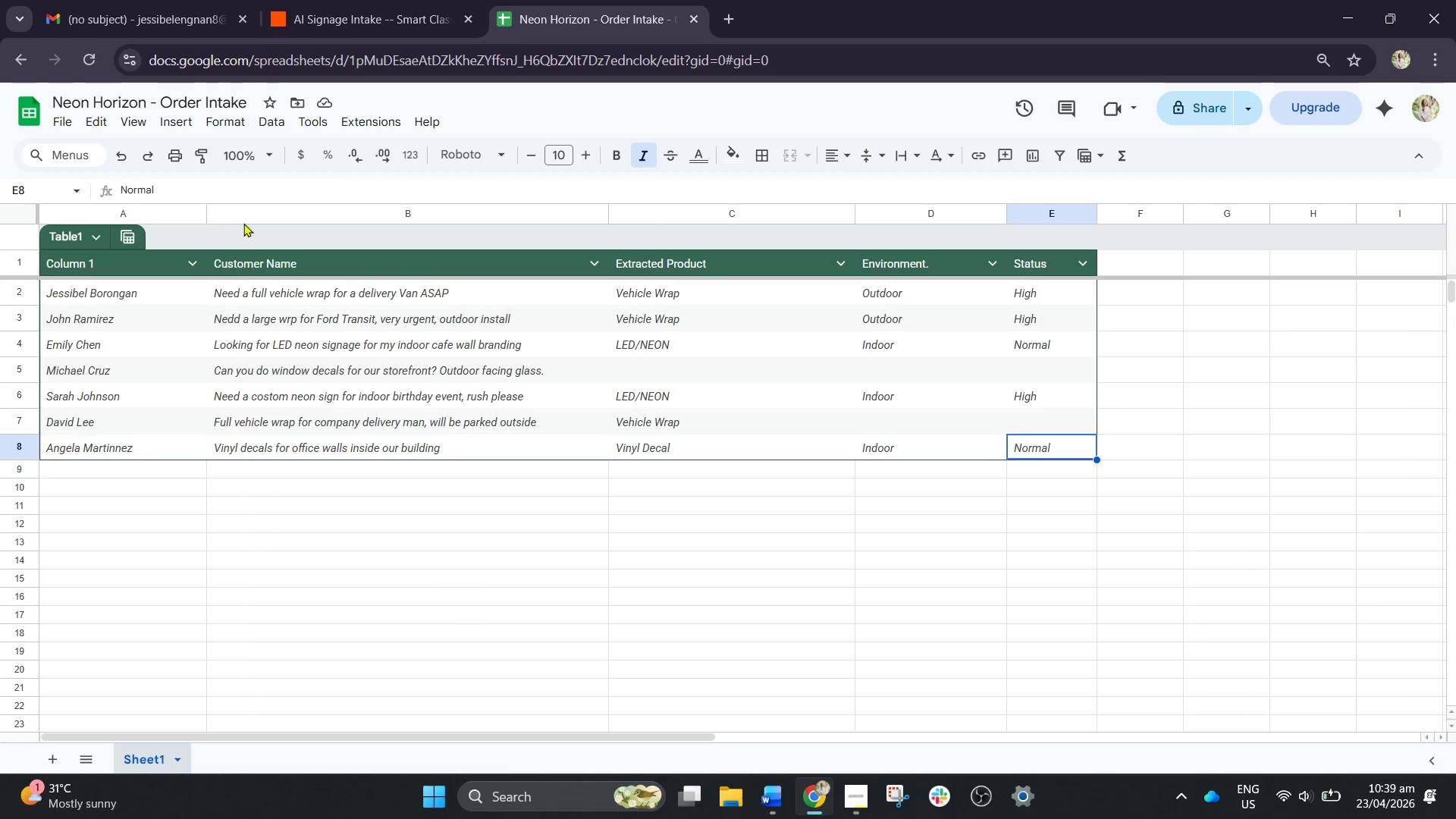 
wait(5.83)
 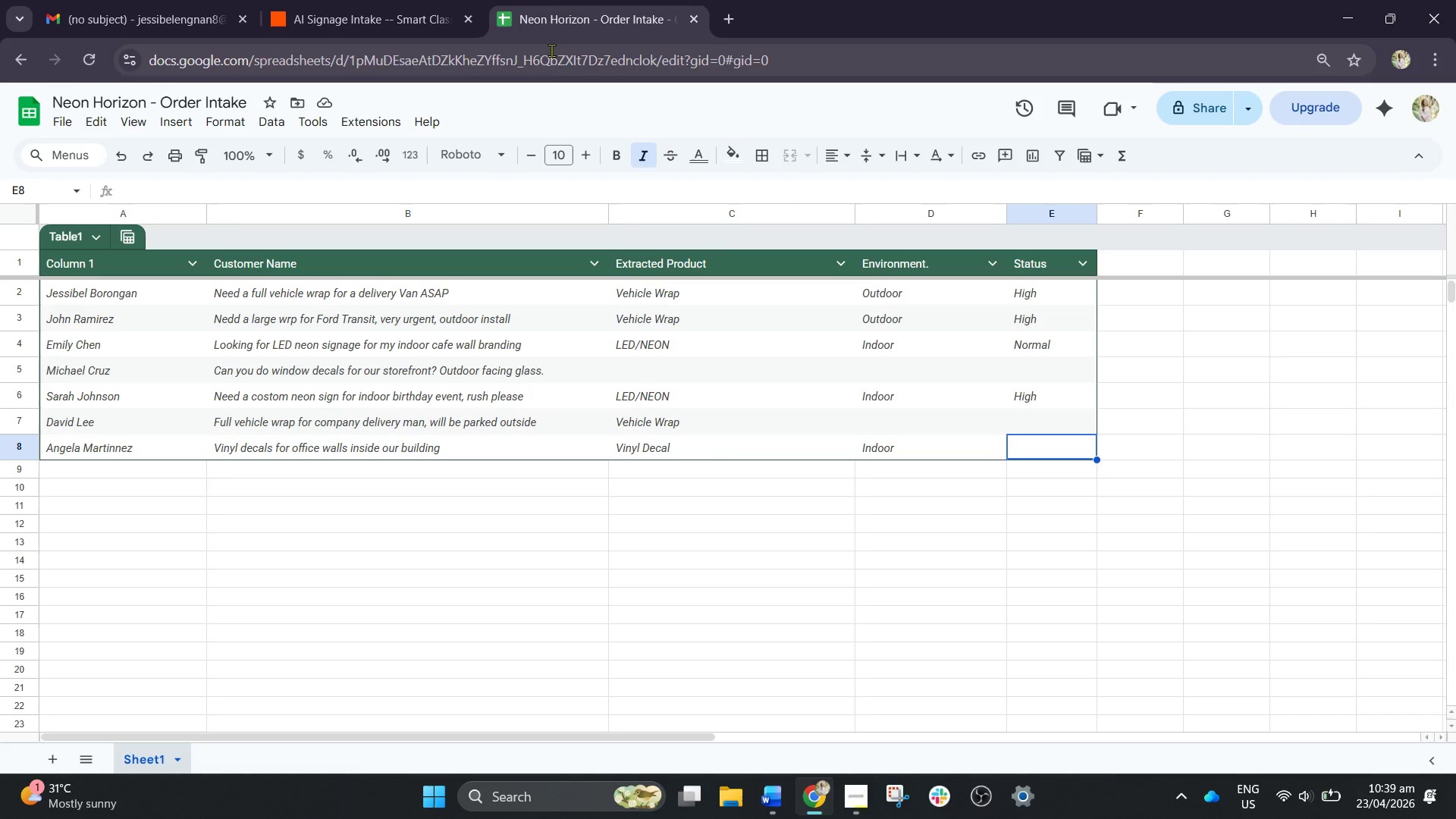 
left_click([131, 0])
 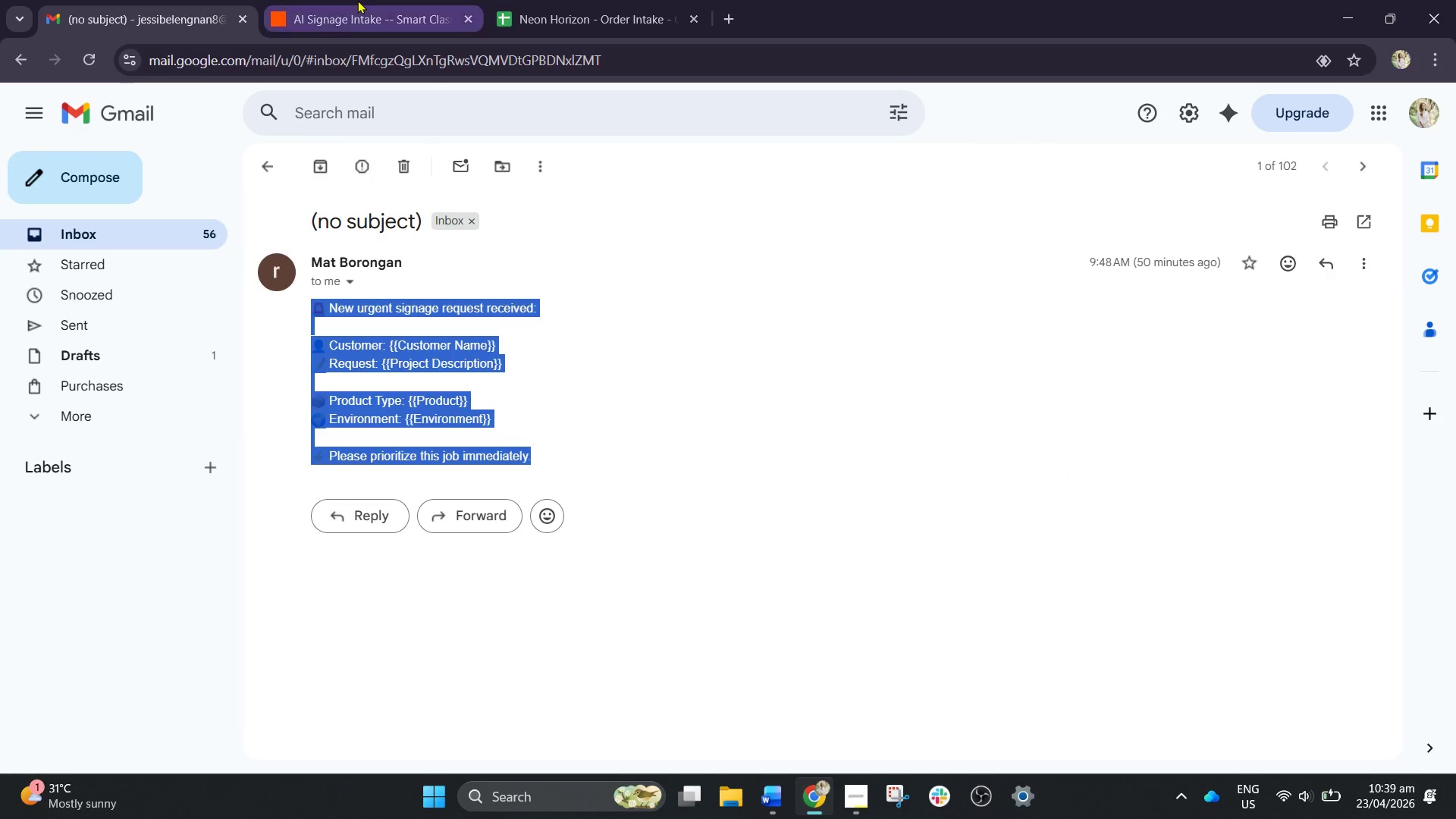 
left_click([357, 0])
 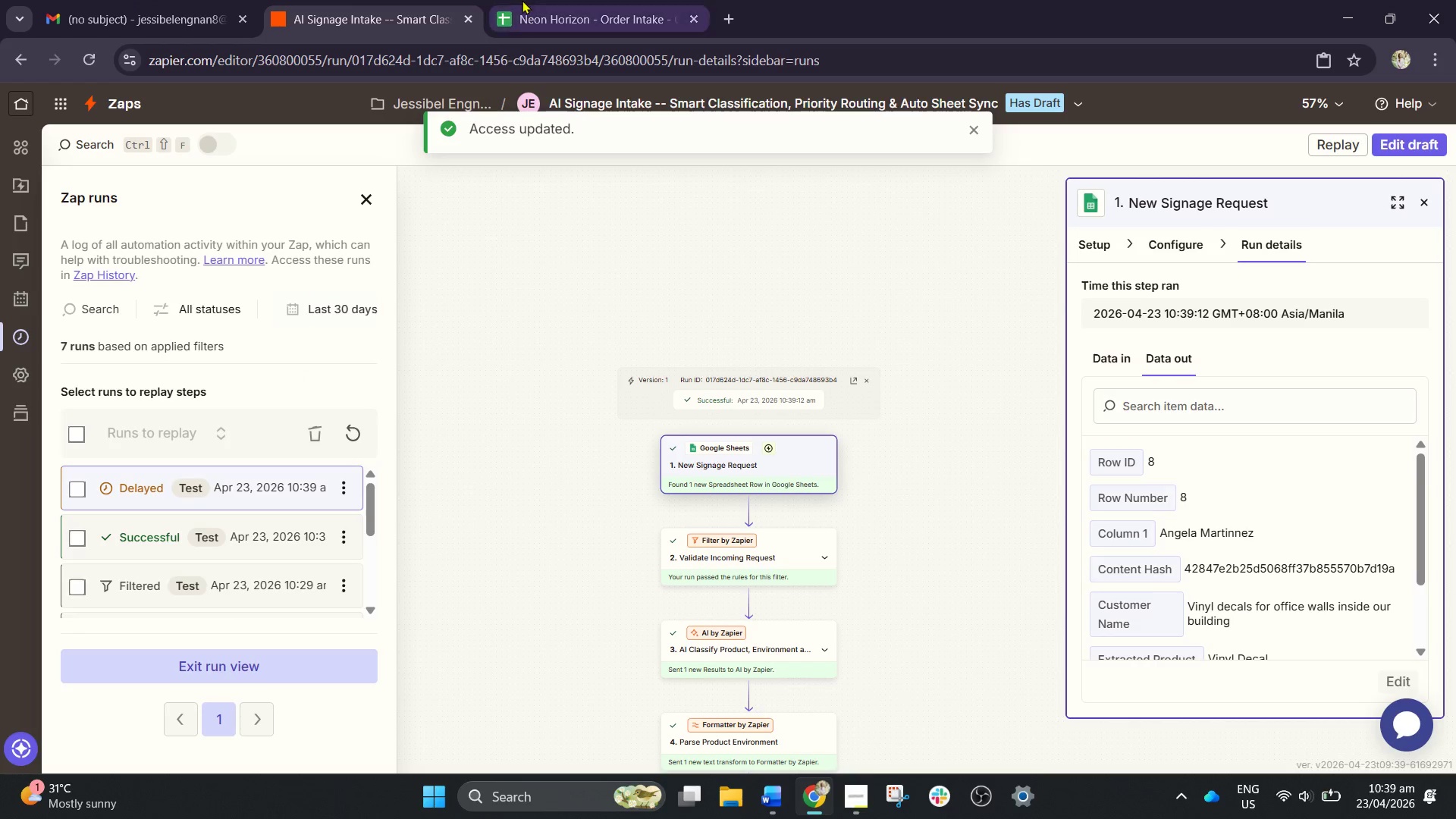 
left_click([532, 0])
 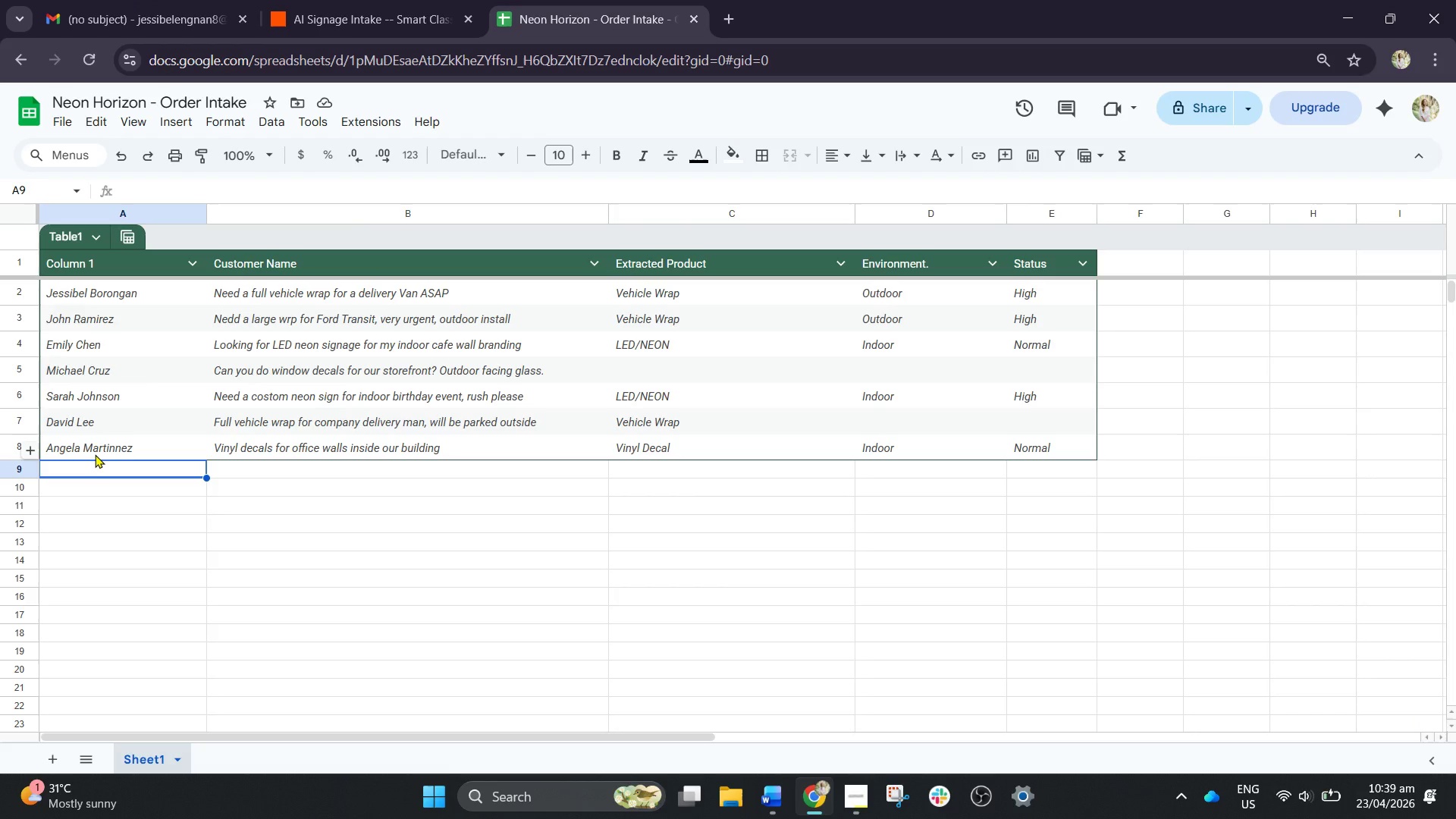 
wait(5.91)
 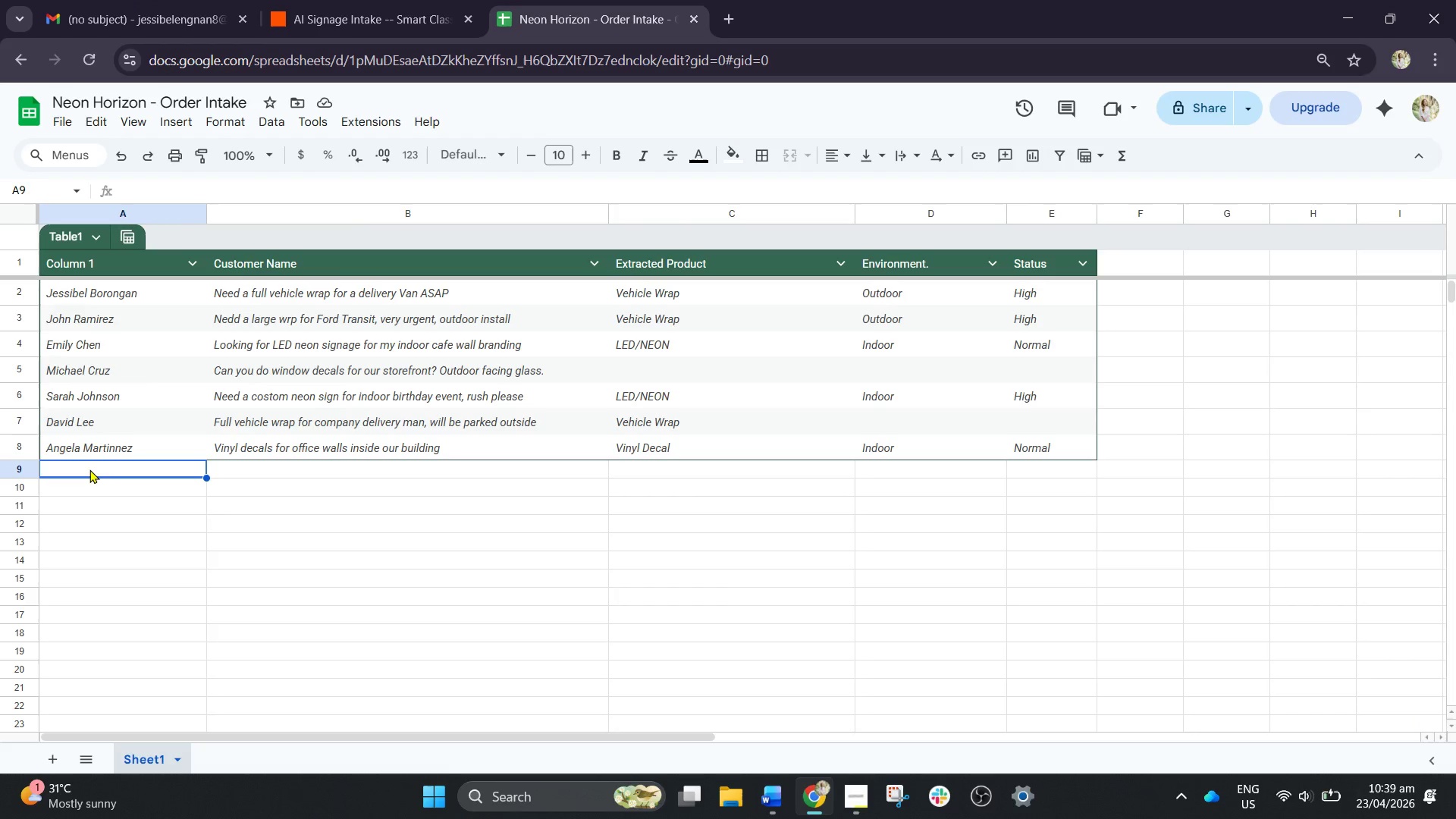 
type(Kevin O)
key(Backspace)
type(Patel)
 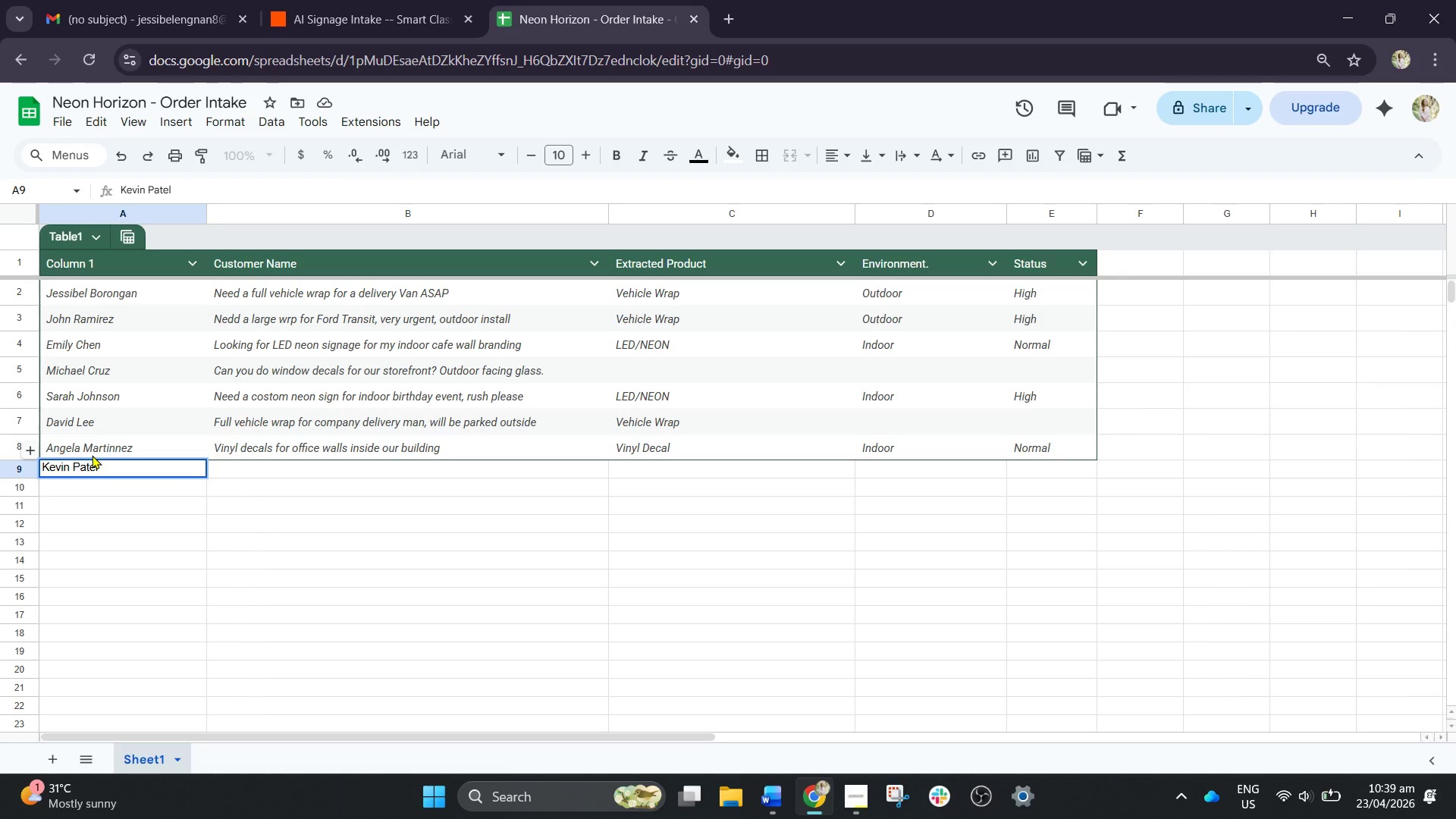 
key(Tab)
 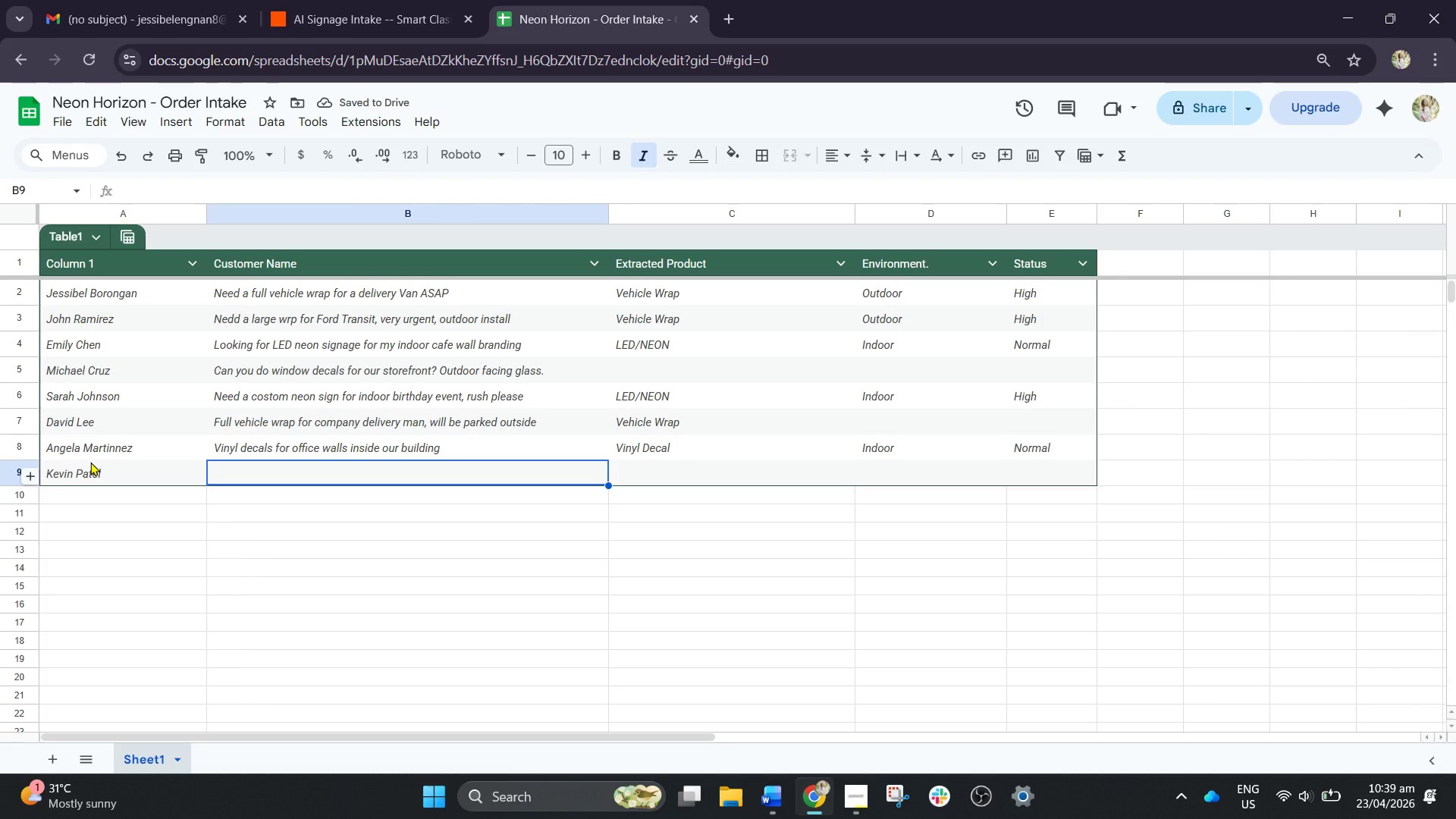 
wait(5.06)
 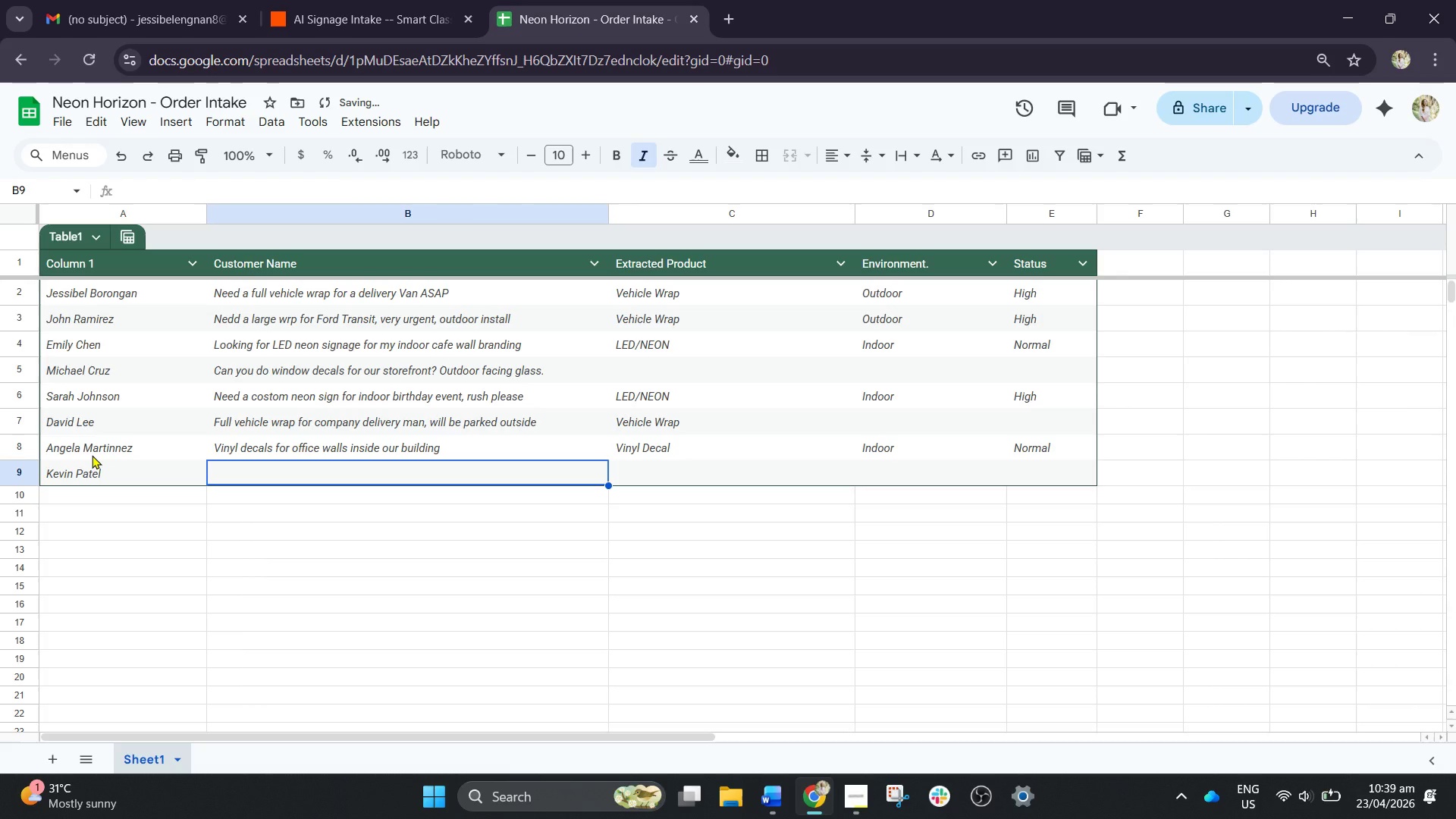 
left_click([90, 462])
 